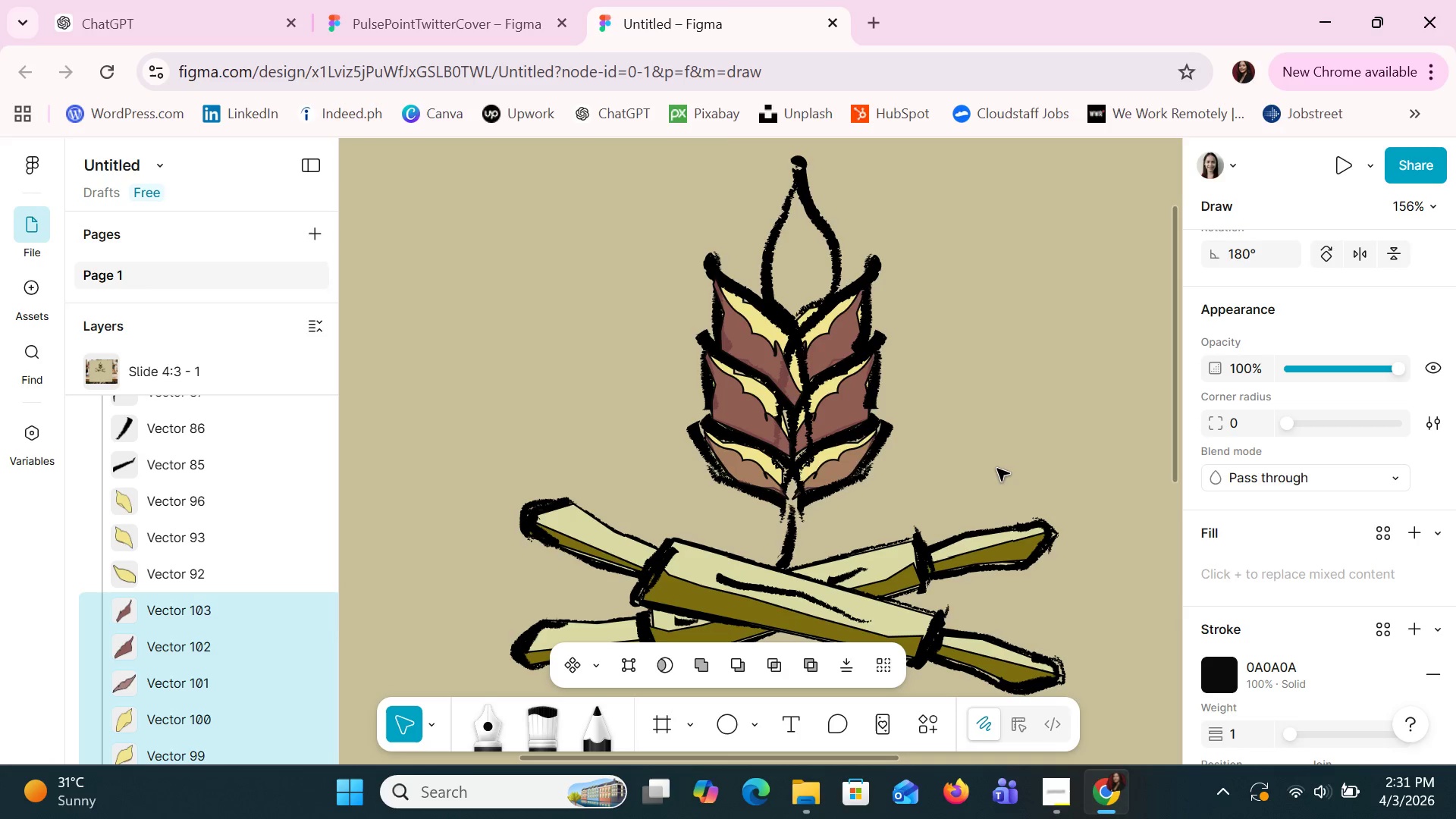 
key(ArrowRight)
 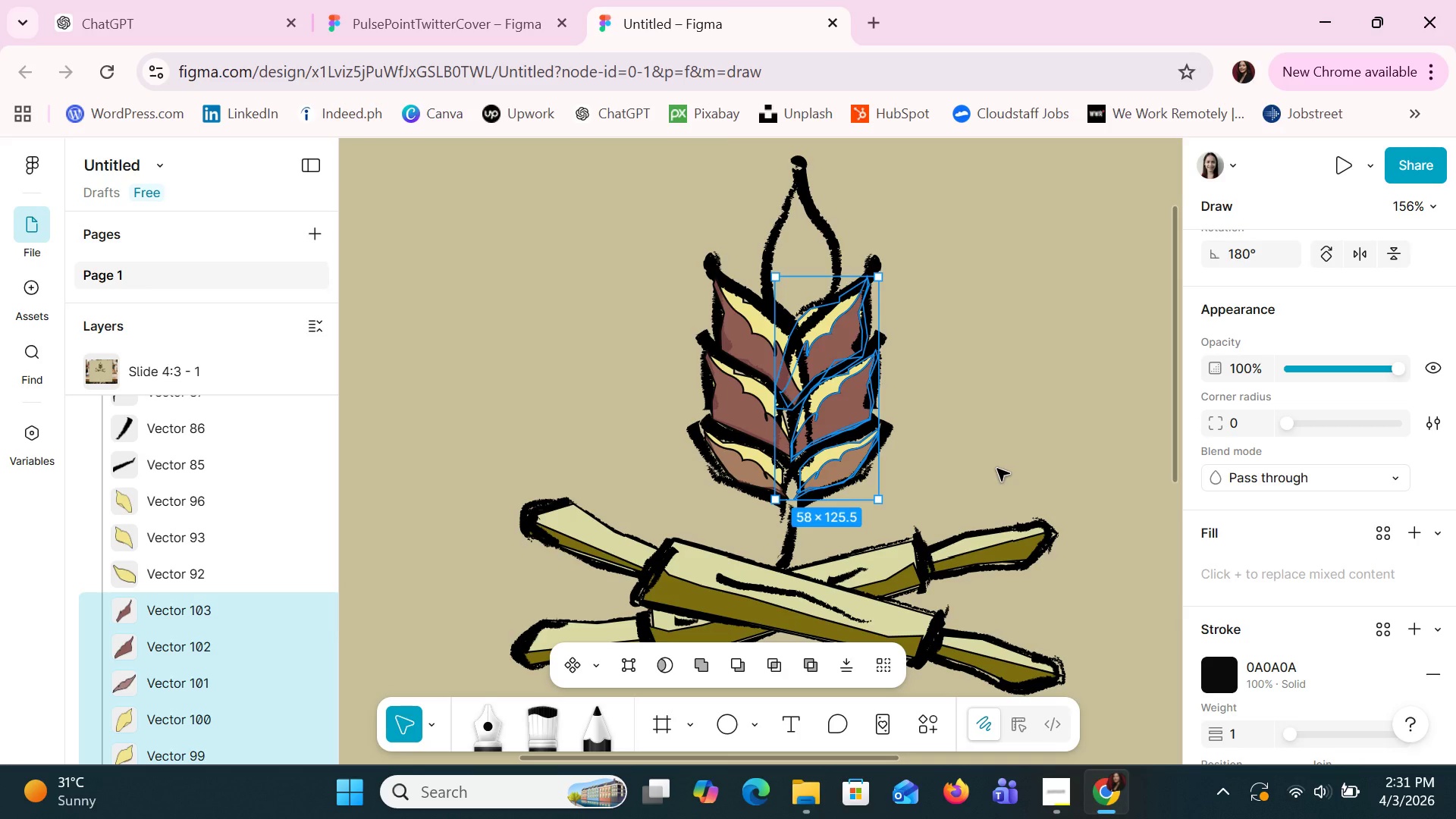 
left_click([997, 469])
 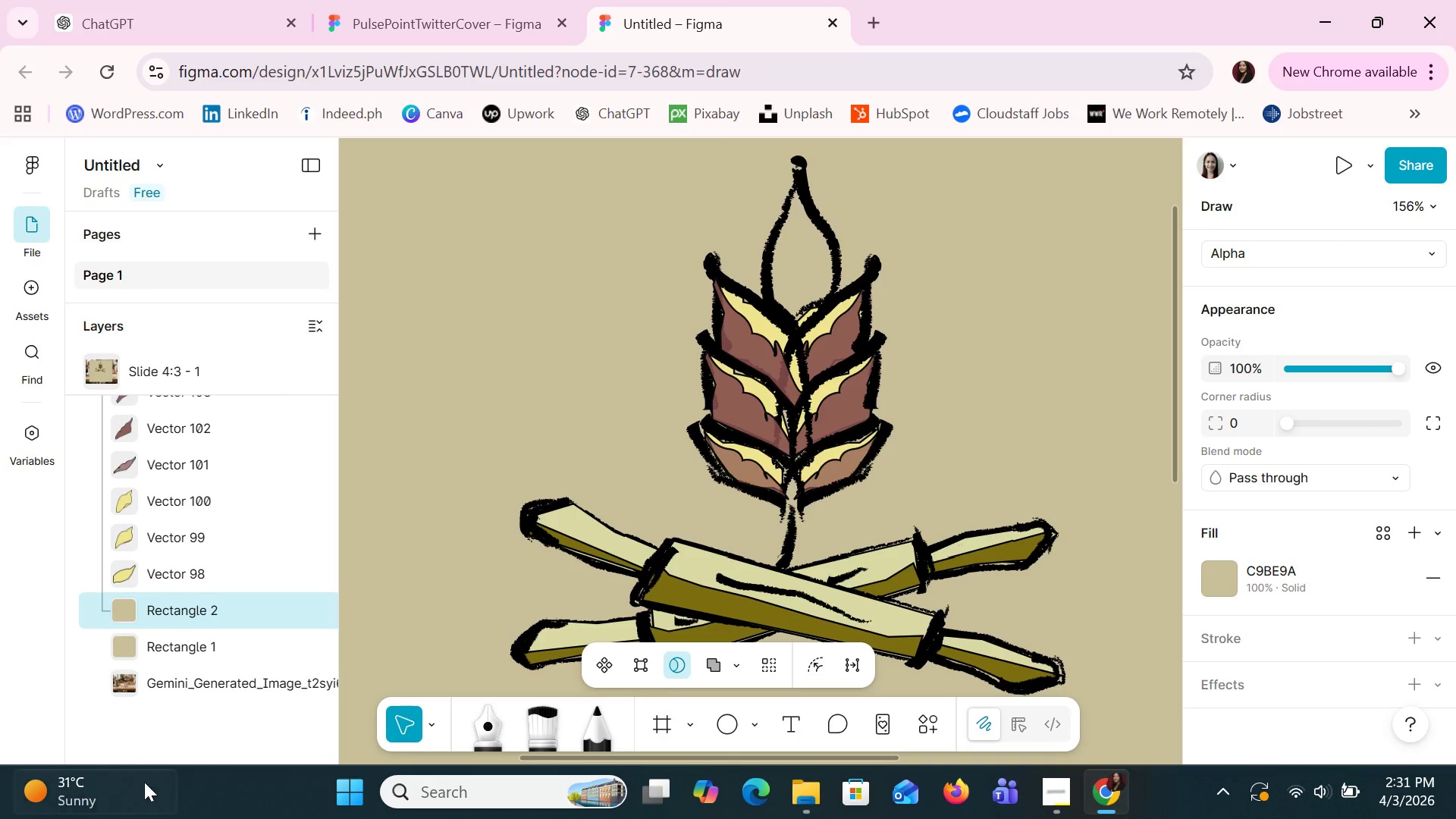 
wait(7.52)
 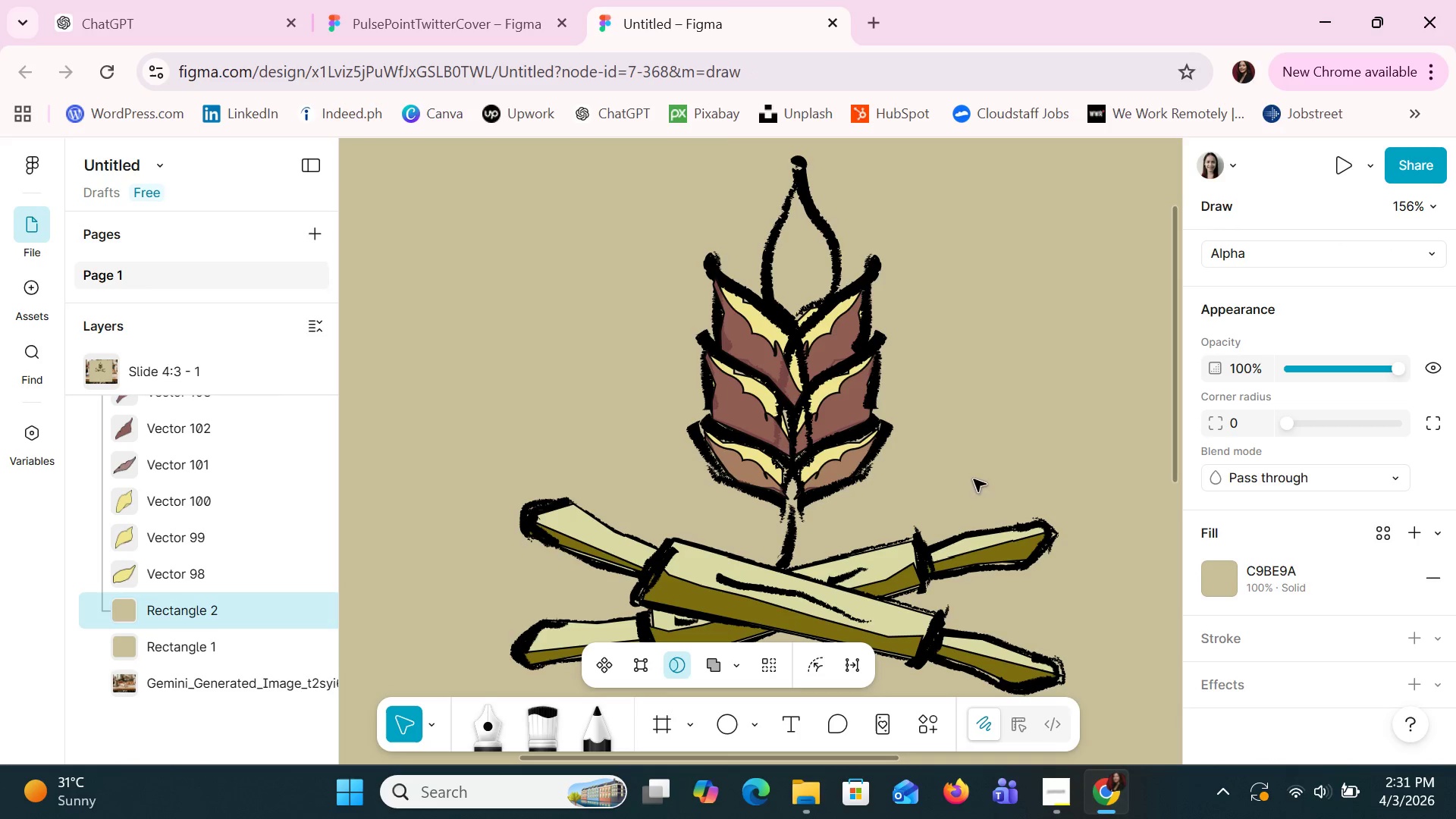 
left_click([478, 733])
 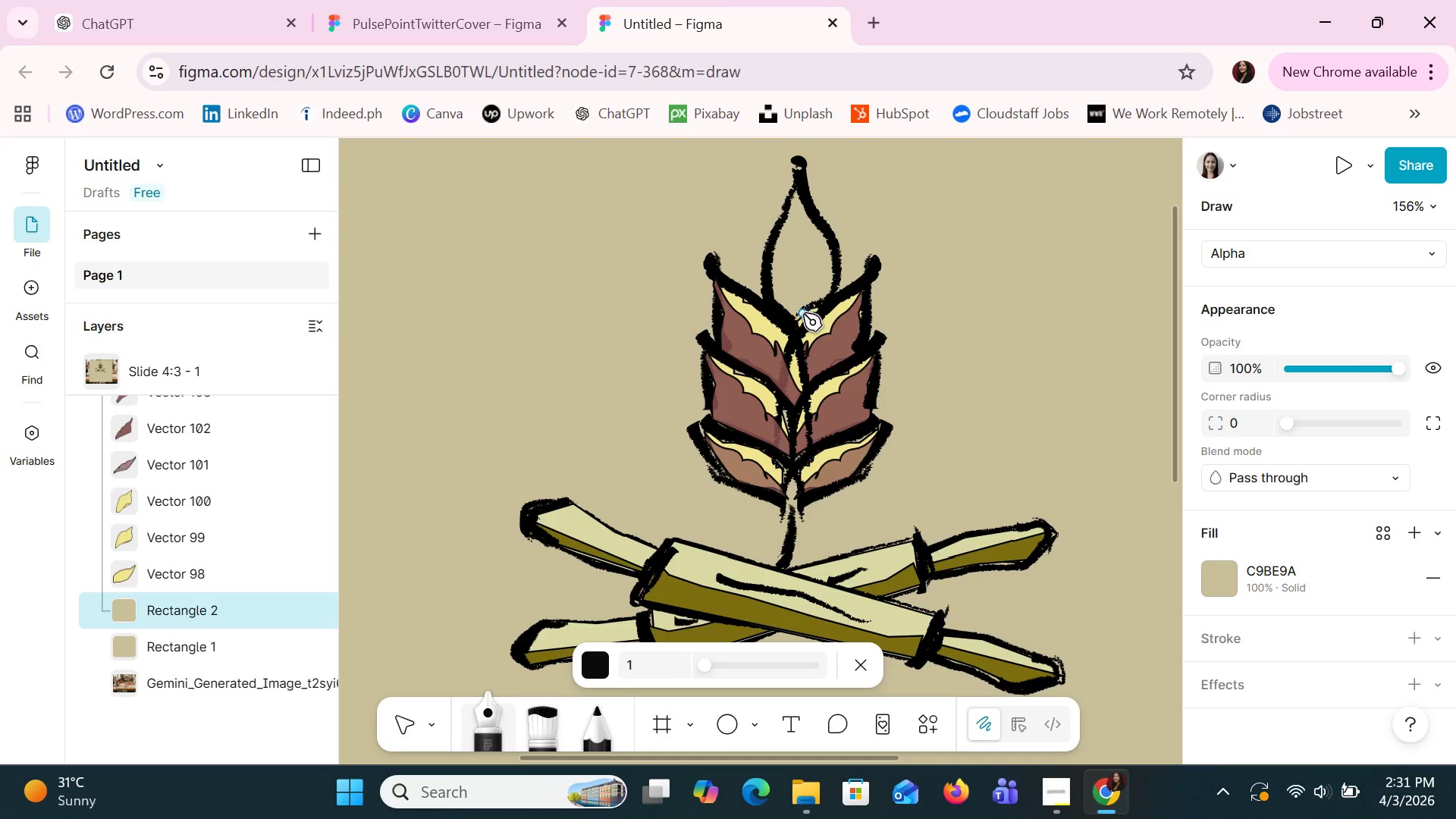 
left_click([799, 318])
 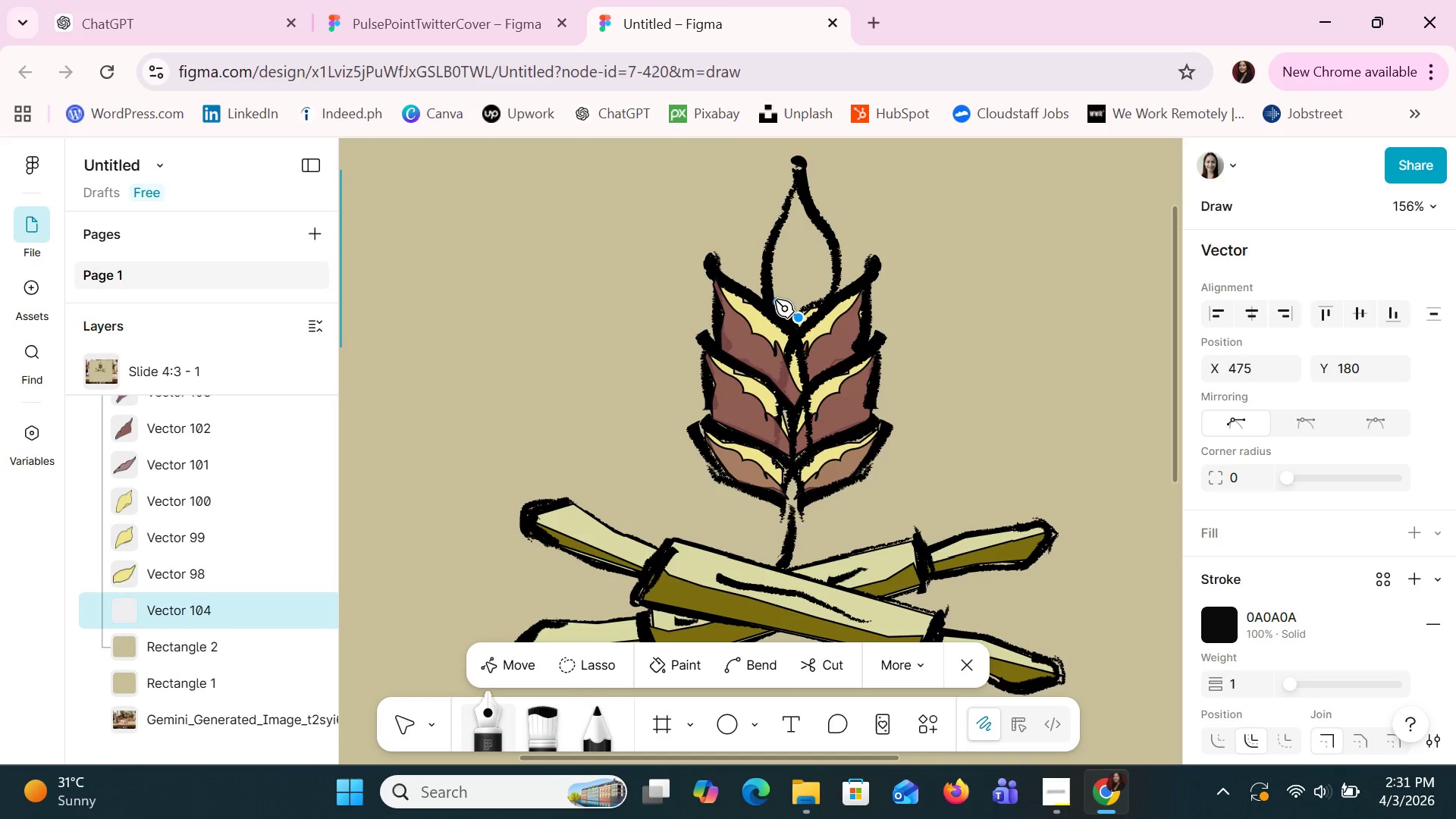 
left_click([775, 300])
 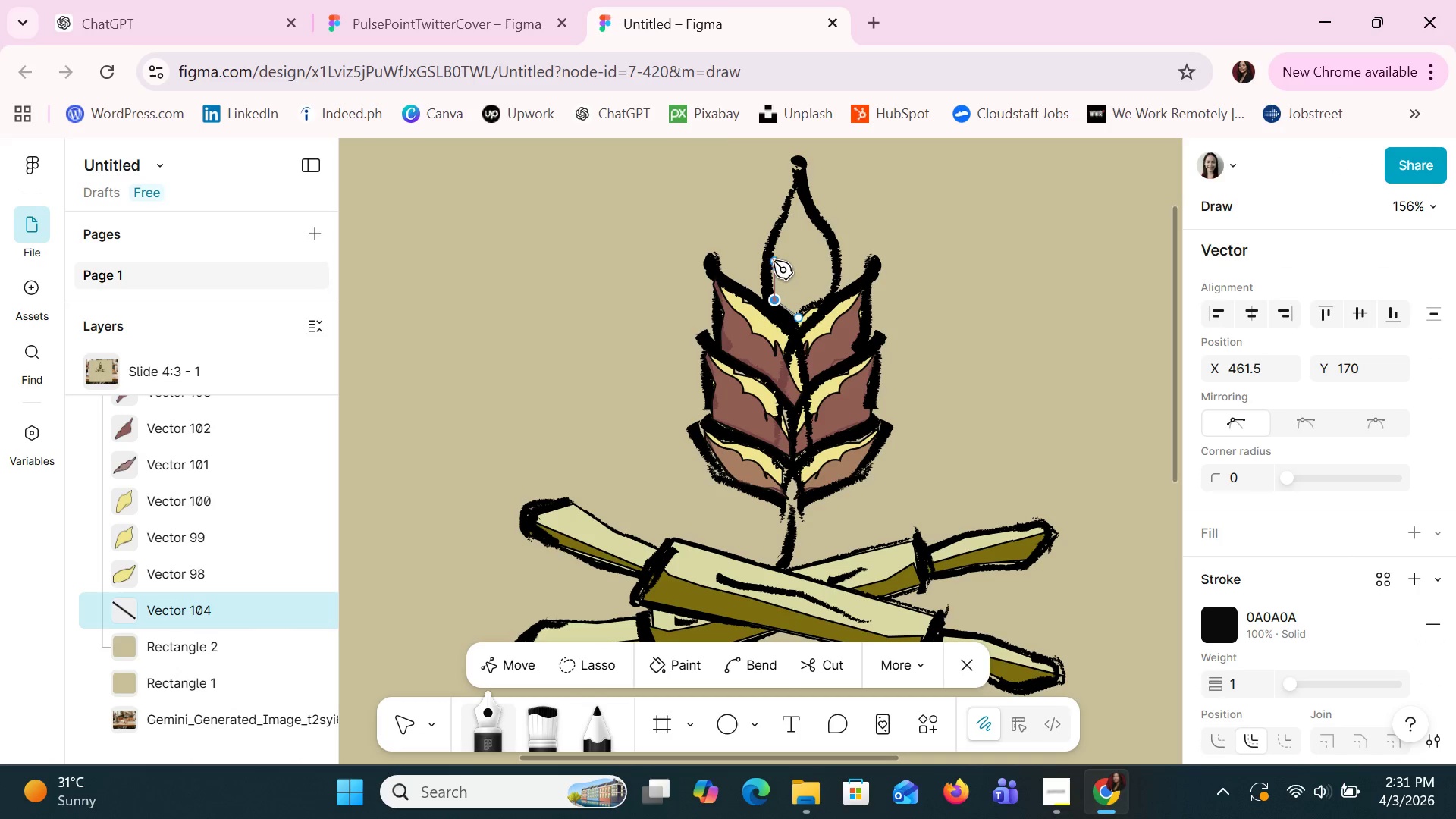 
left_click([772, 261])
 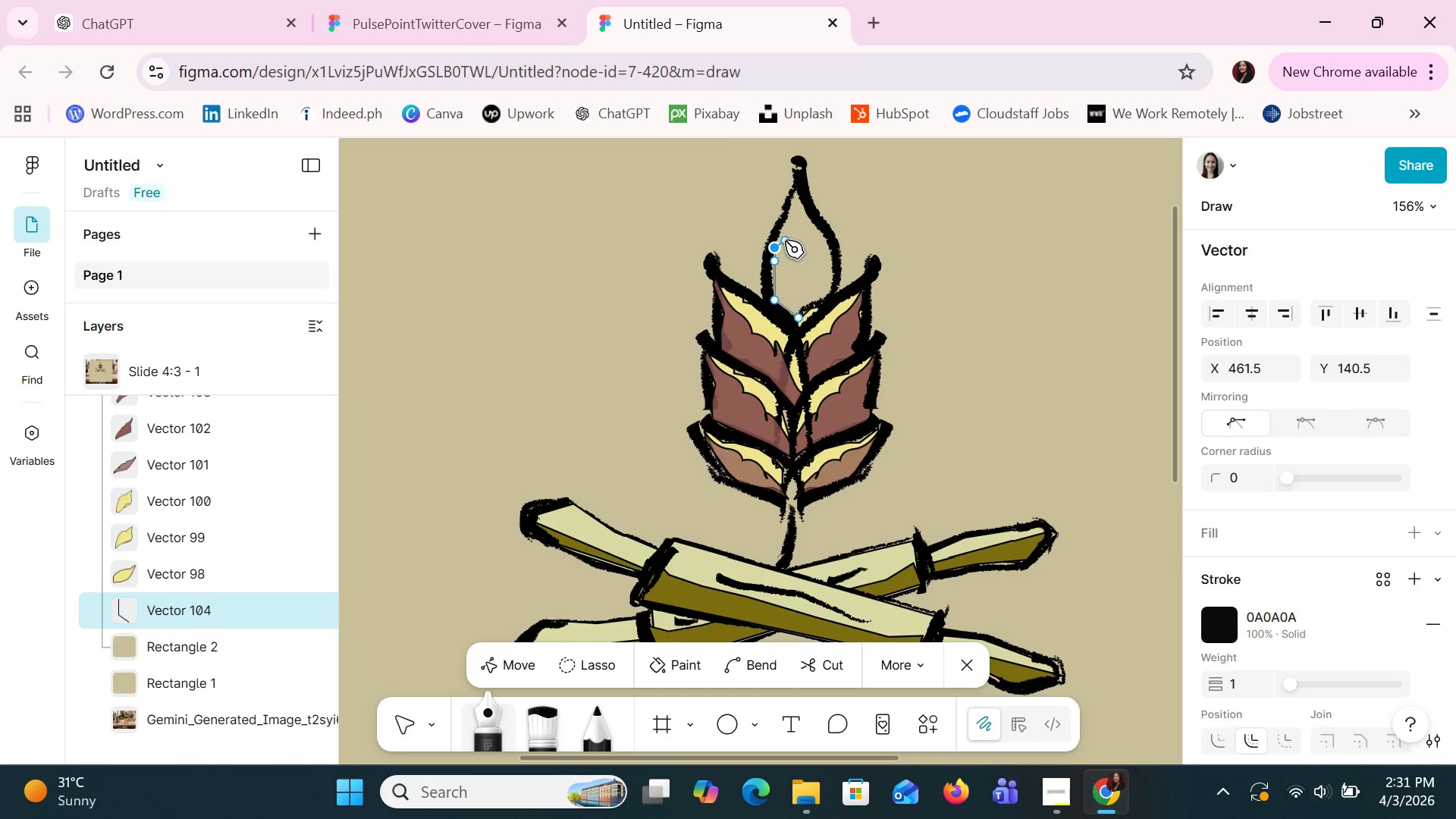 
left_click([783, 233])
 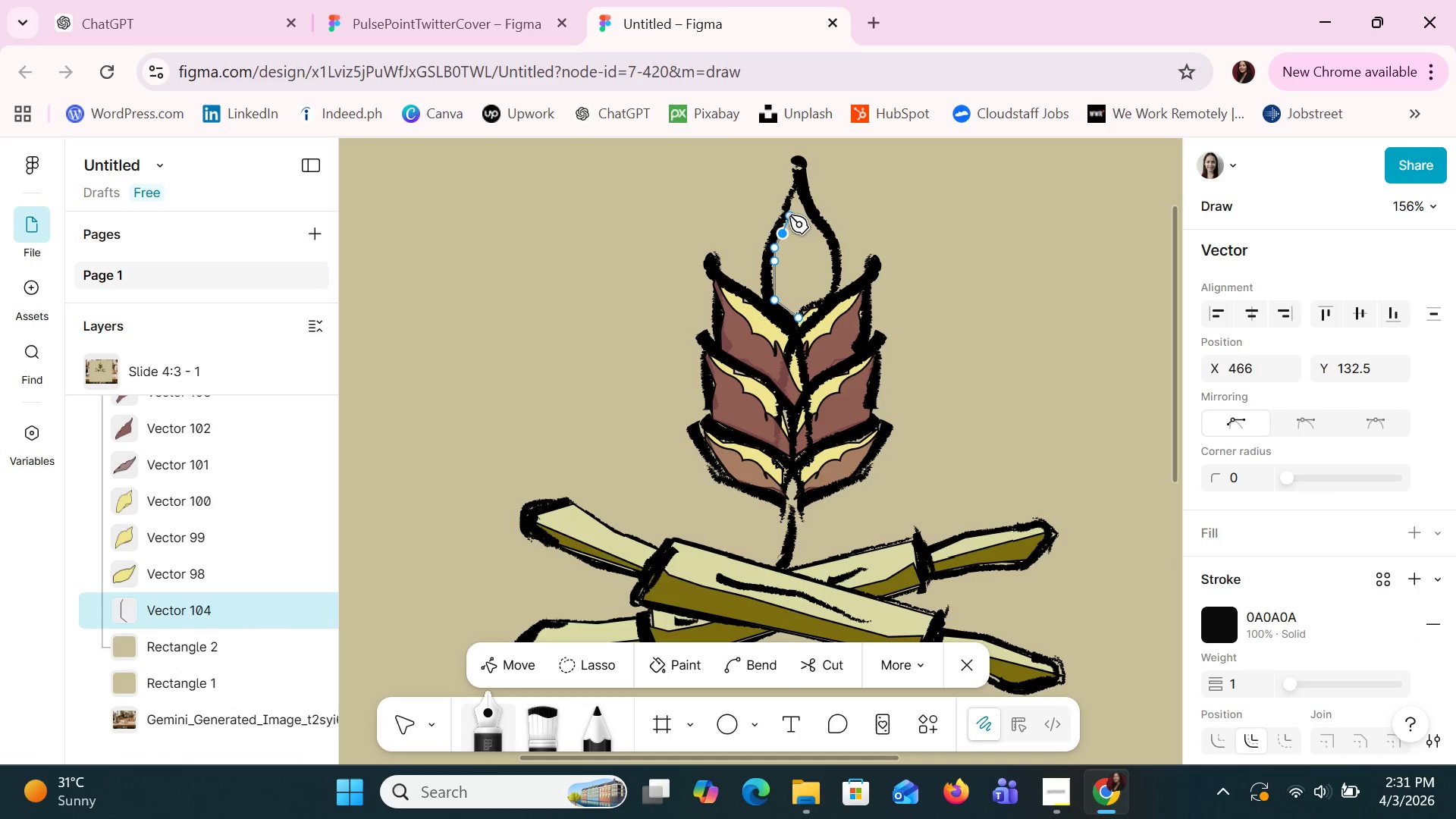 
left_click([791, 215])
 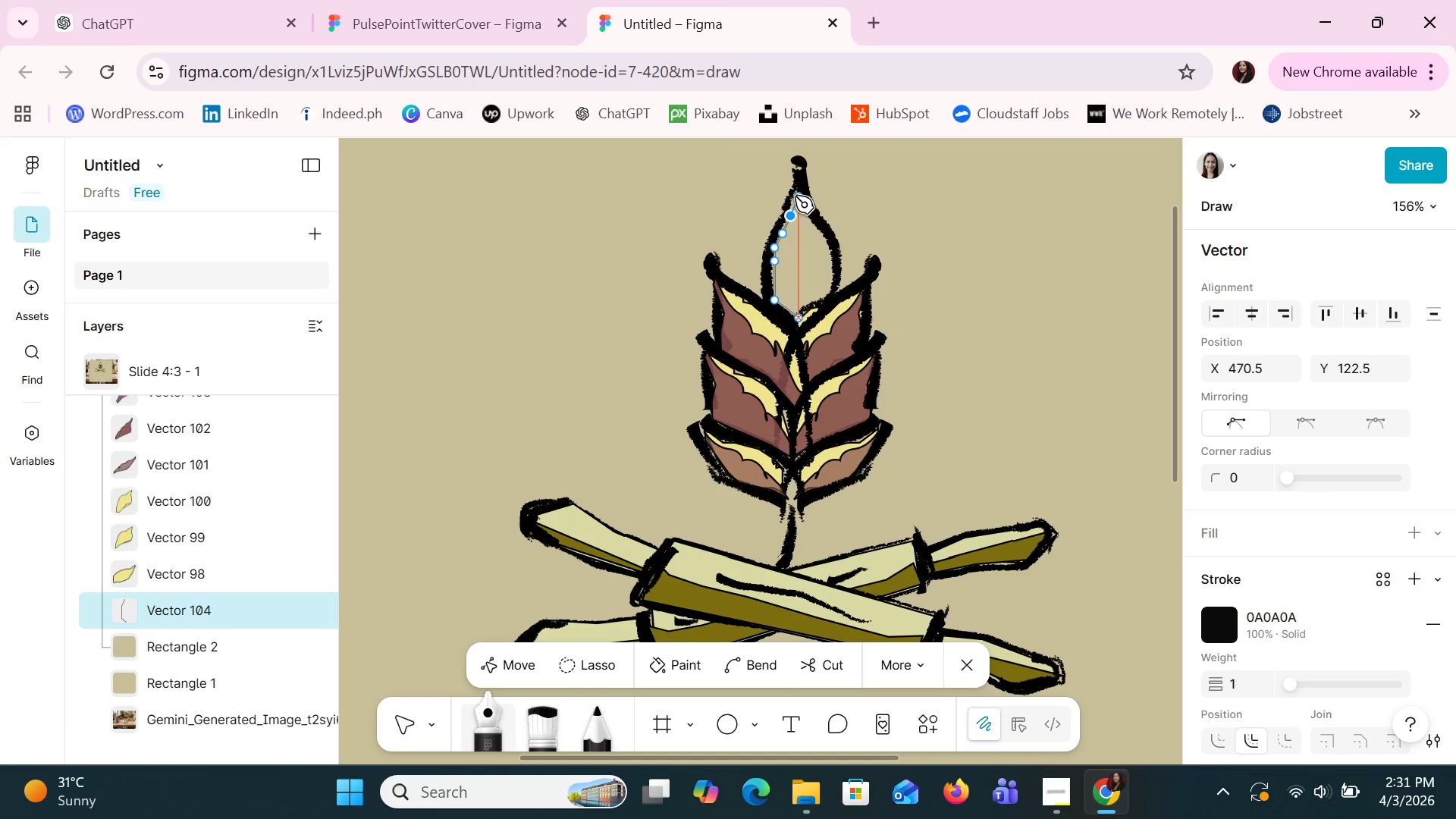 
left_click([795, 194])
 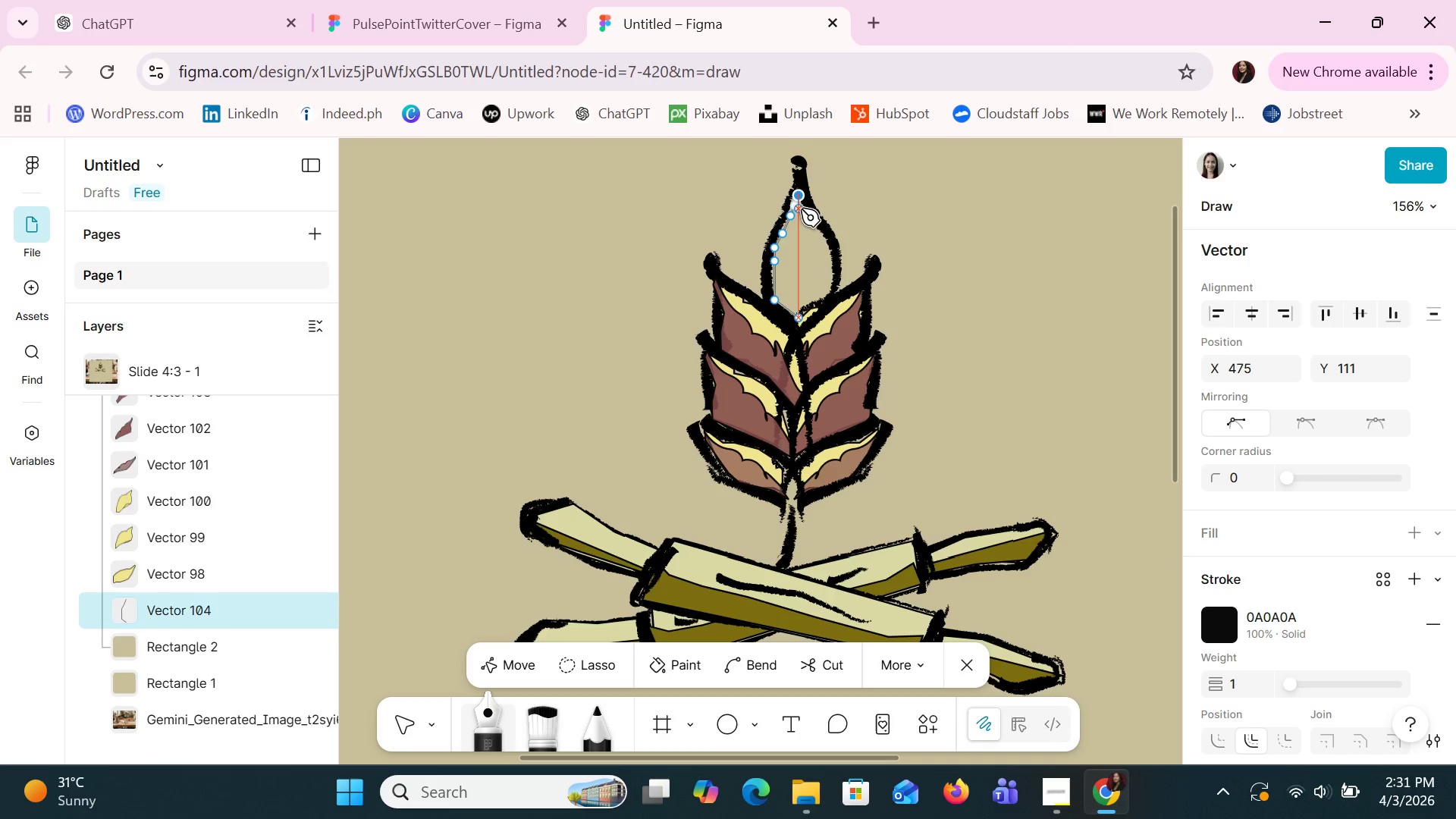 
left_click([804, 212])
 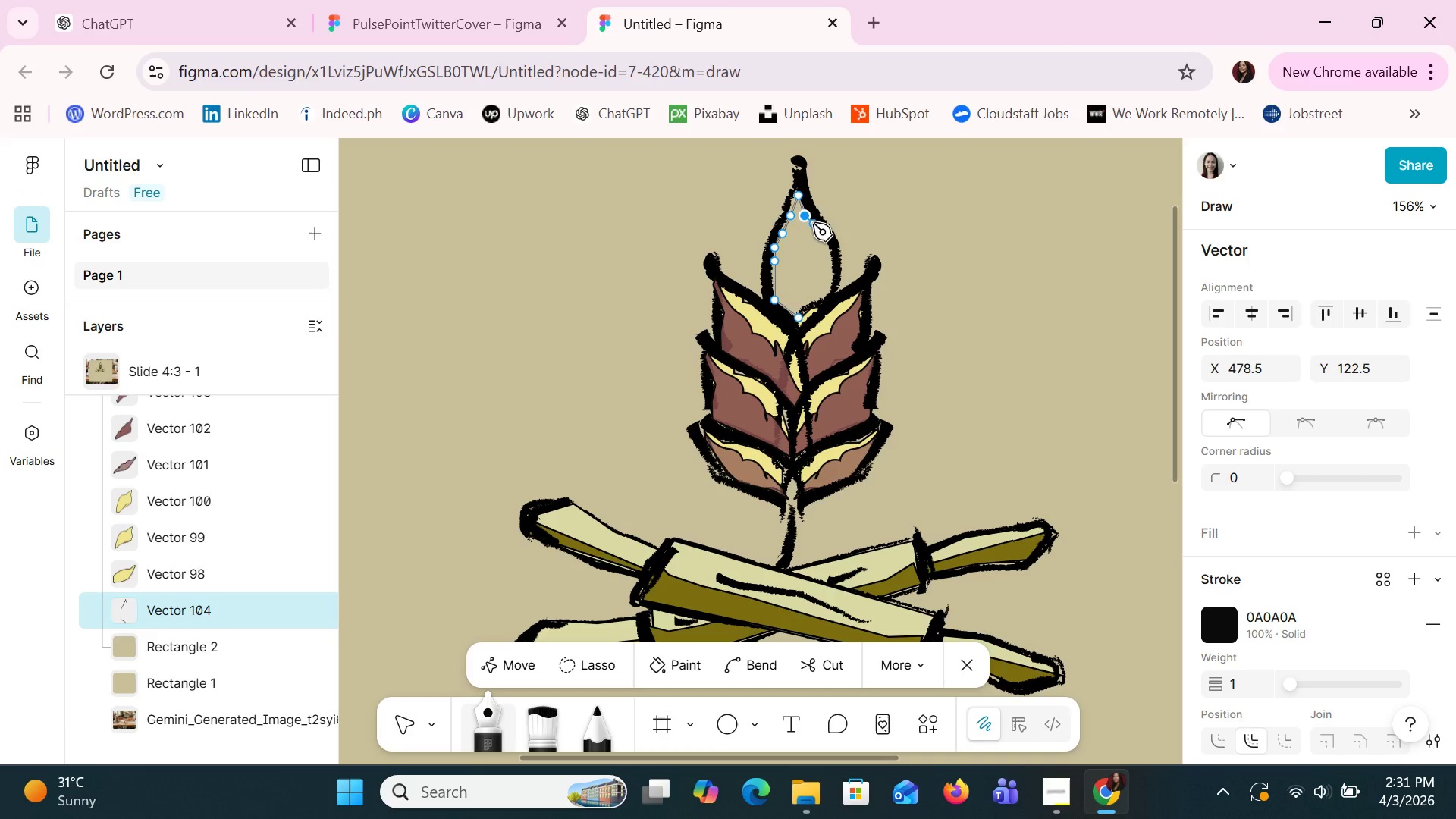 
left_click([813, 223])
 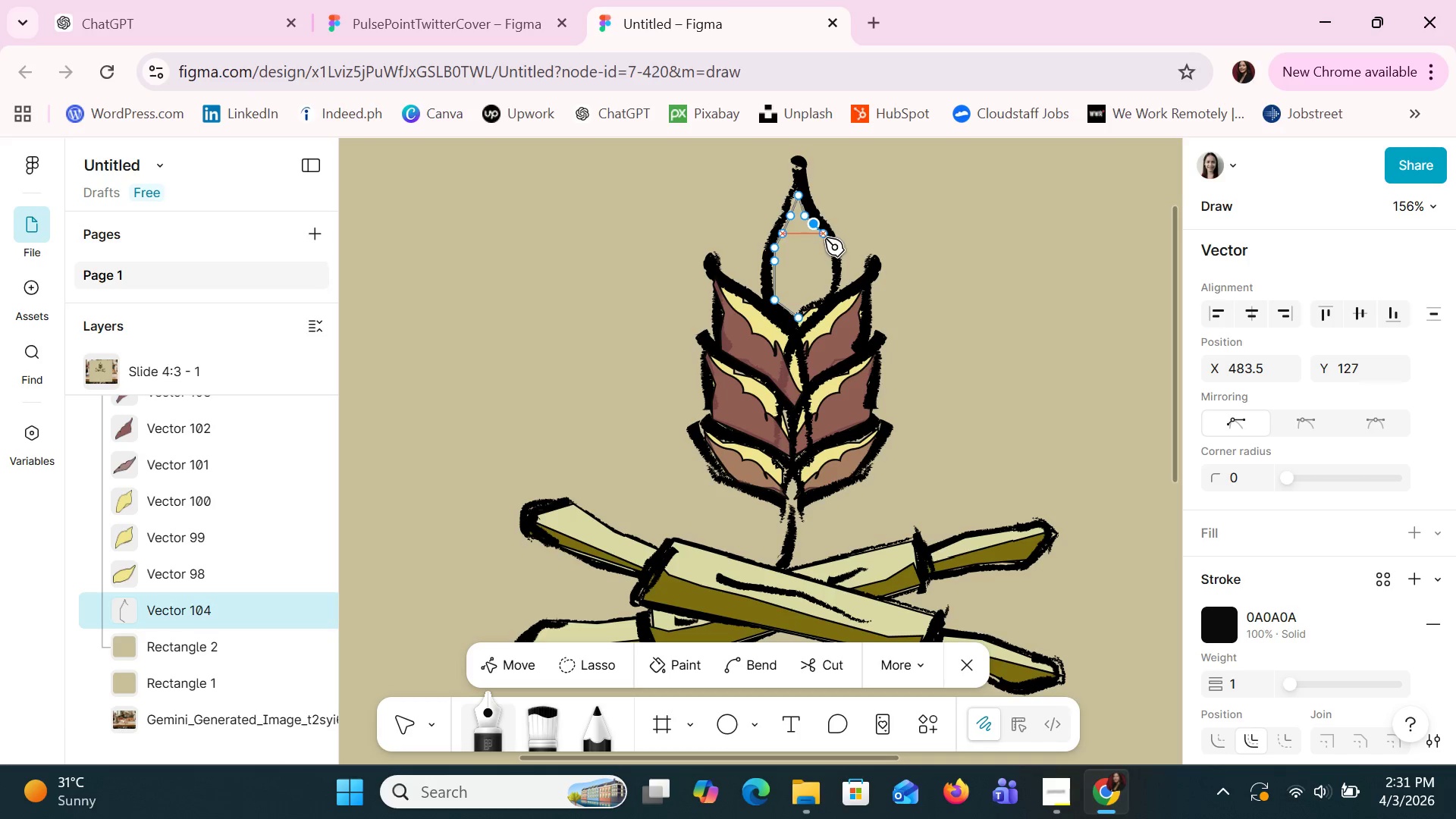 
left_click([825, 239])
 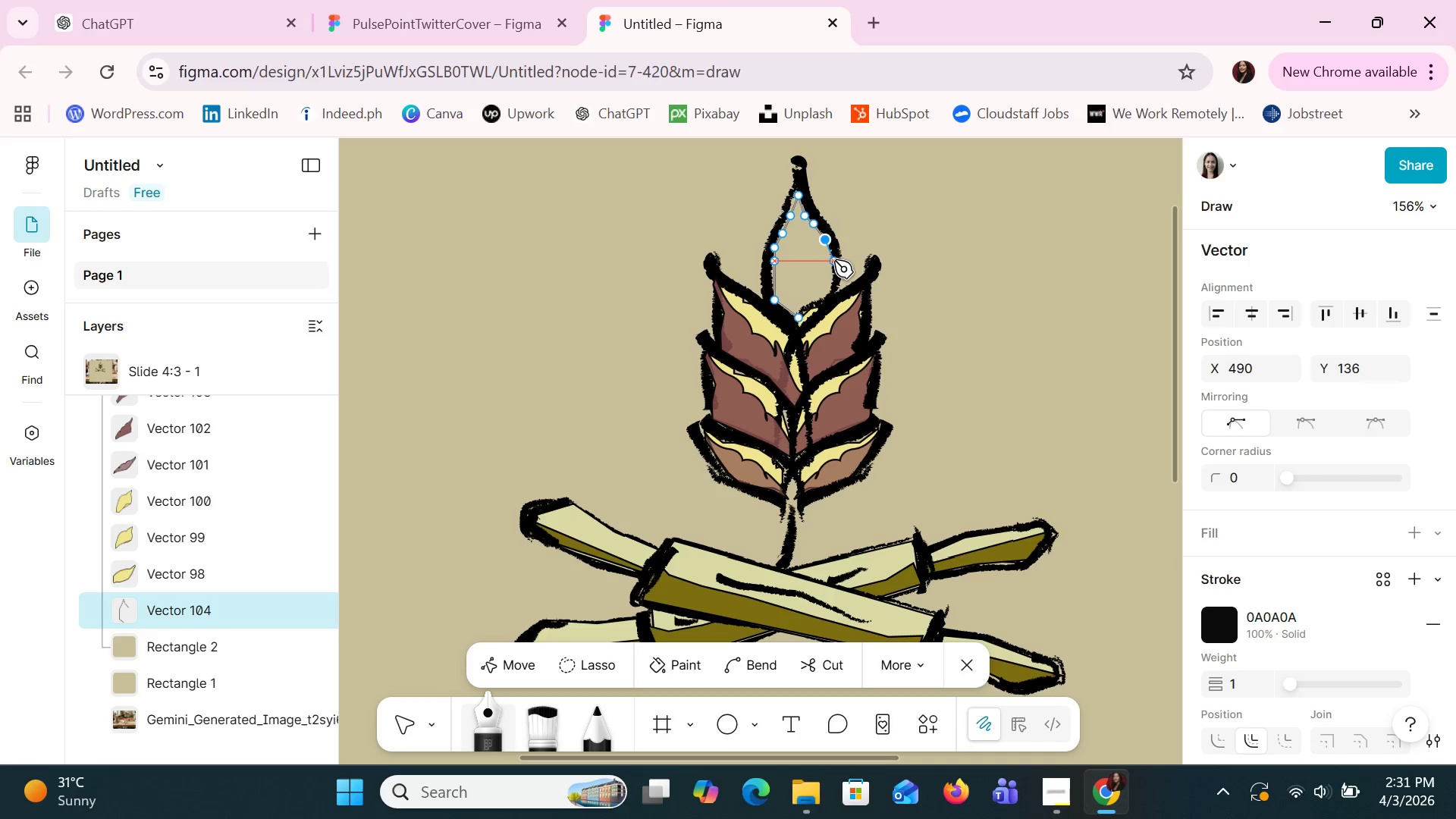 
left_click([834, 260])
 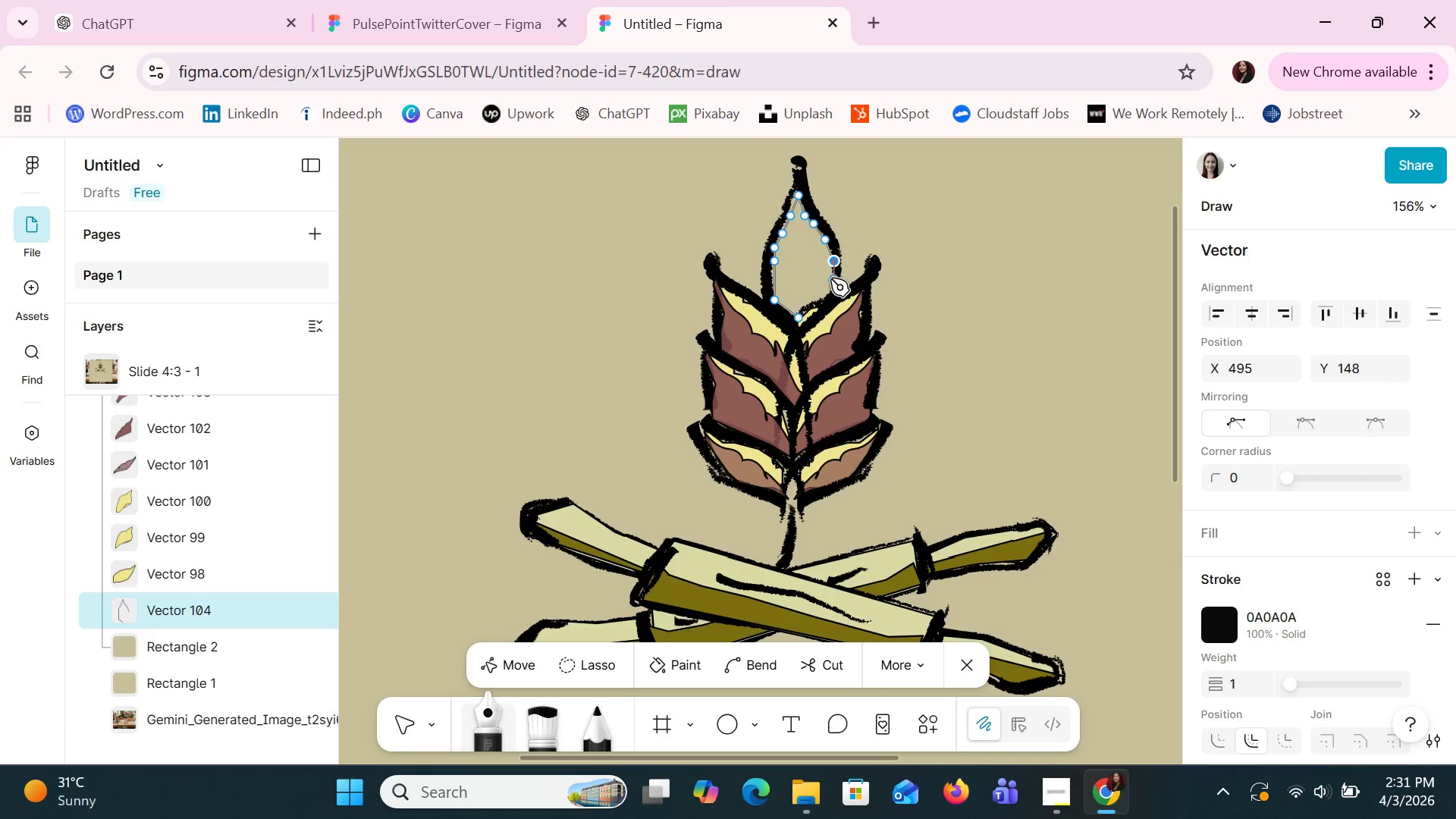 
left_click([830, 278])
 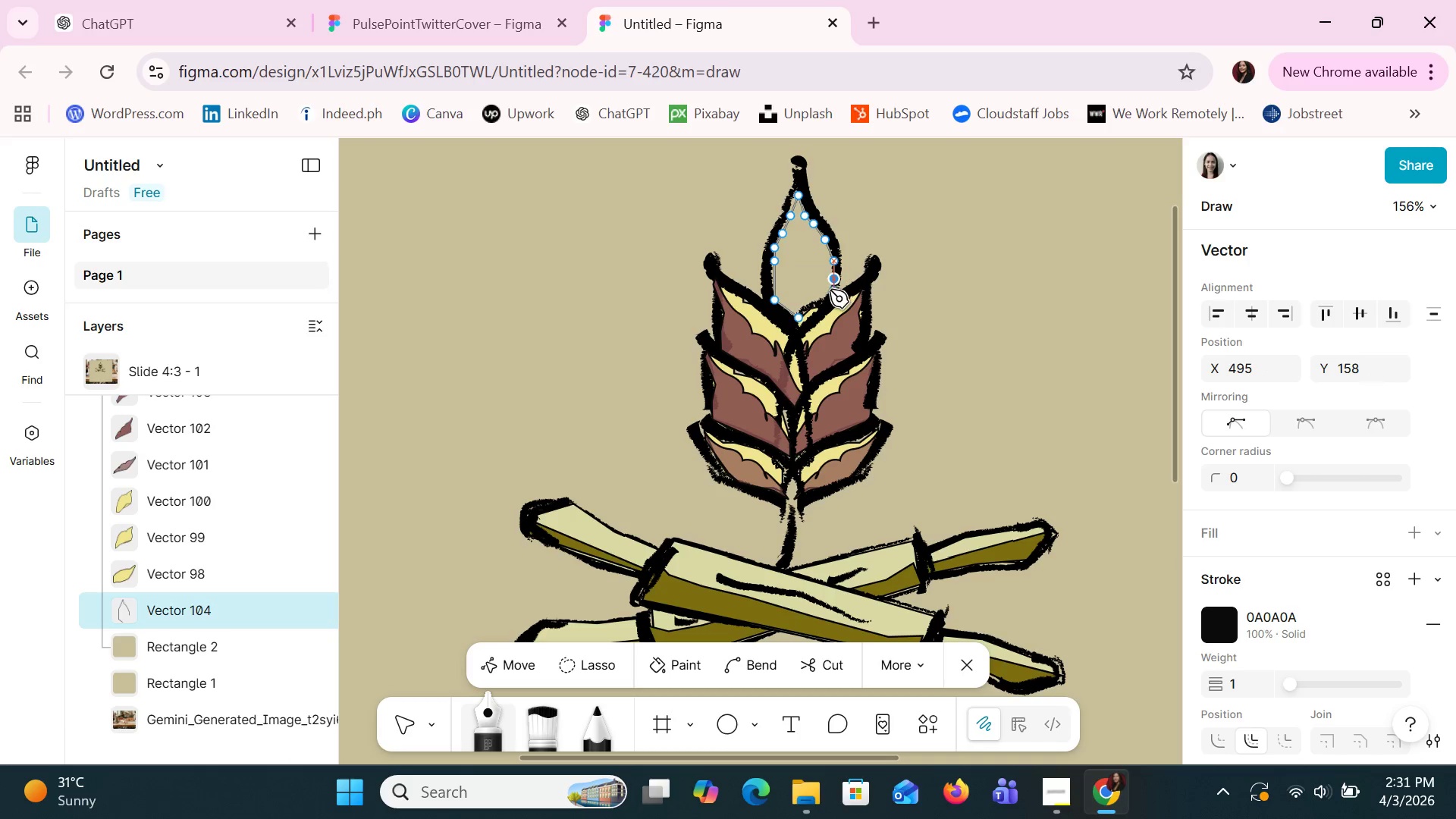 
left_click([827, 290])
 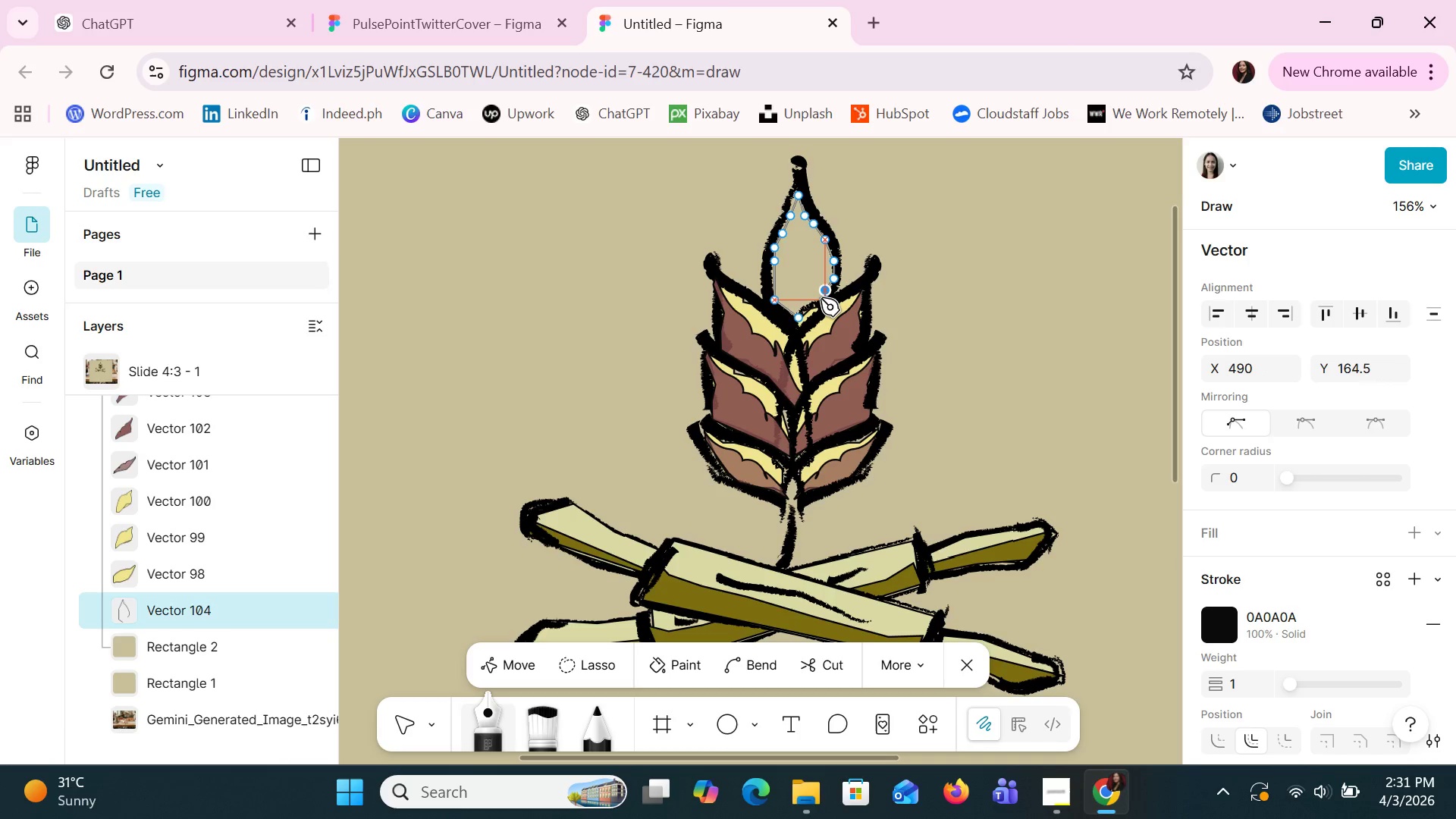 
left_click([821, 298])
 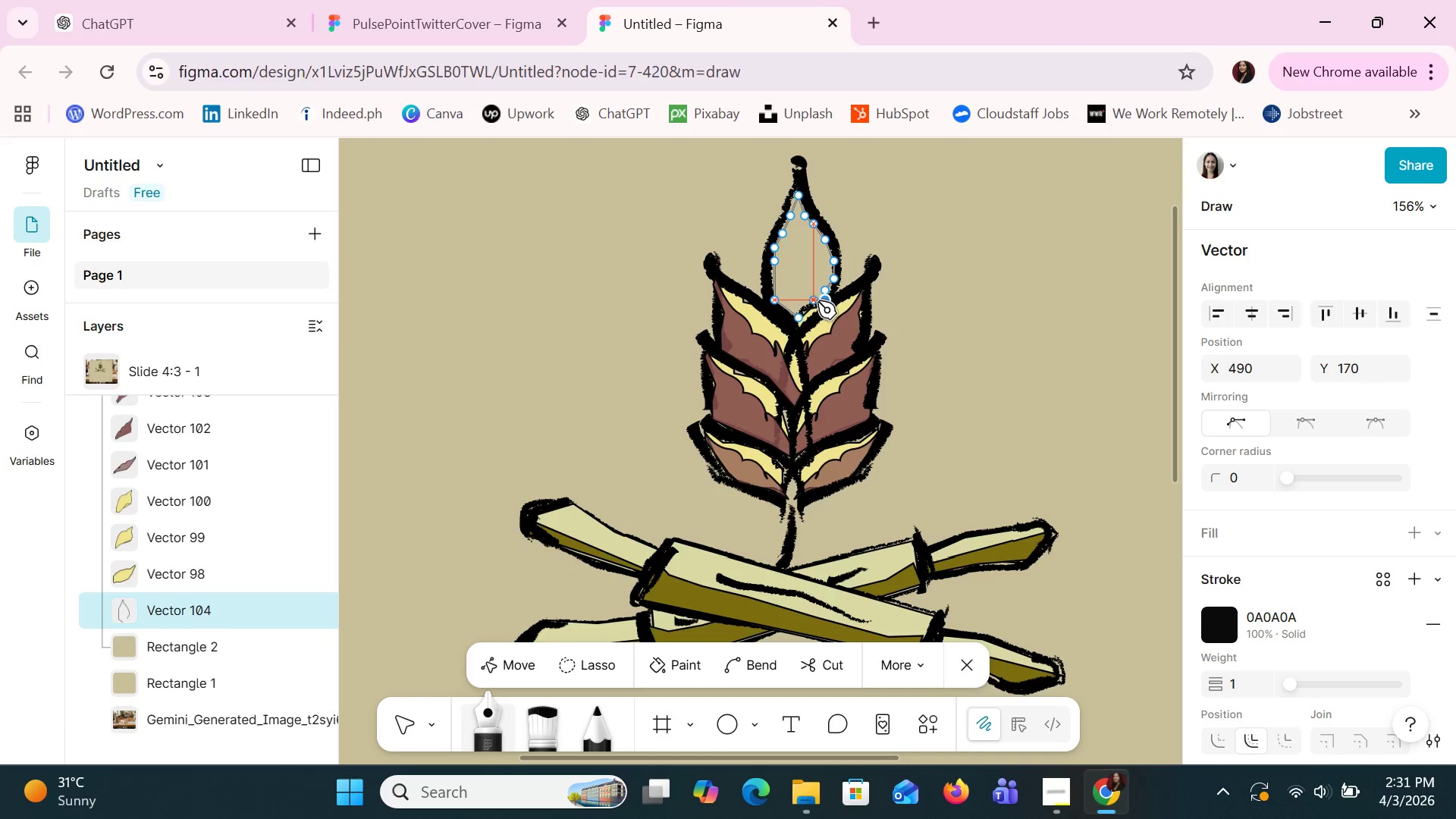 
left_click([813, 301])
 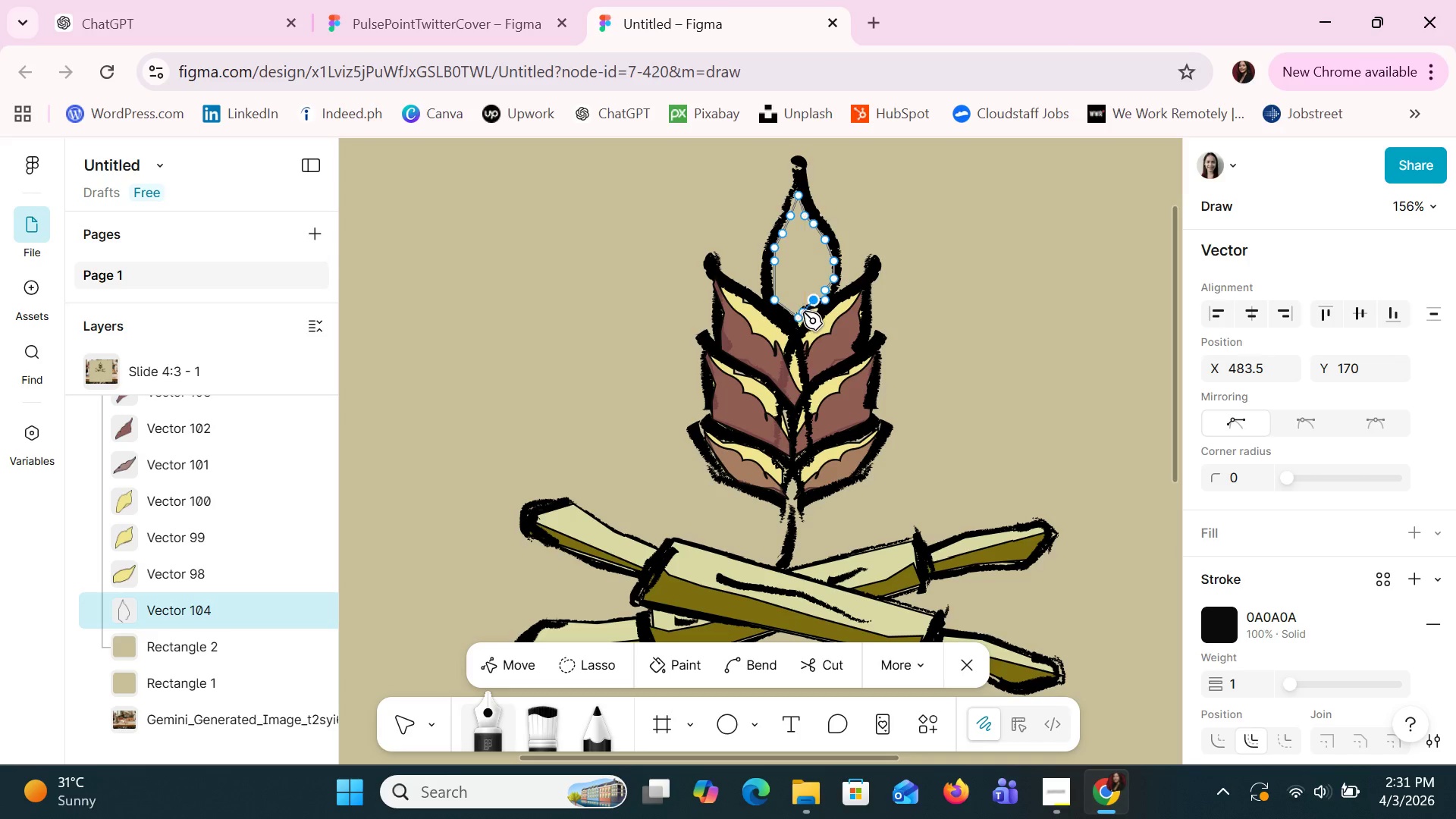 
left_click([803, 313])
 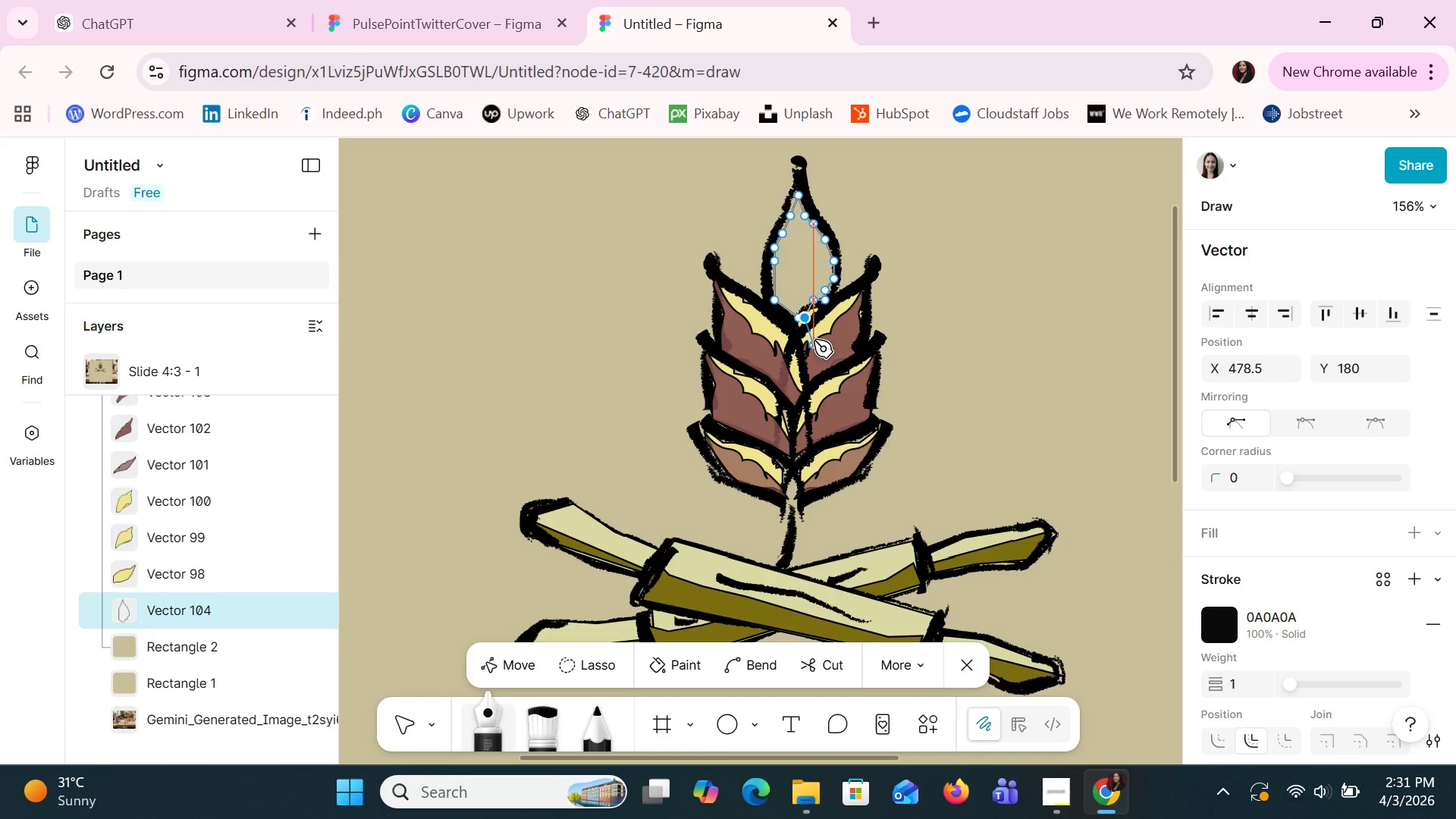 
left_click([799, 319])
 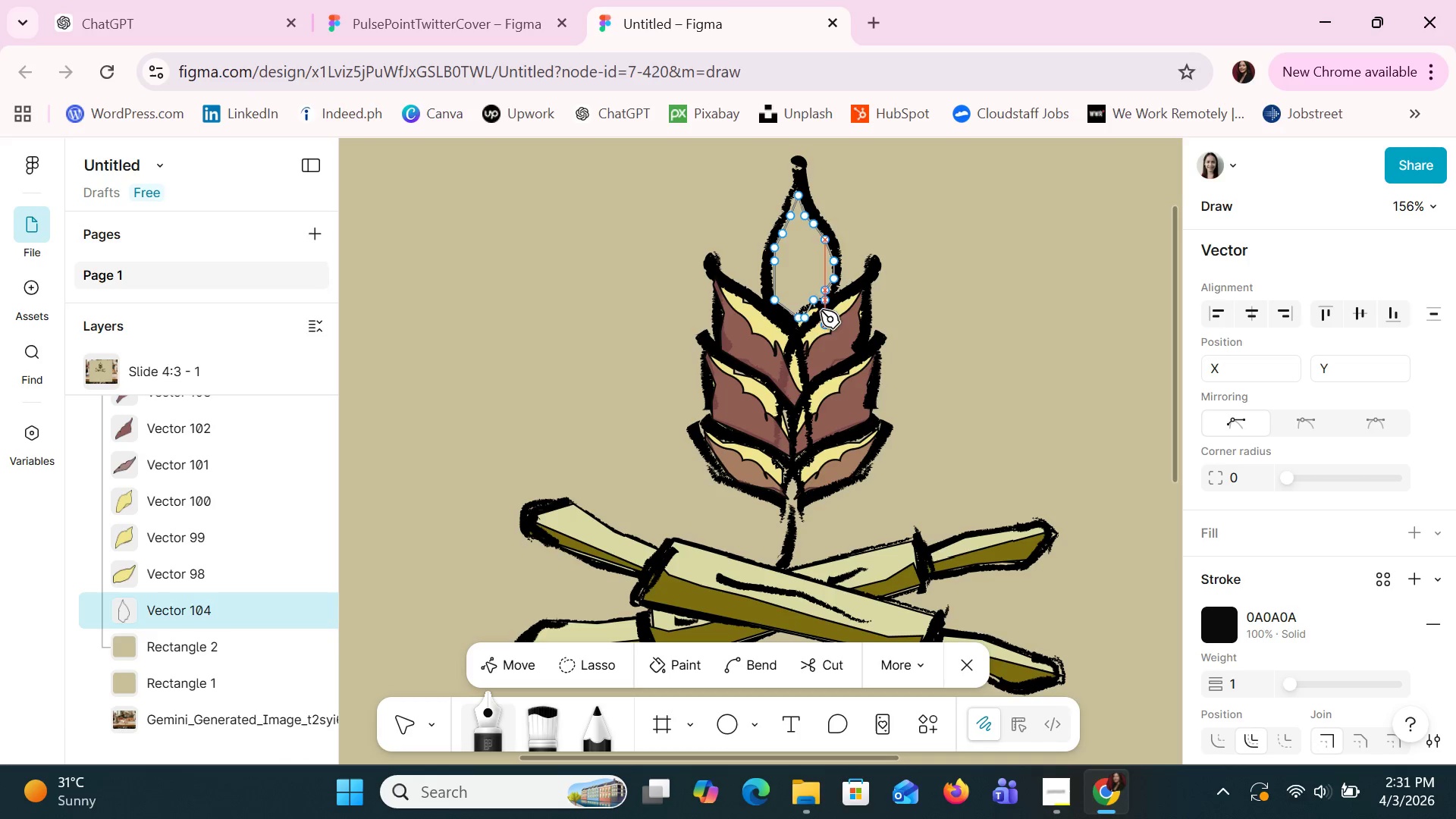 
double_click([808, 275])
 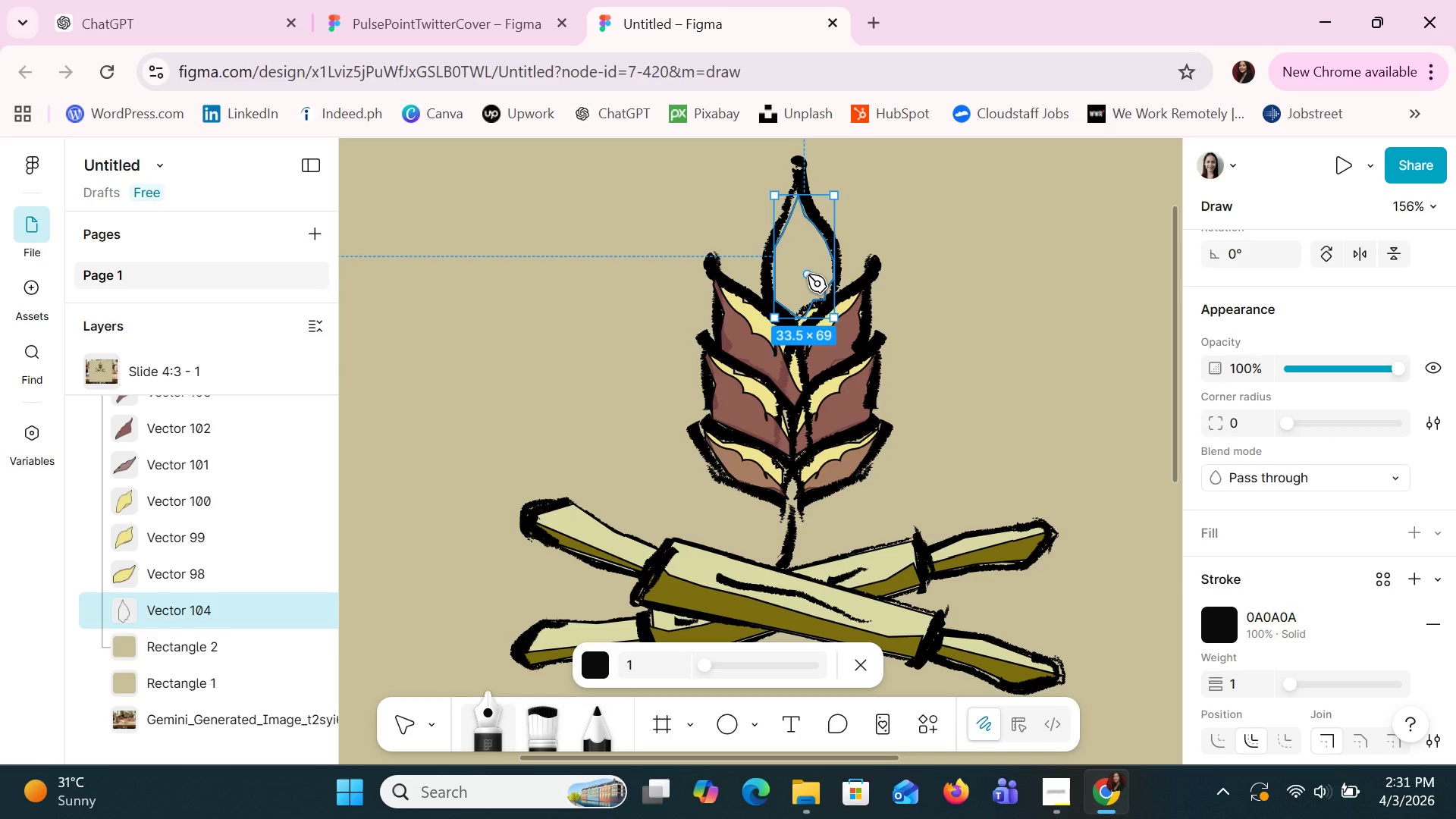 
double_click([808, 275])
 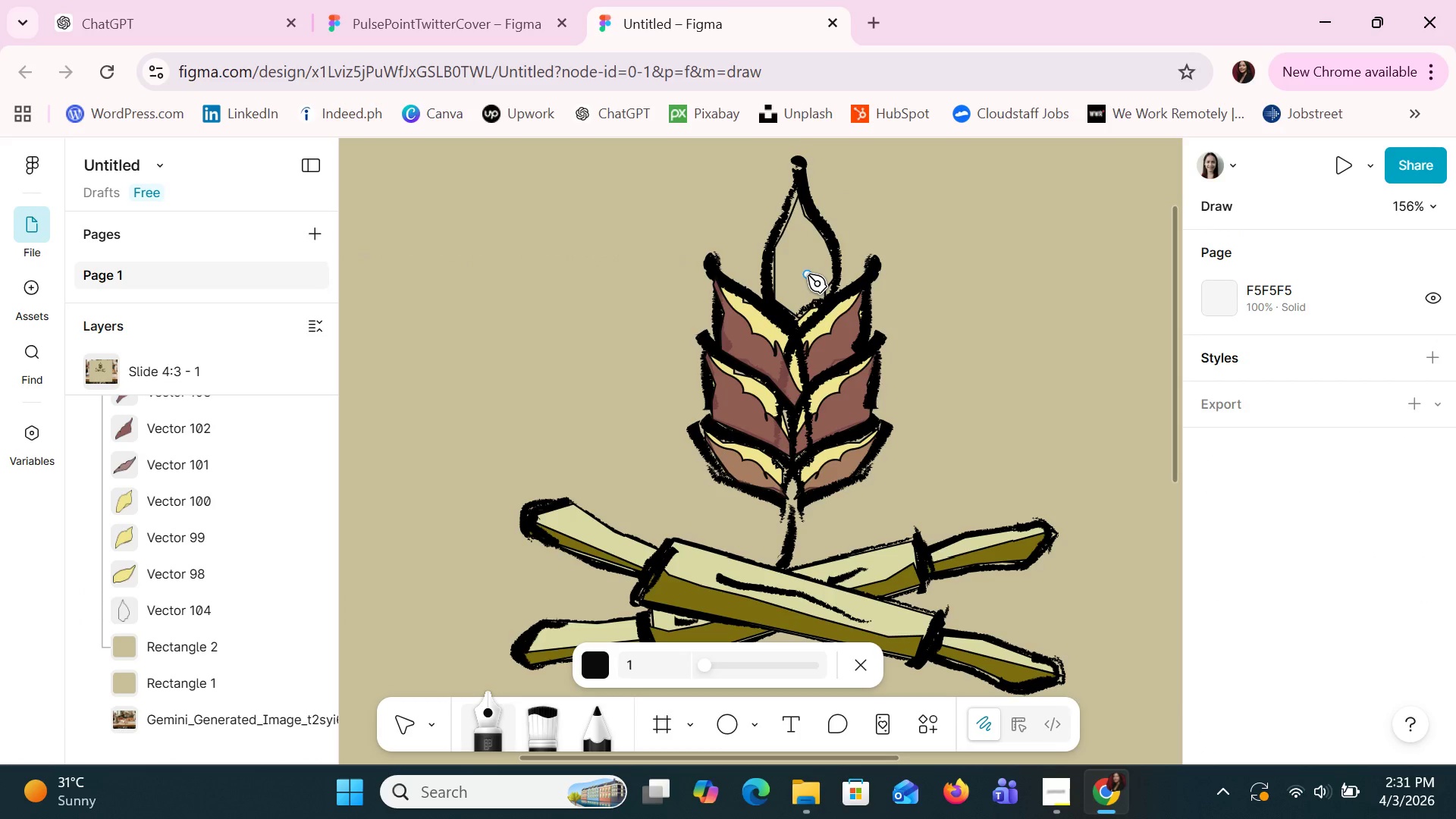 
double_click([808, 275])
 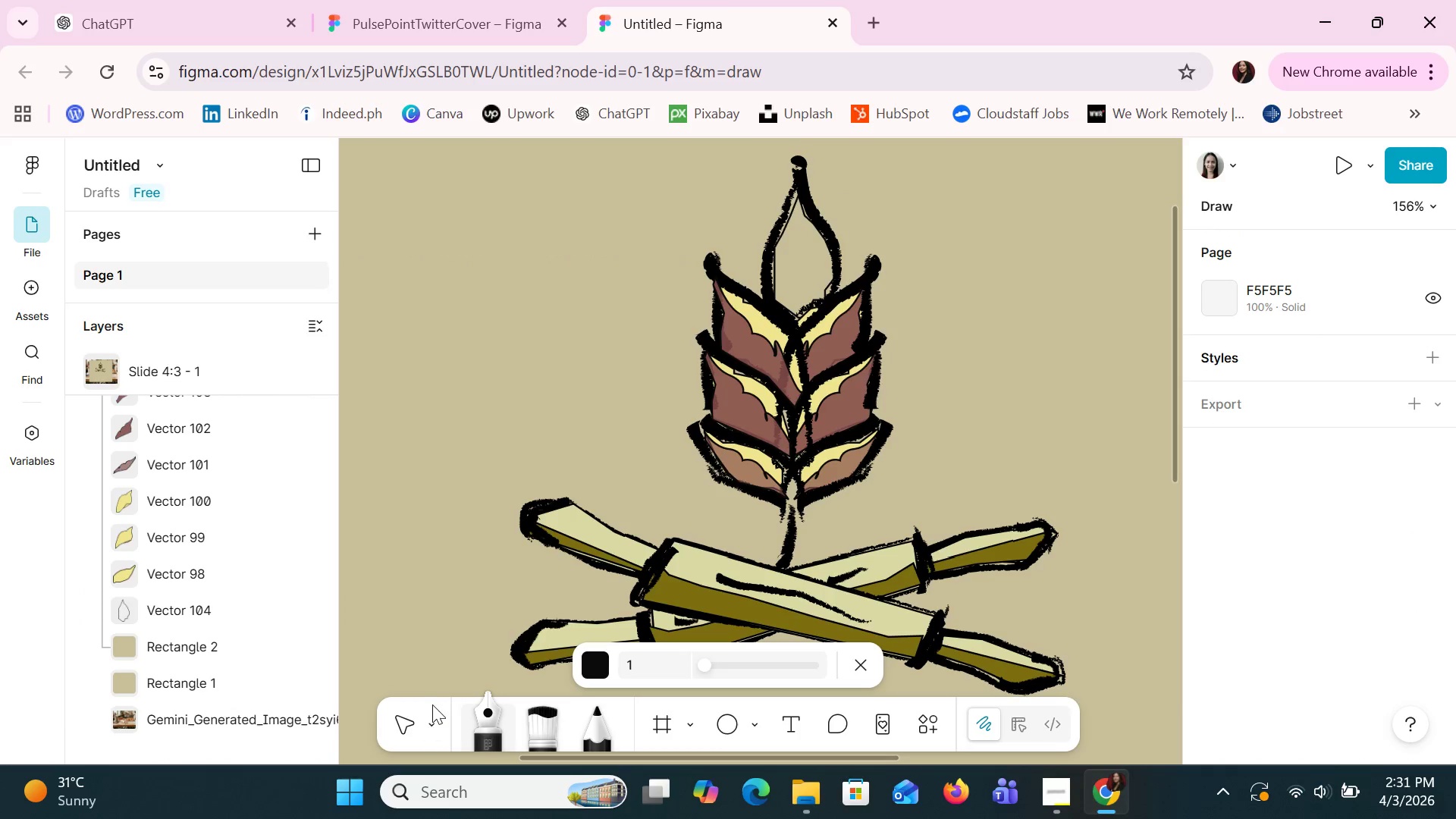 
left_click([435, 725])
 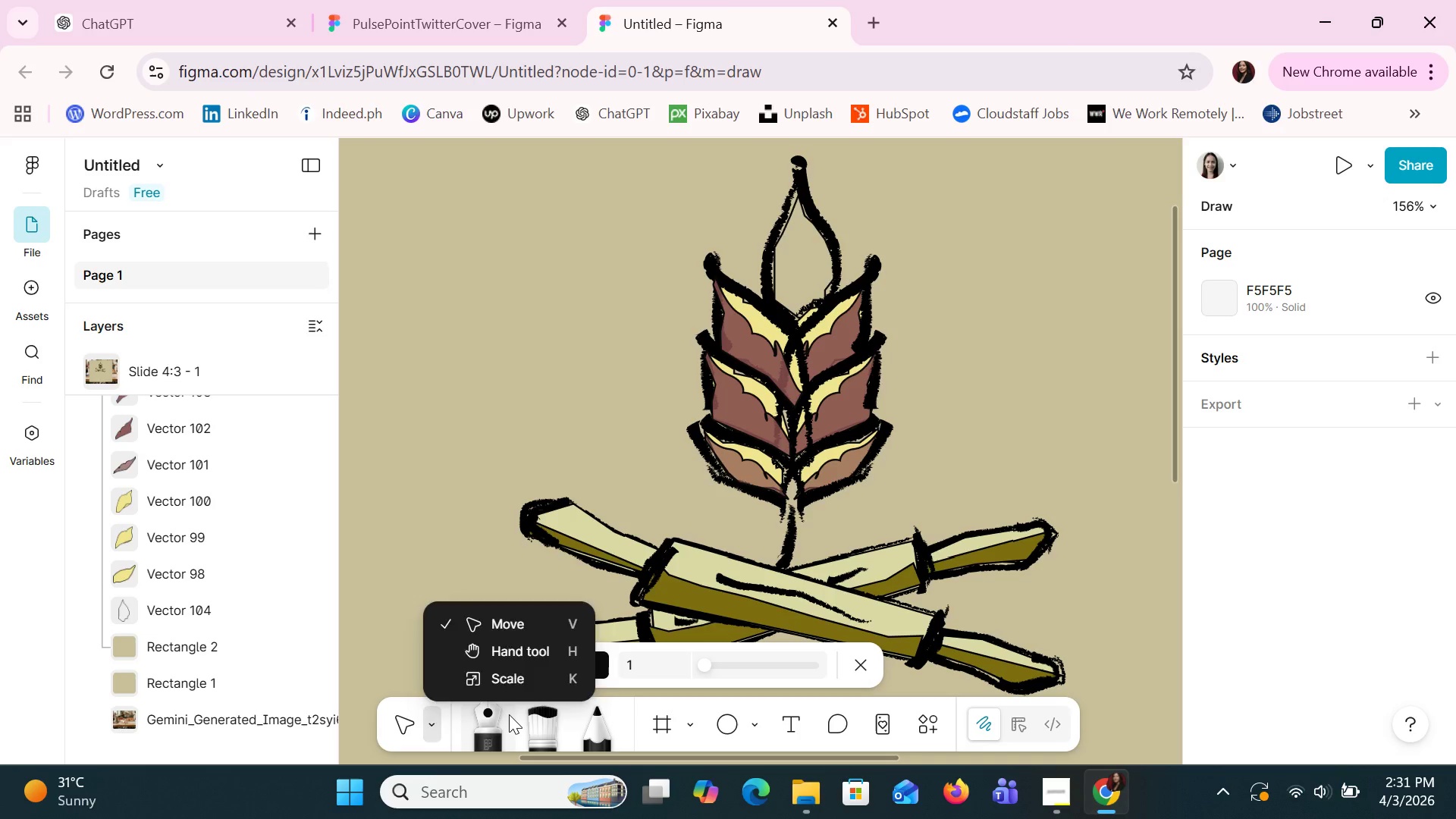 
double_click([488, 727])
 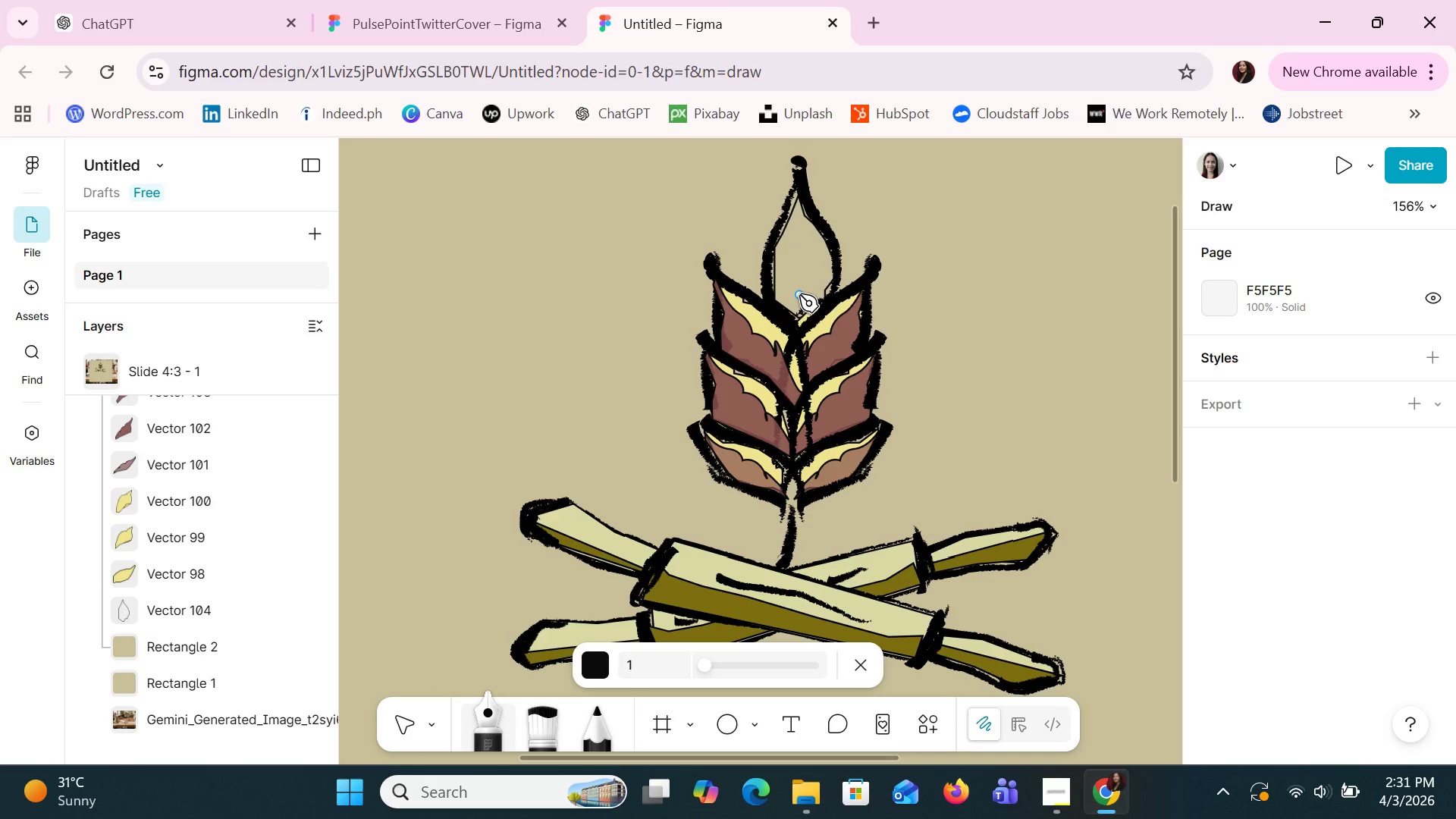 
wait(5.83)
 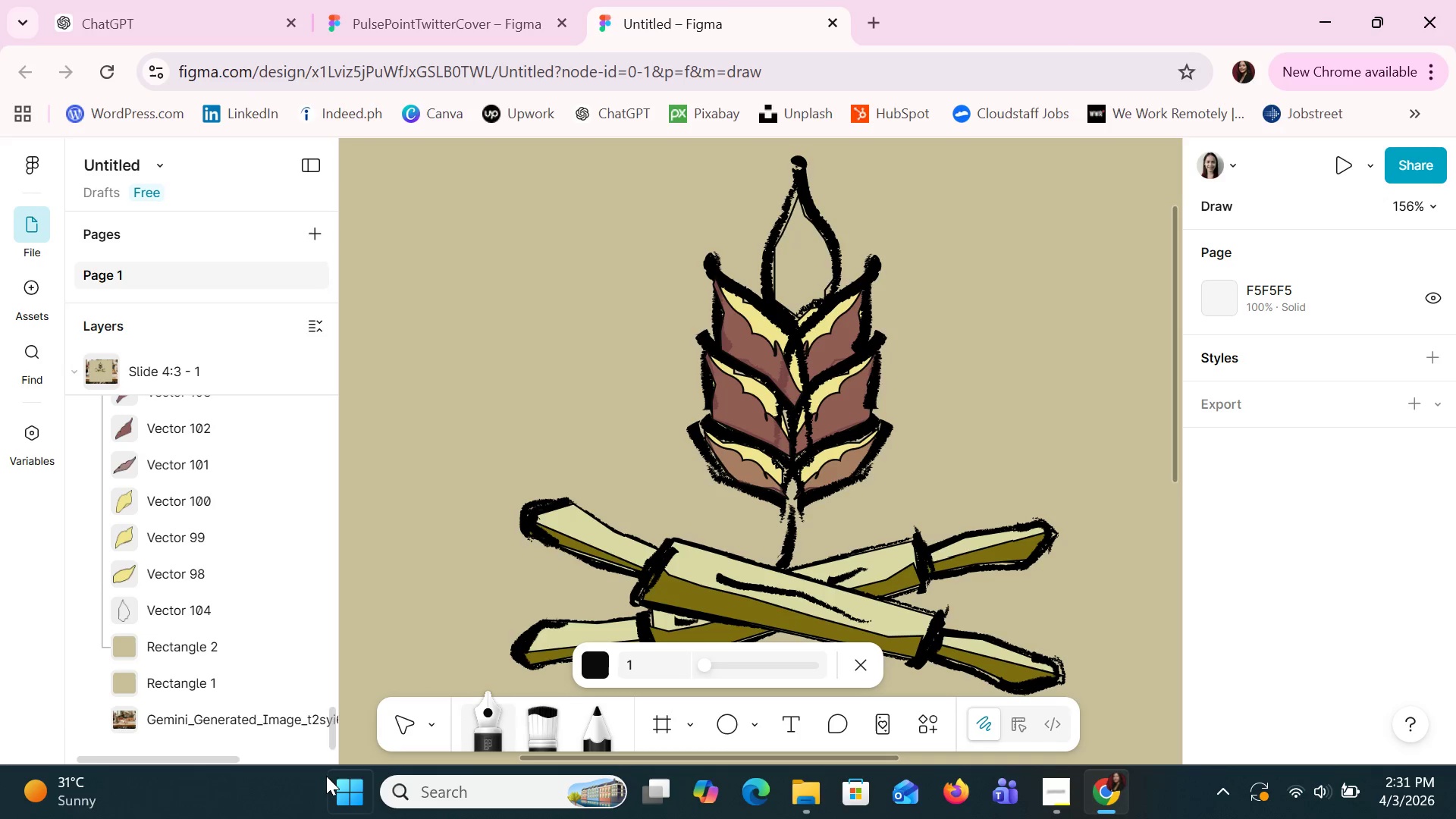 
left_click([406, 744])
 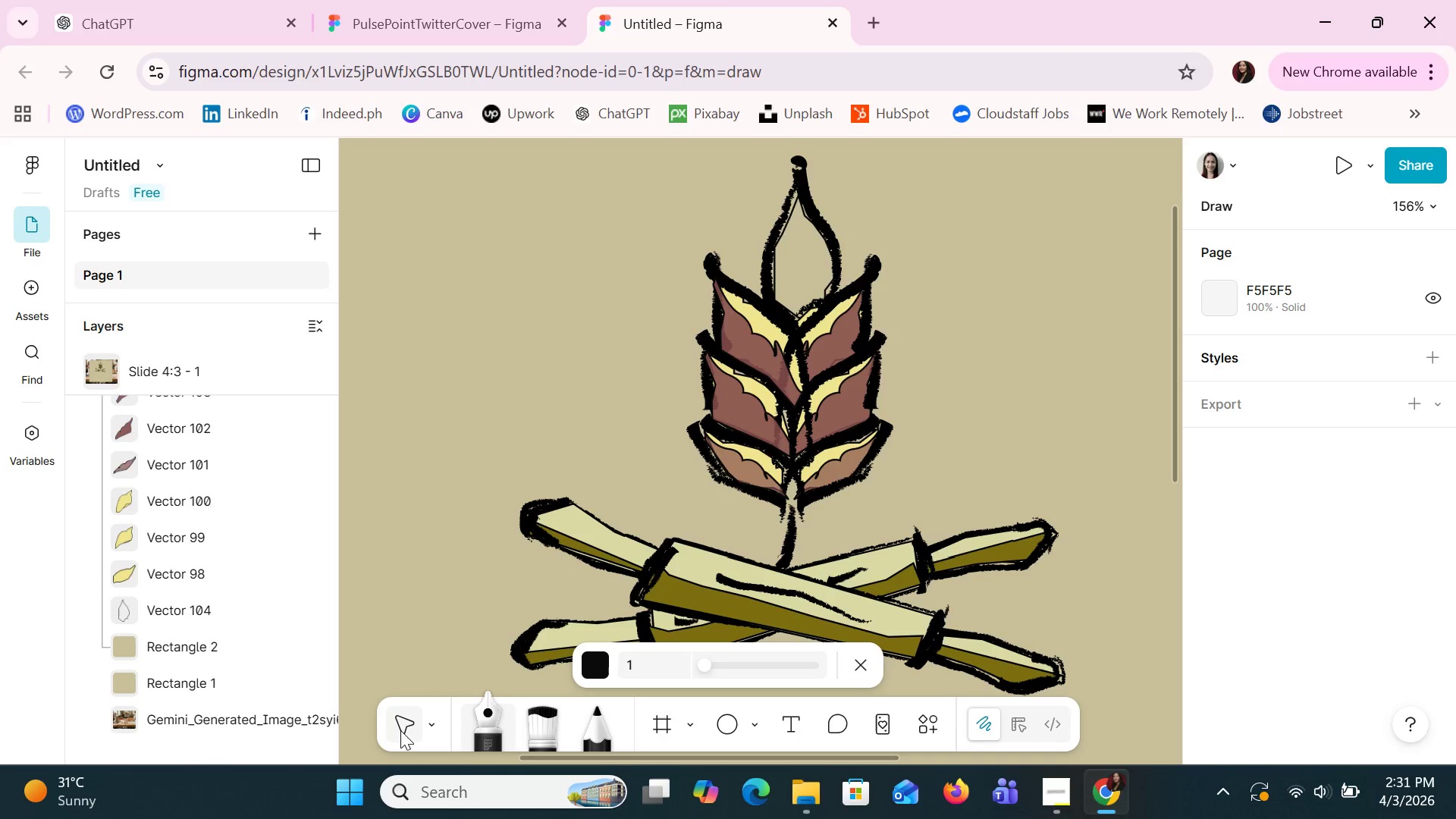 
left_click([400, 730])
 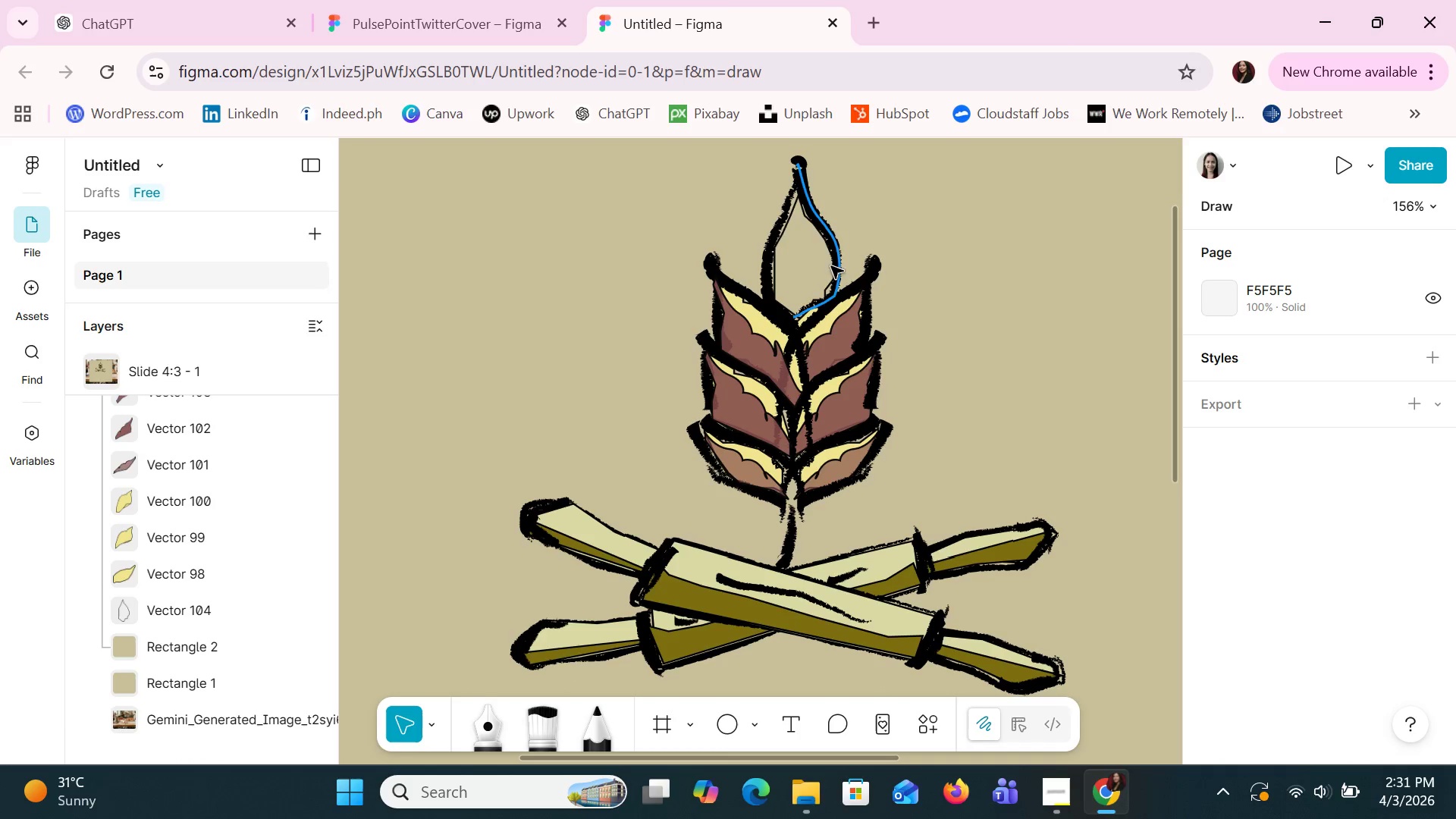 
double_click([809, 274])
 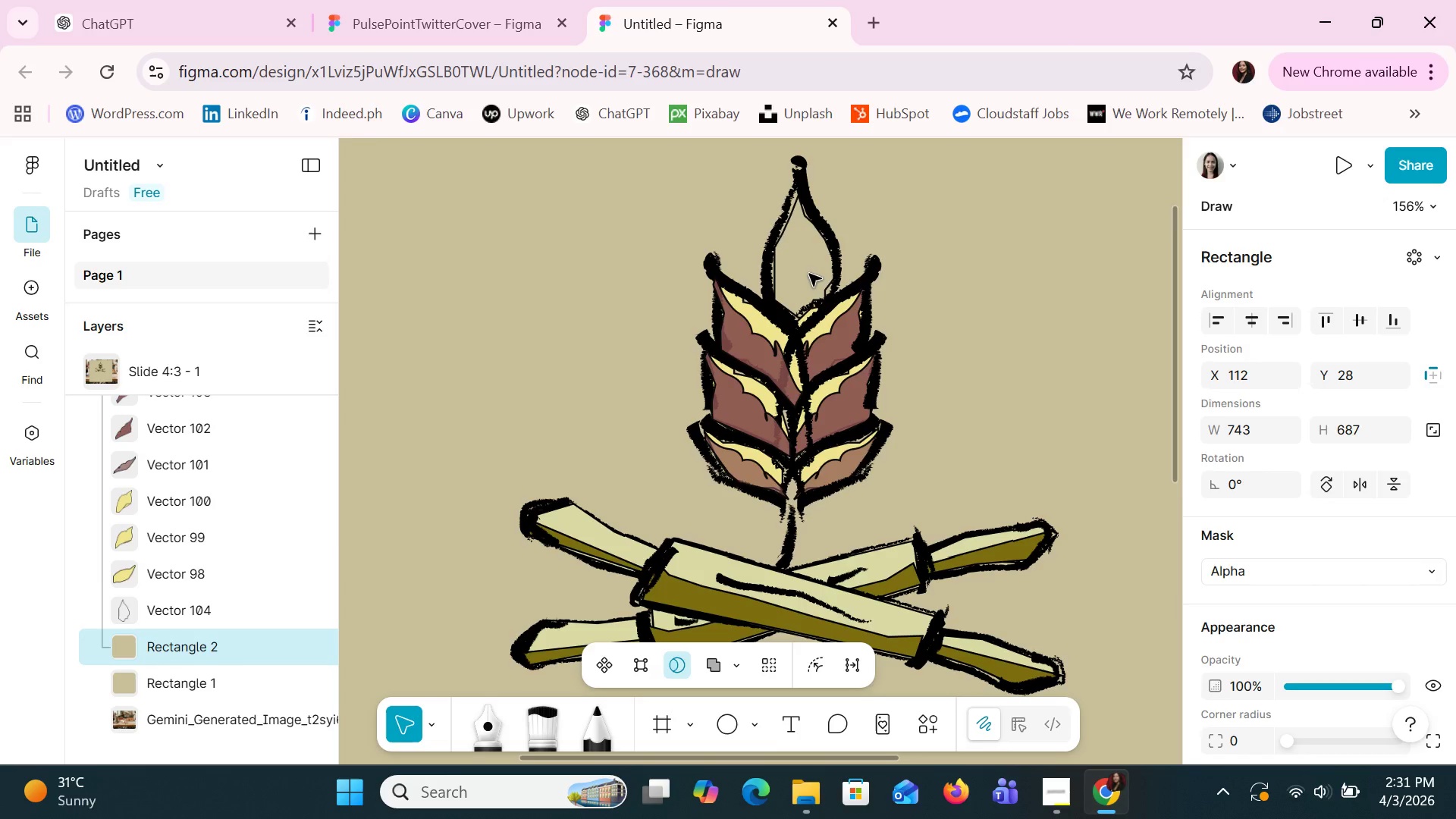 
triple_click([809, 274])
 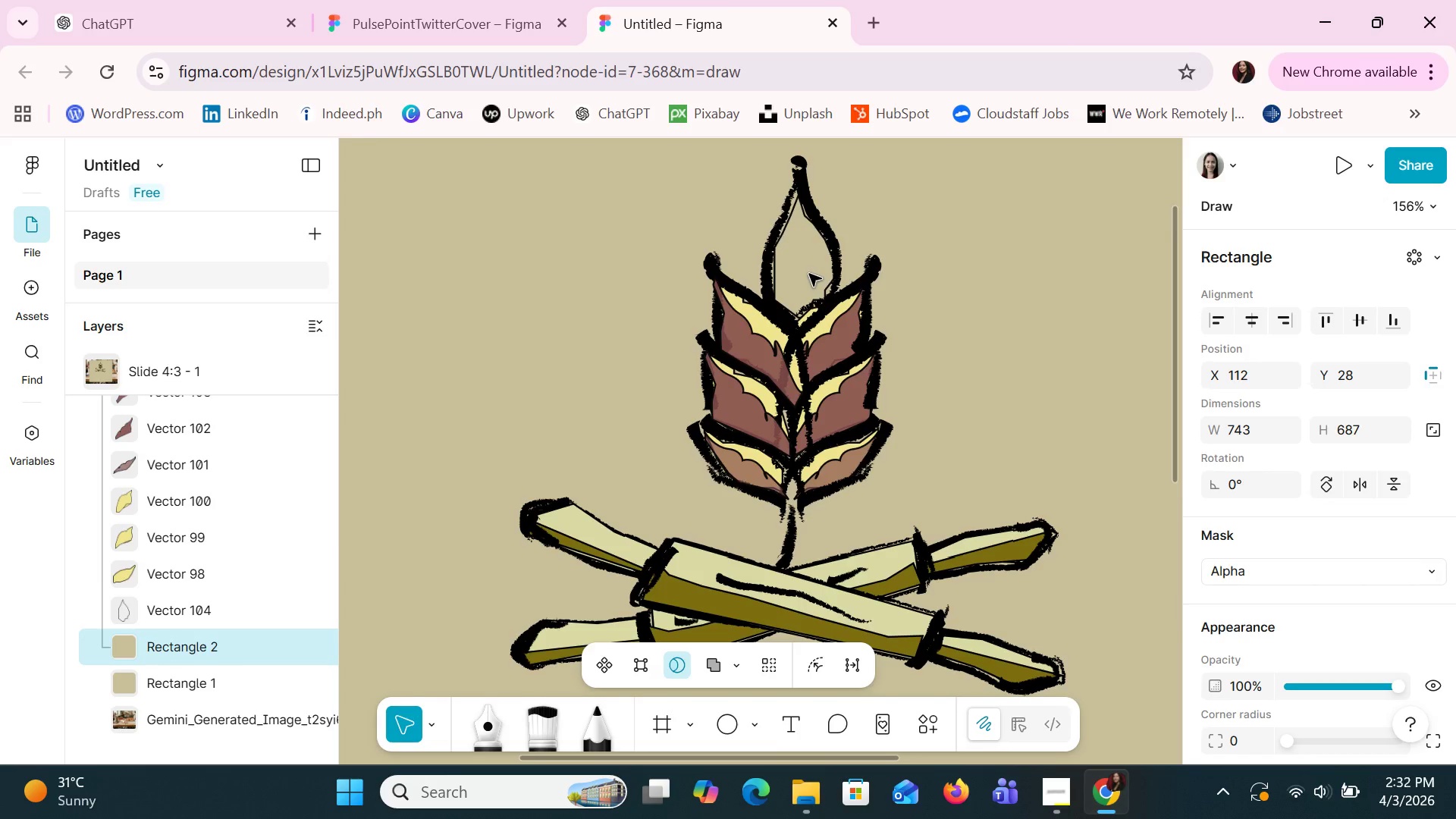 
triple_click([809, 274])
 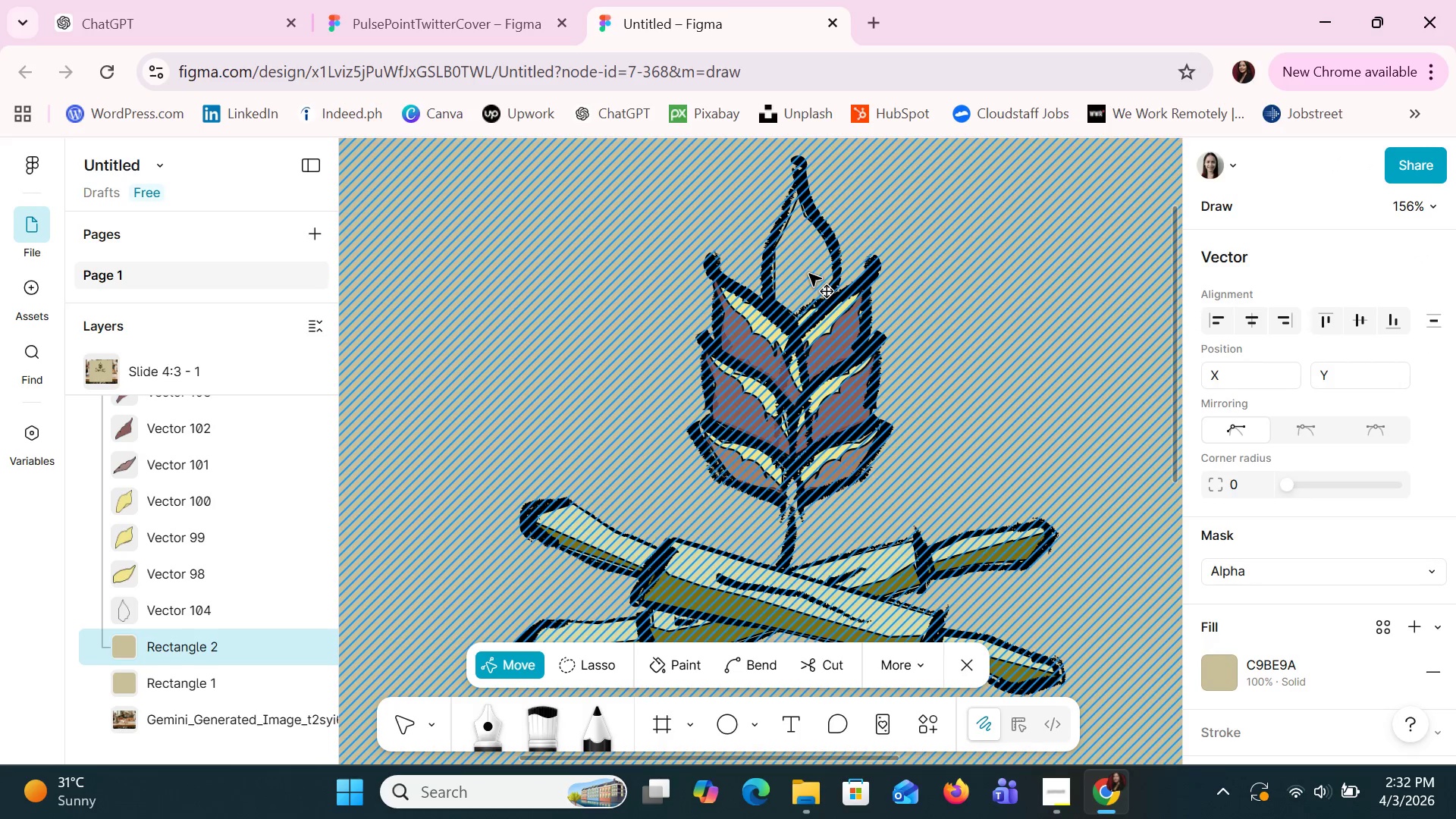 
double_click([809, 274])
 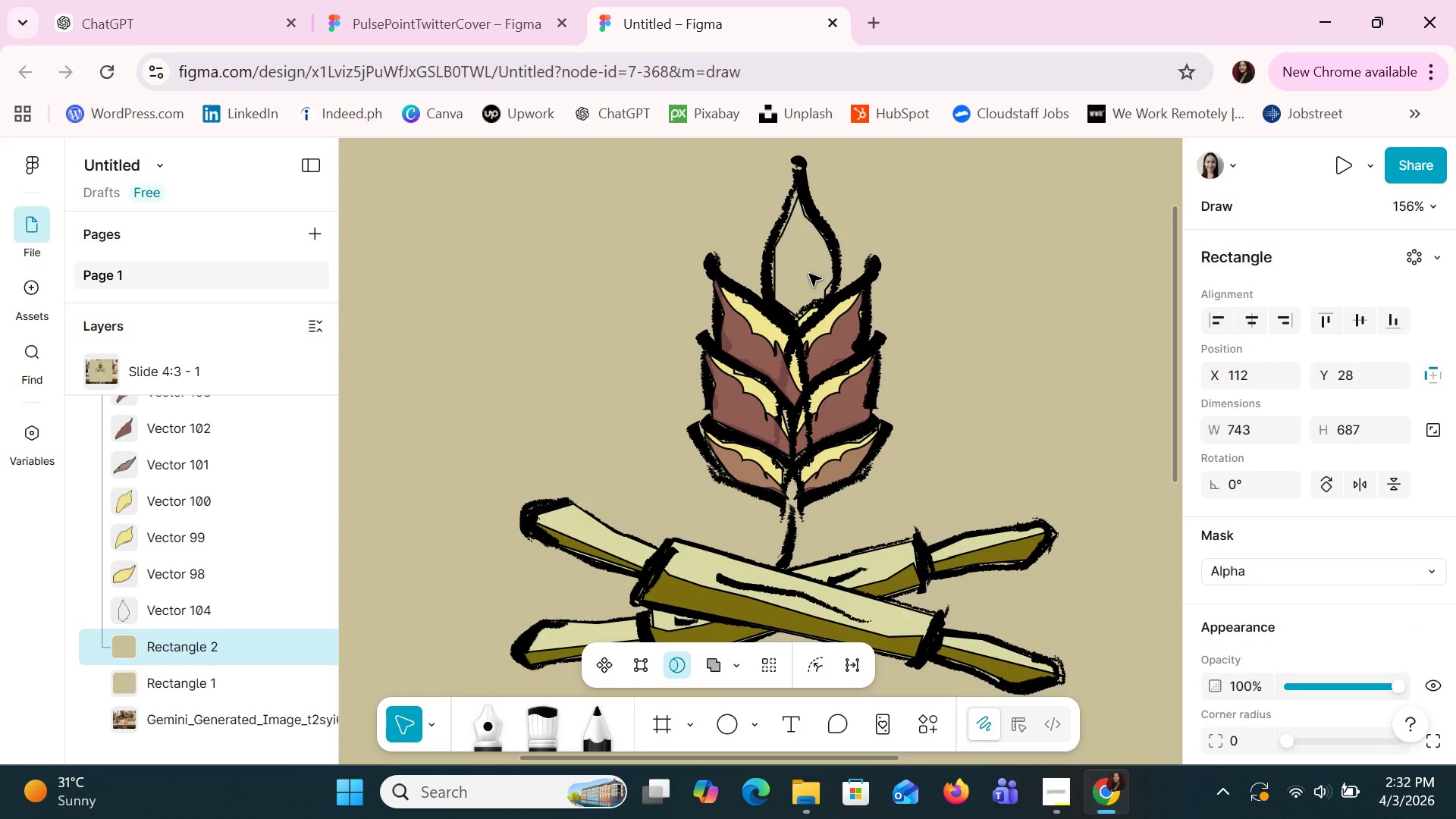 
double_click([809, 274])
 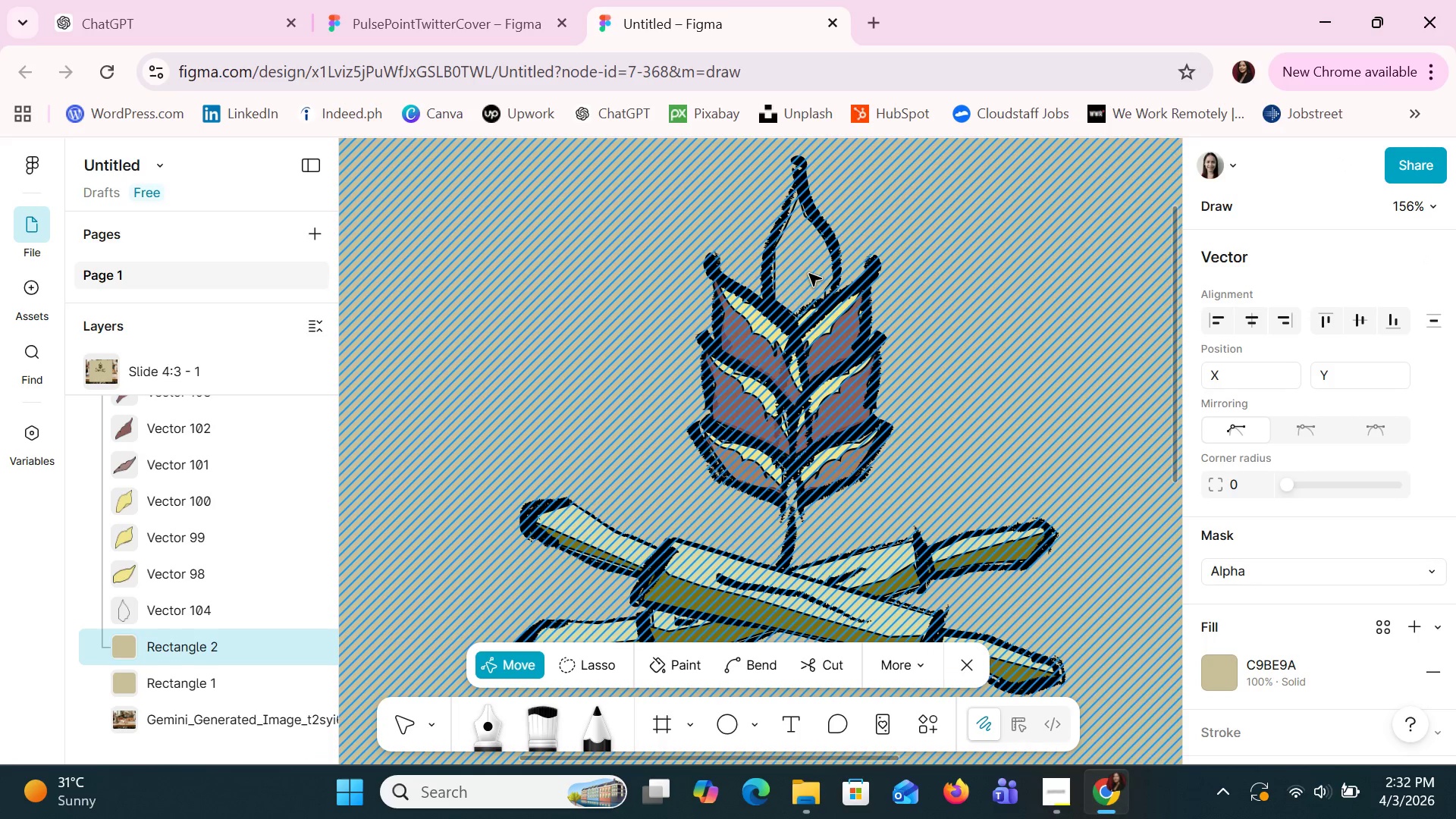 
double_click([809, 274])
 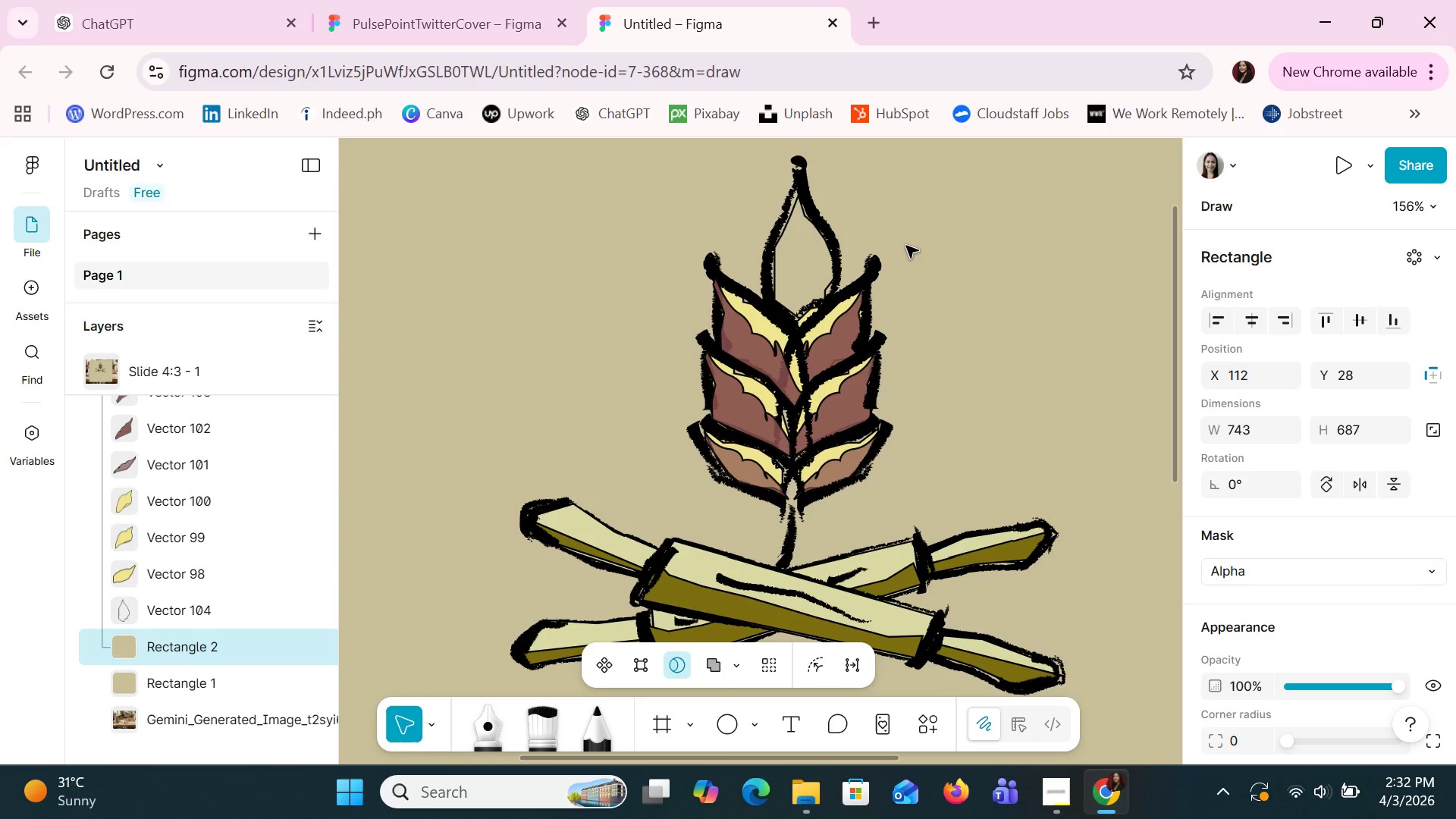 
key(Control+Z)
 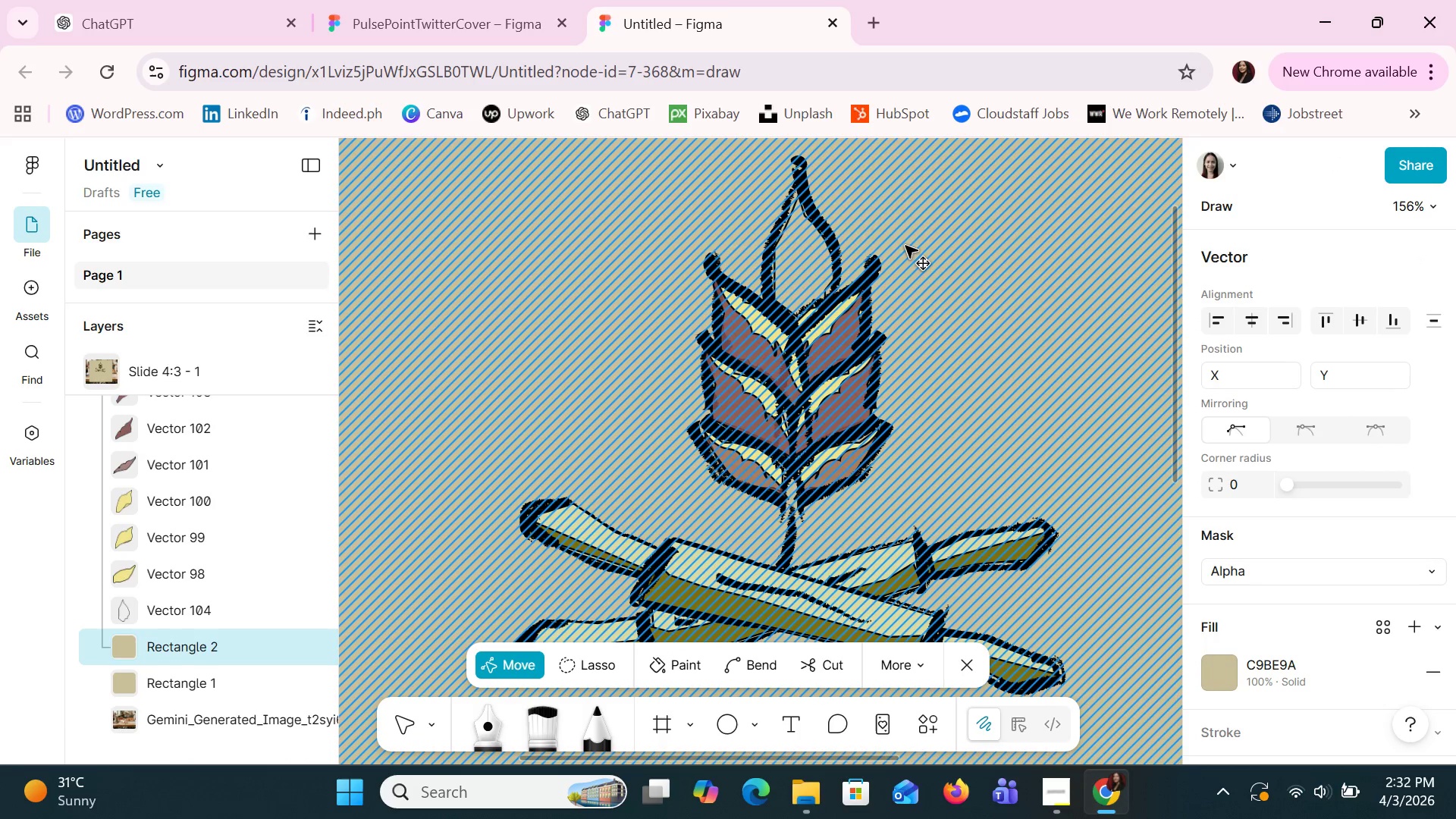 
key(Control+Z)
 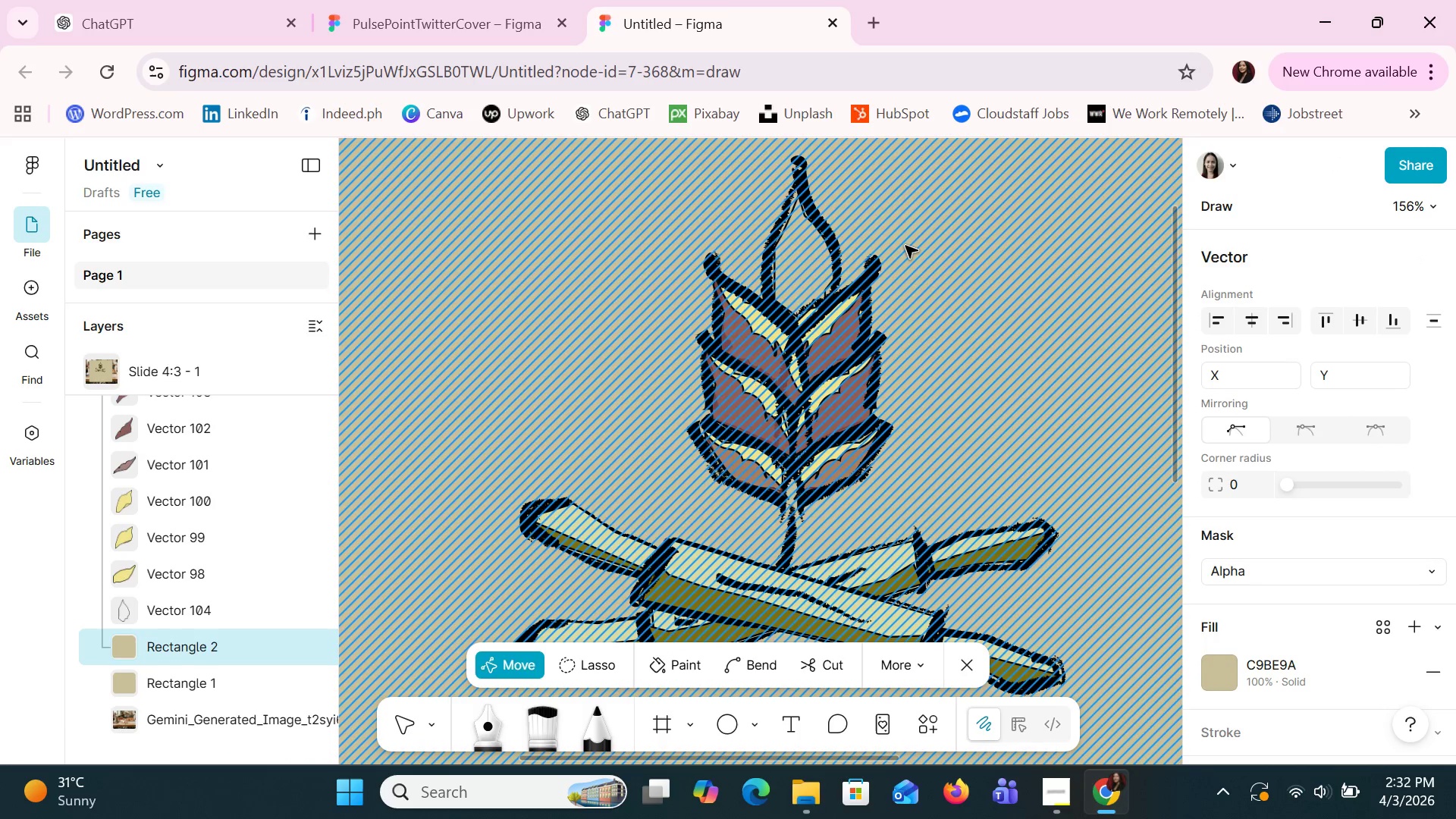 
key(Control+Z)
 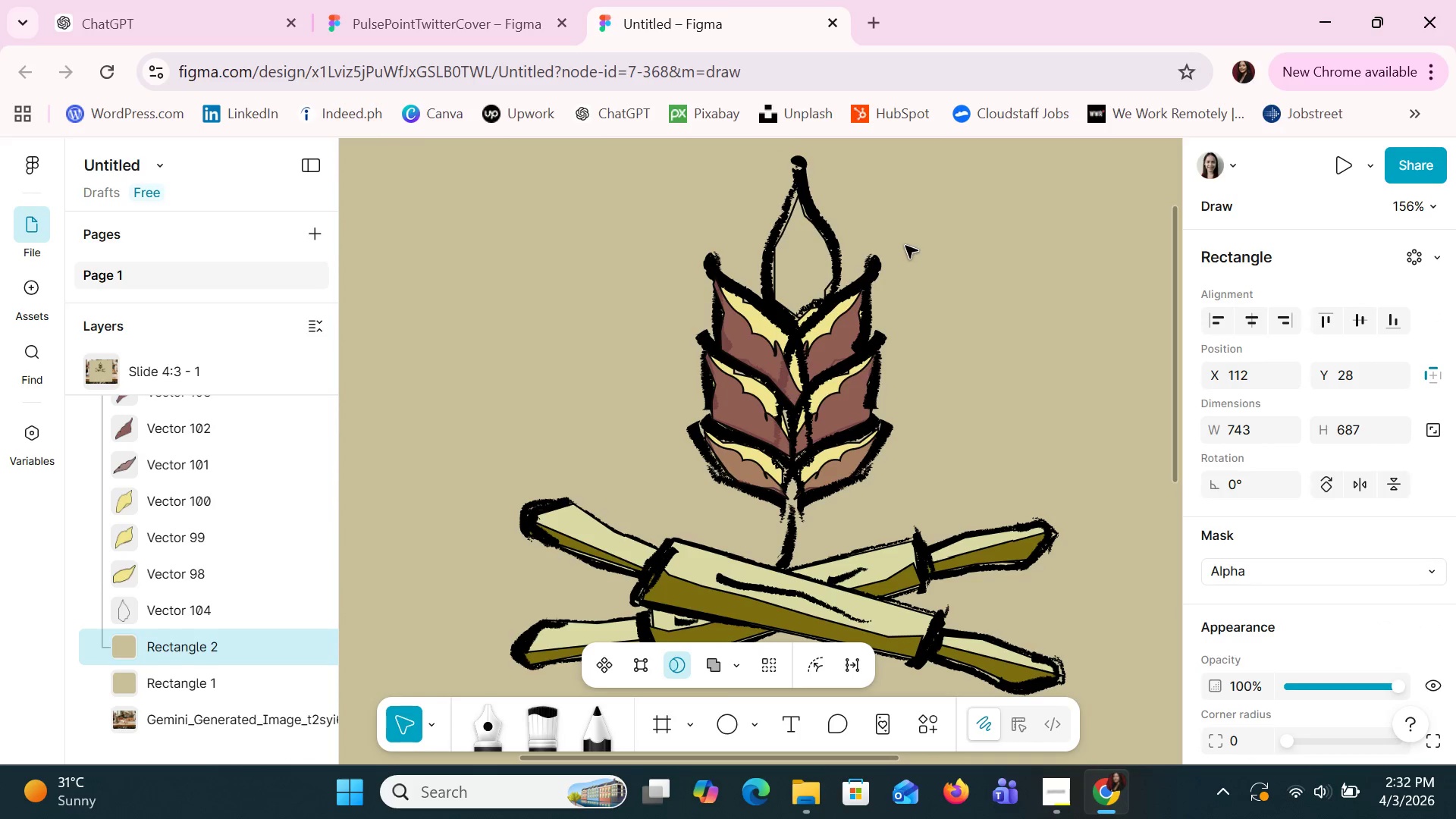 
key(Control+Z)
 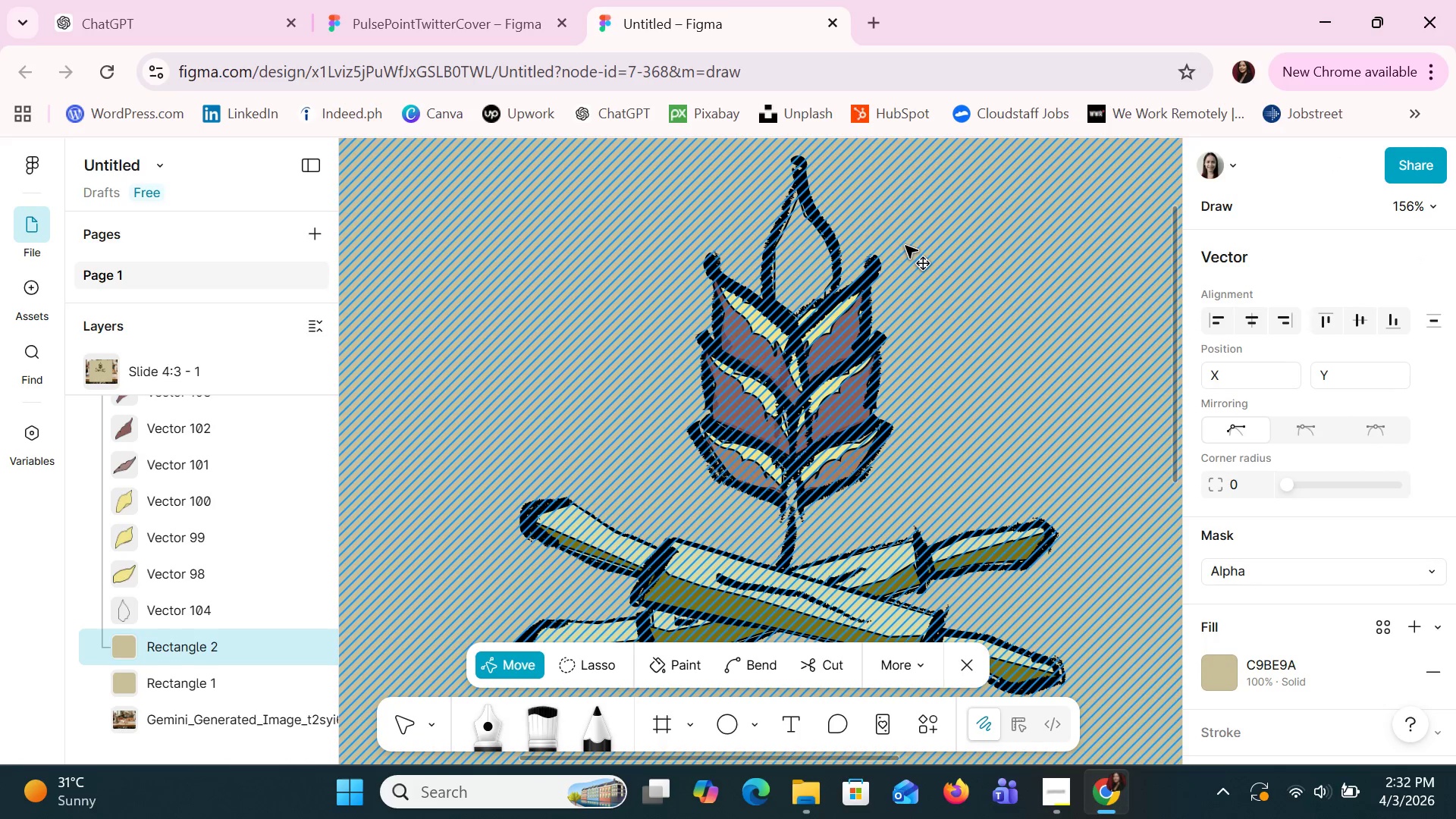 
key(Control+Z)
 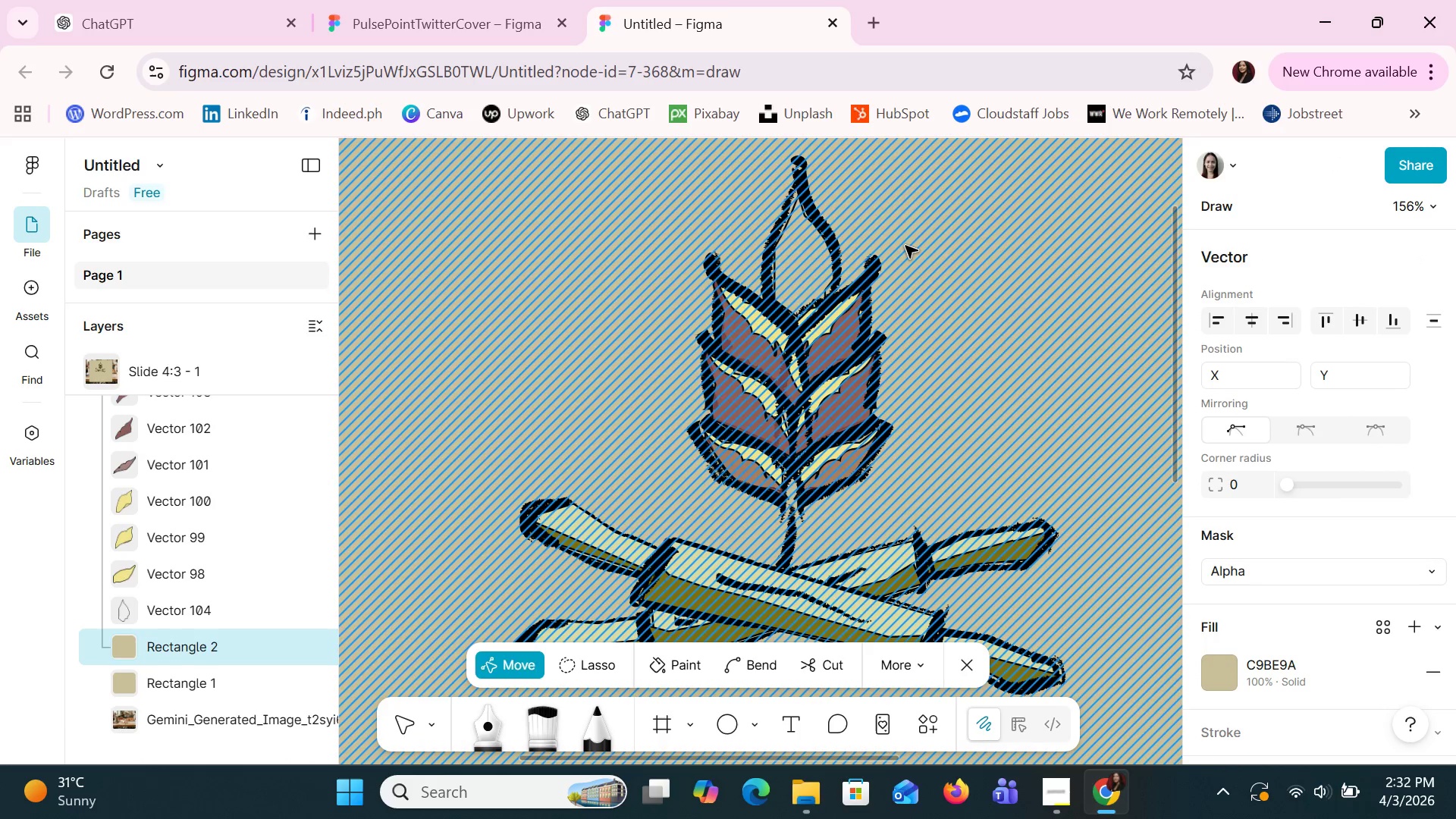 
key(Control+Z)
 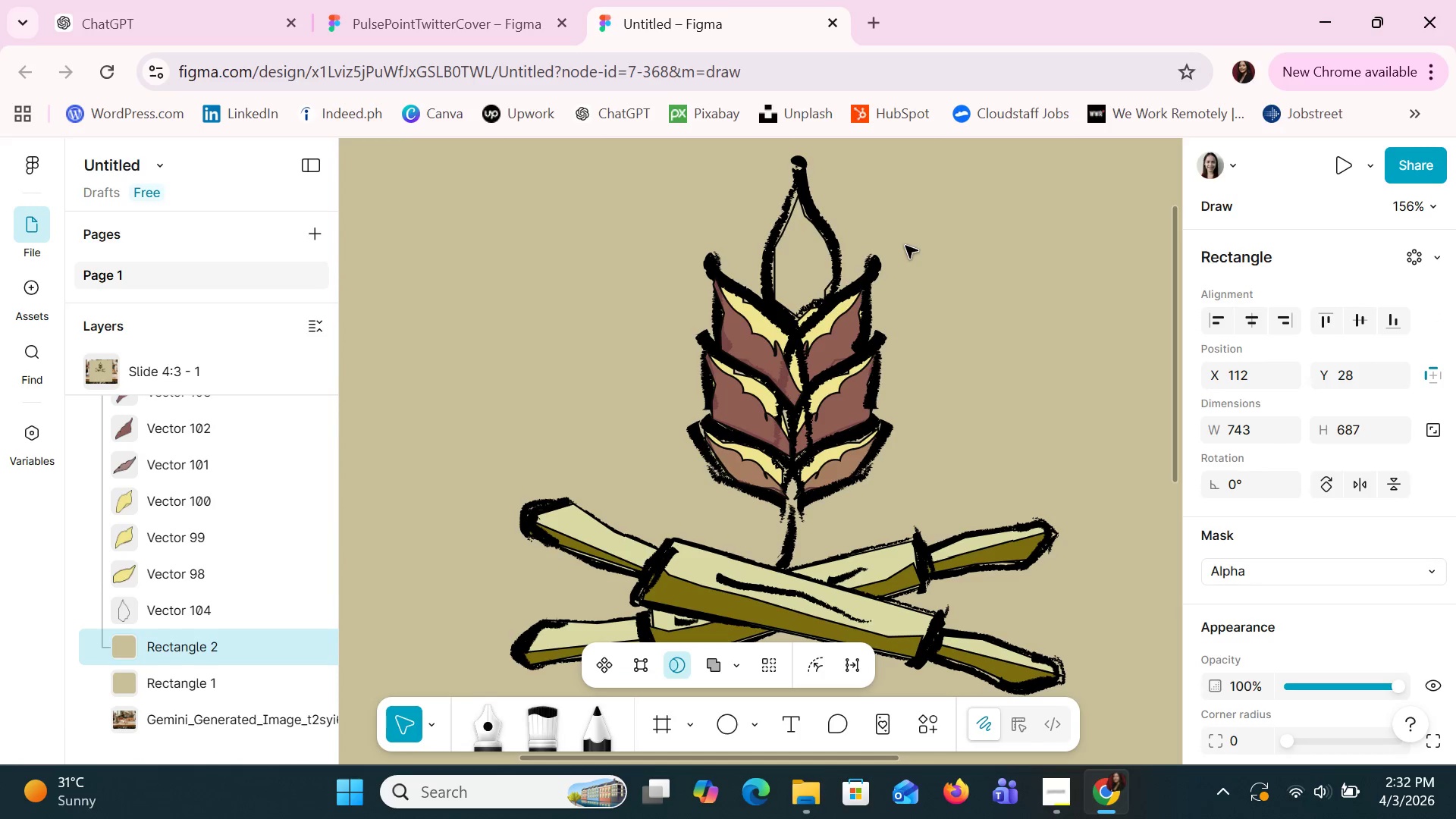 
key(Control+Z)
 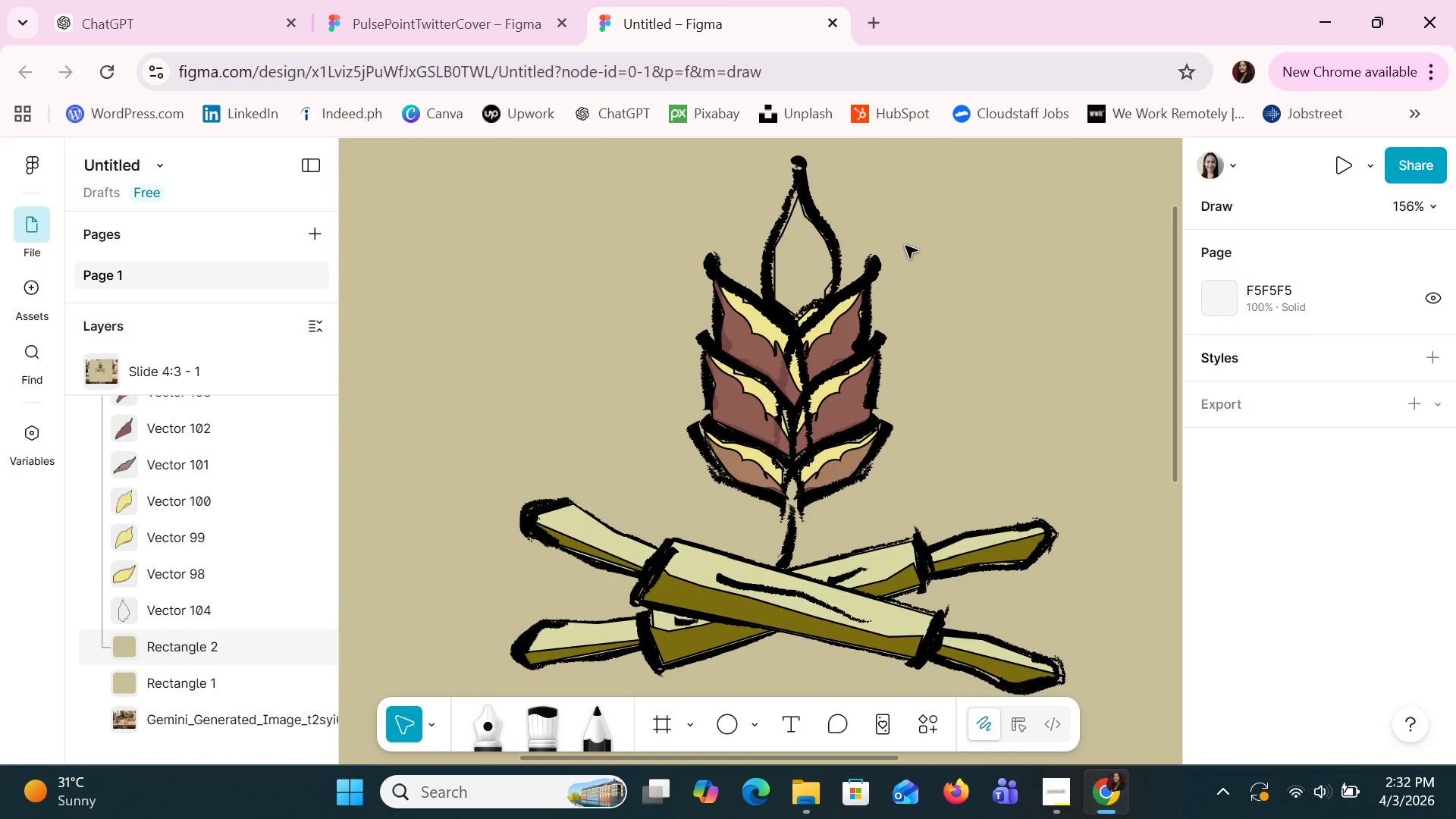 
key(Control+Z)
 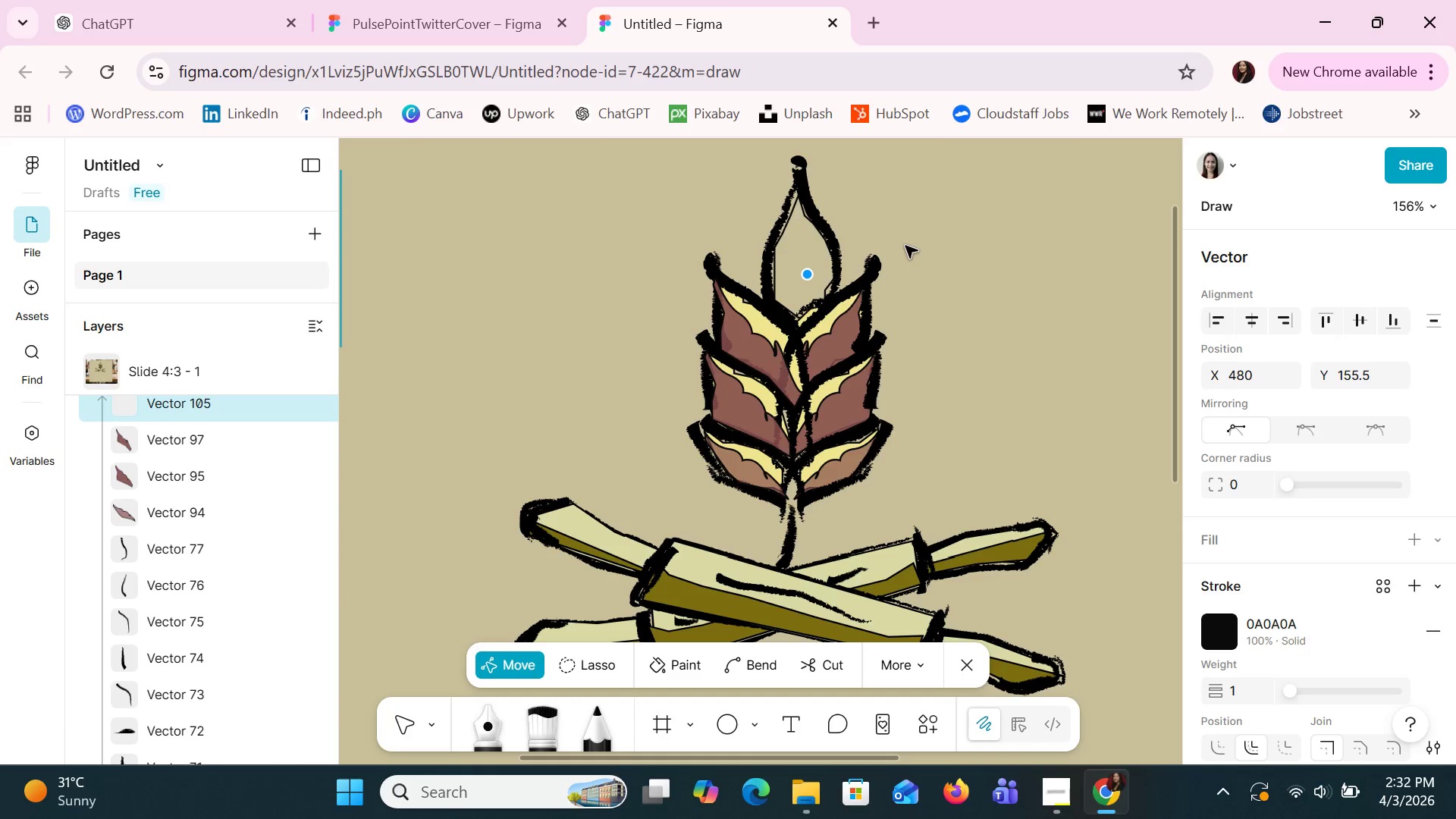 
key(Control+Z)
 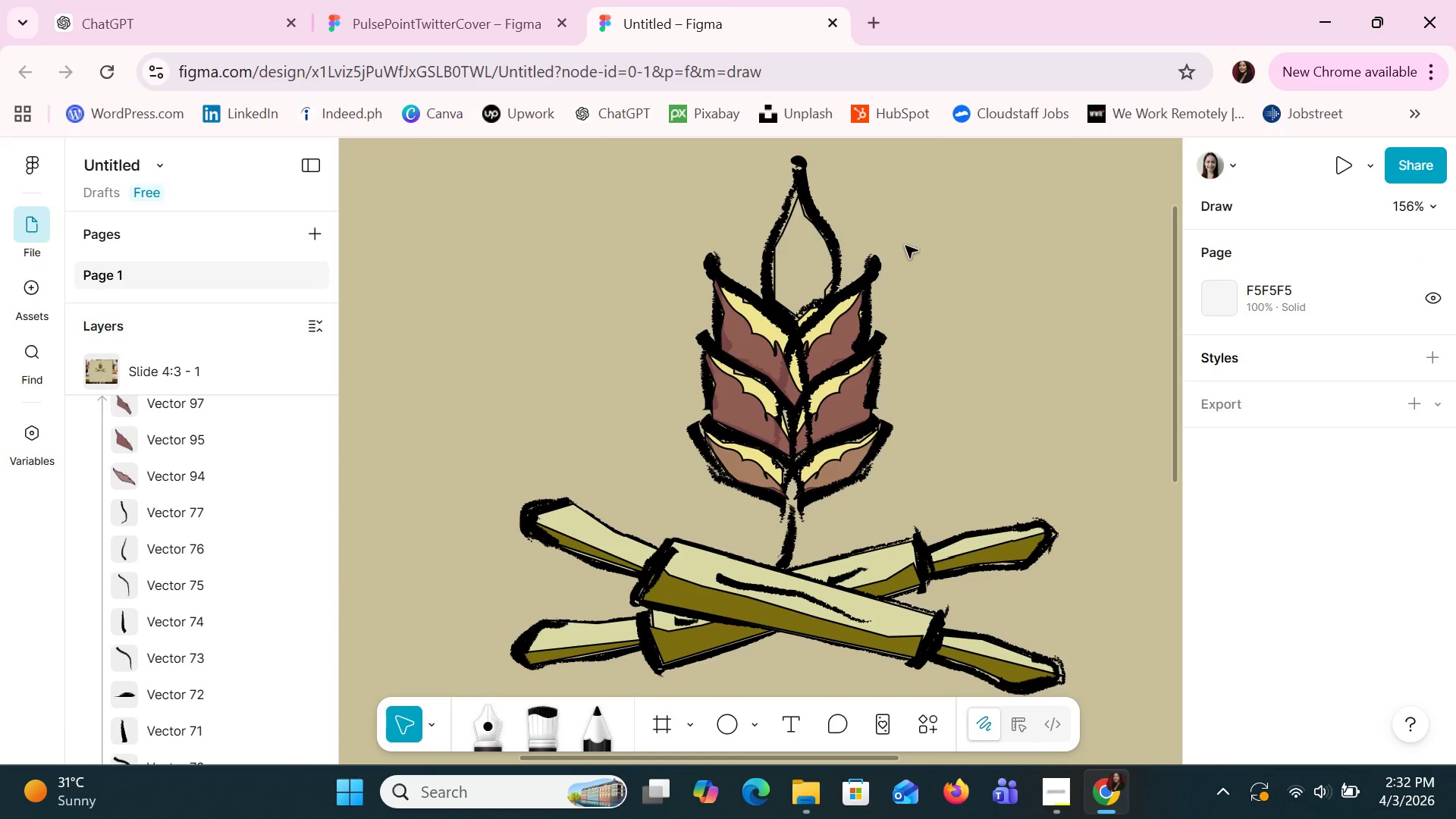 
key(Control+Z)
 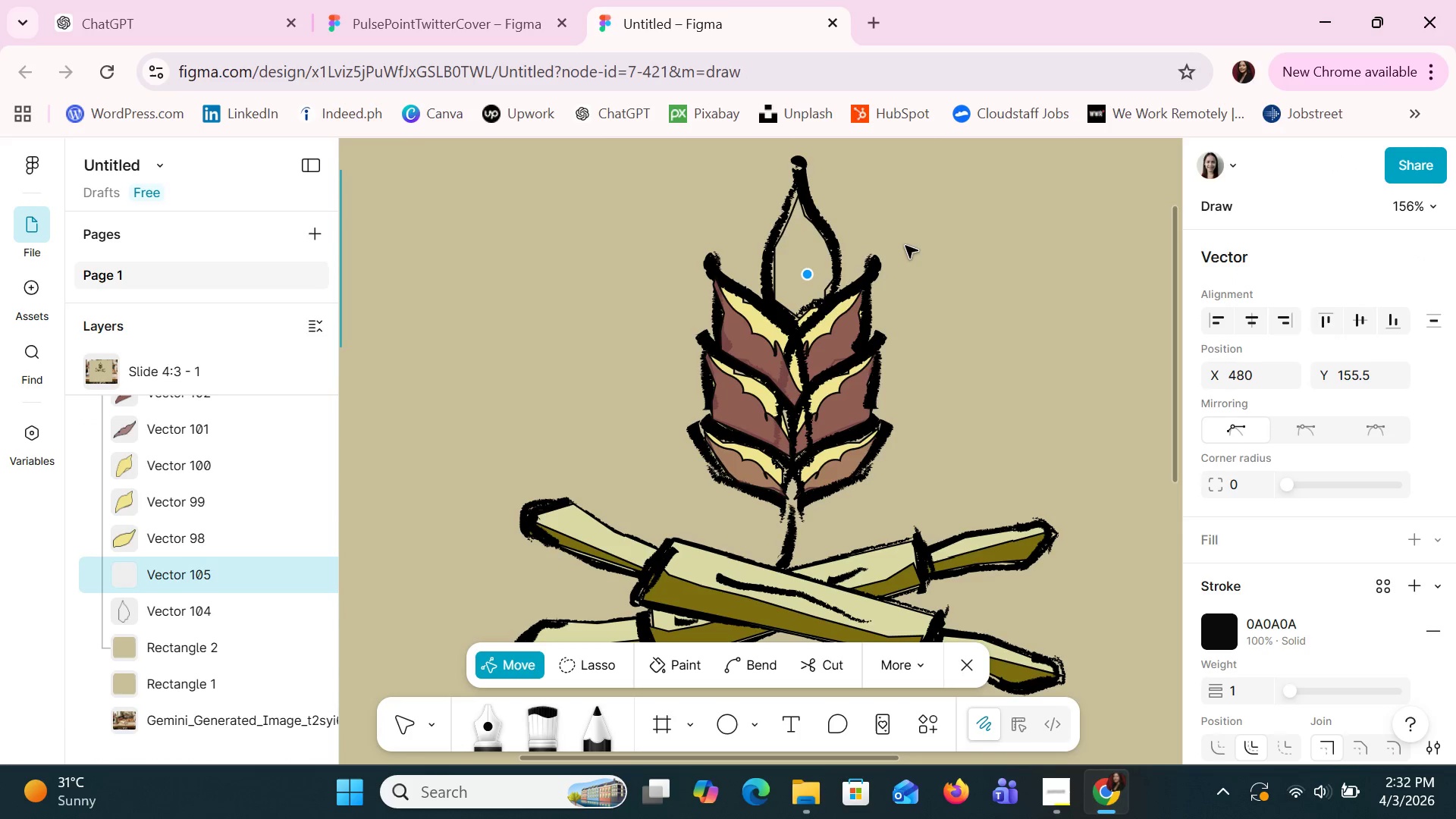 
key(Control+Z)
 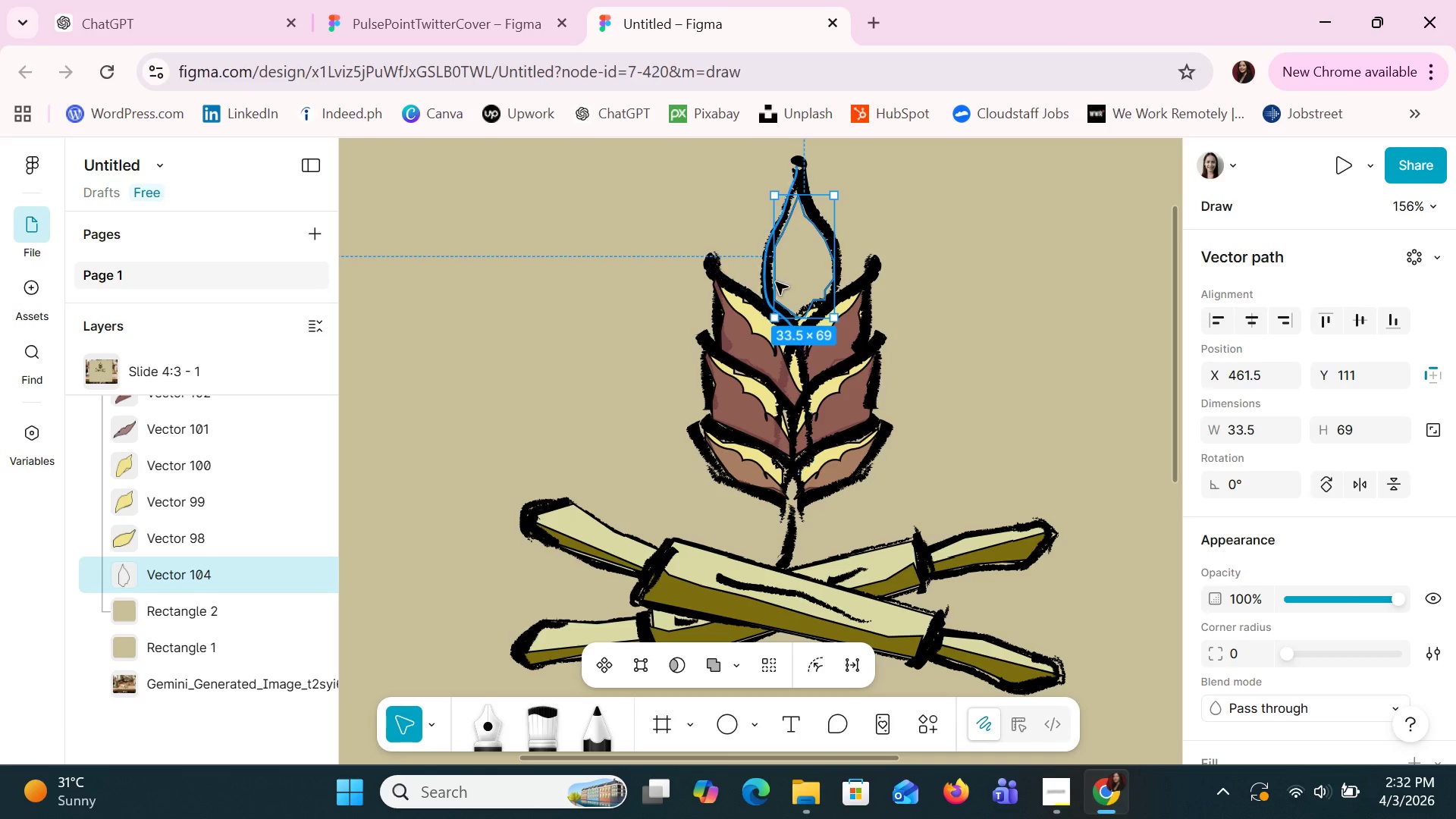 
double_click([786, 277])
 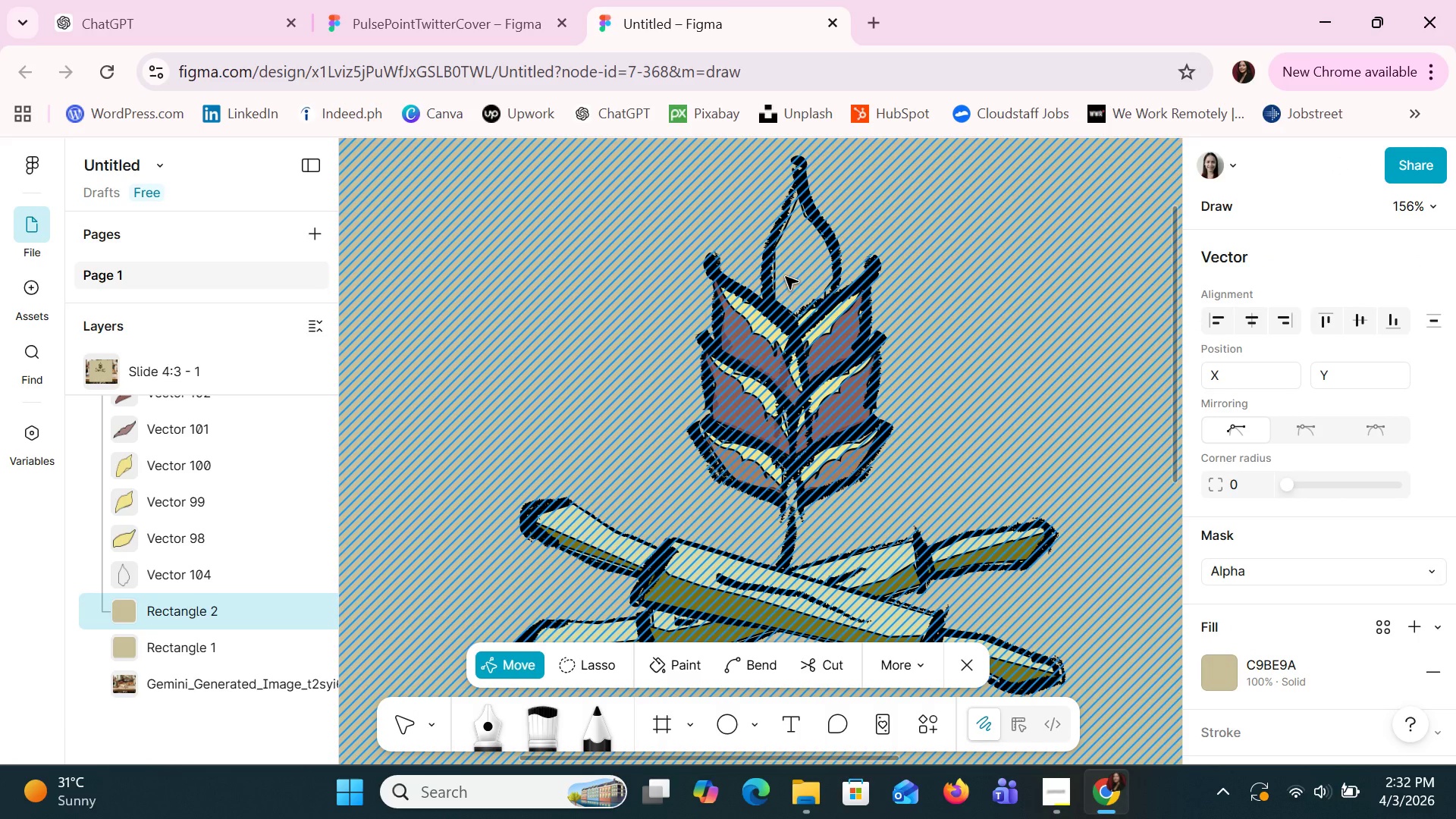 
key(Control+Z)
 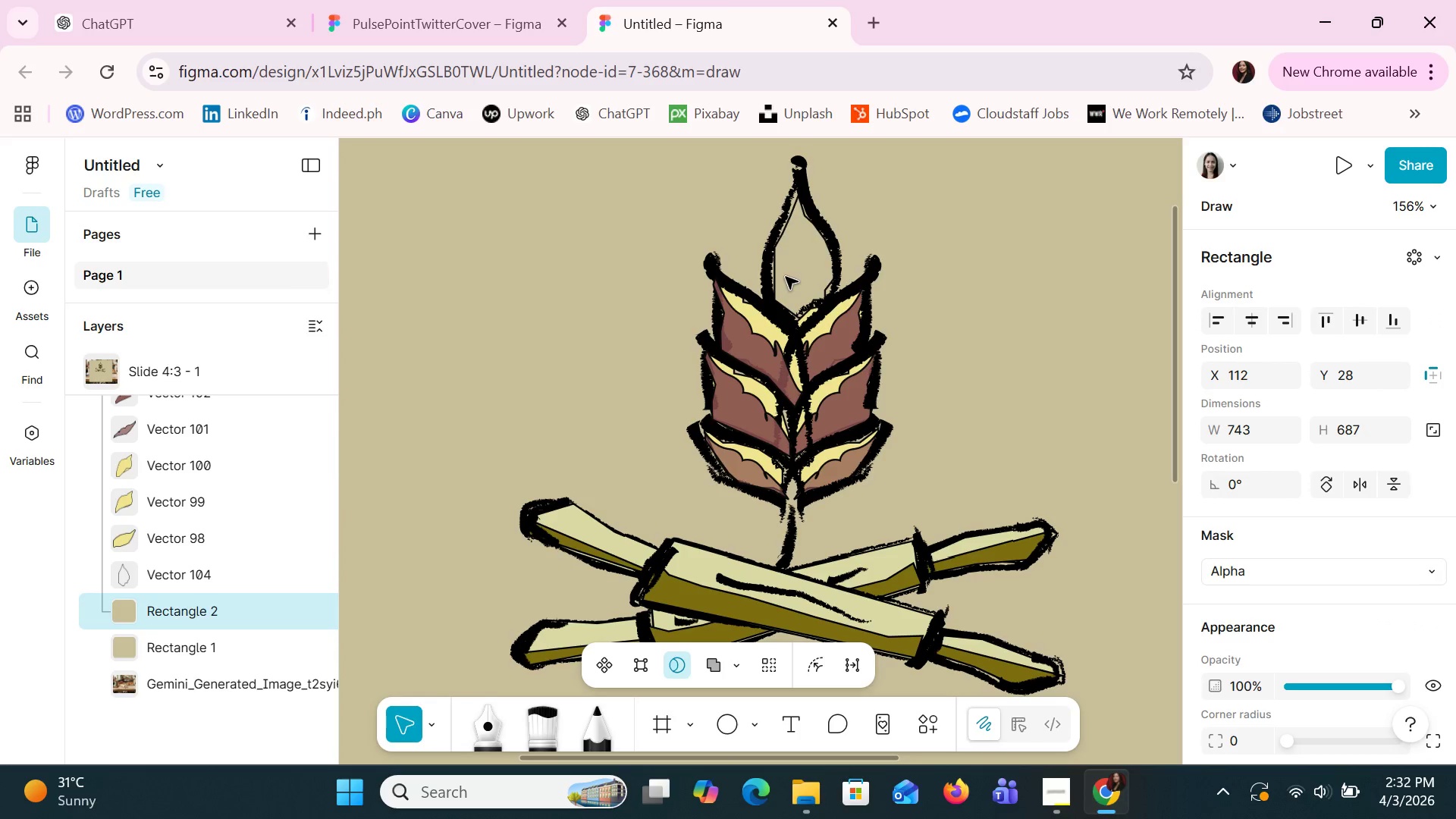 
key(Control+Z)
 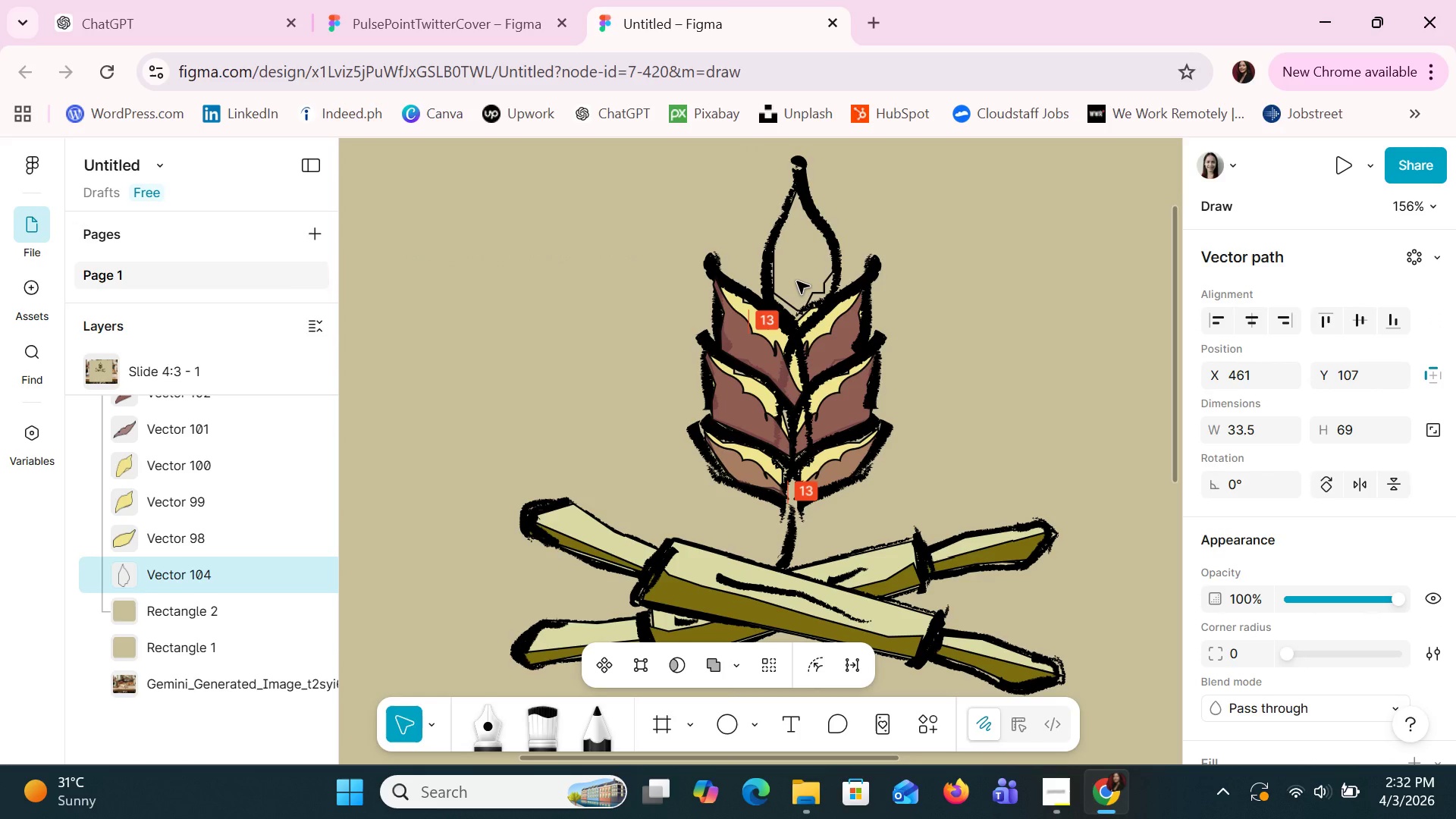 
wait(9.09)
 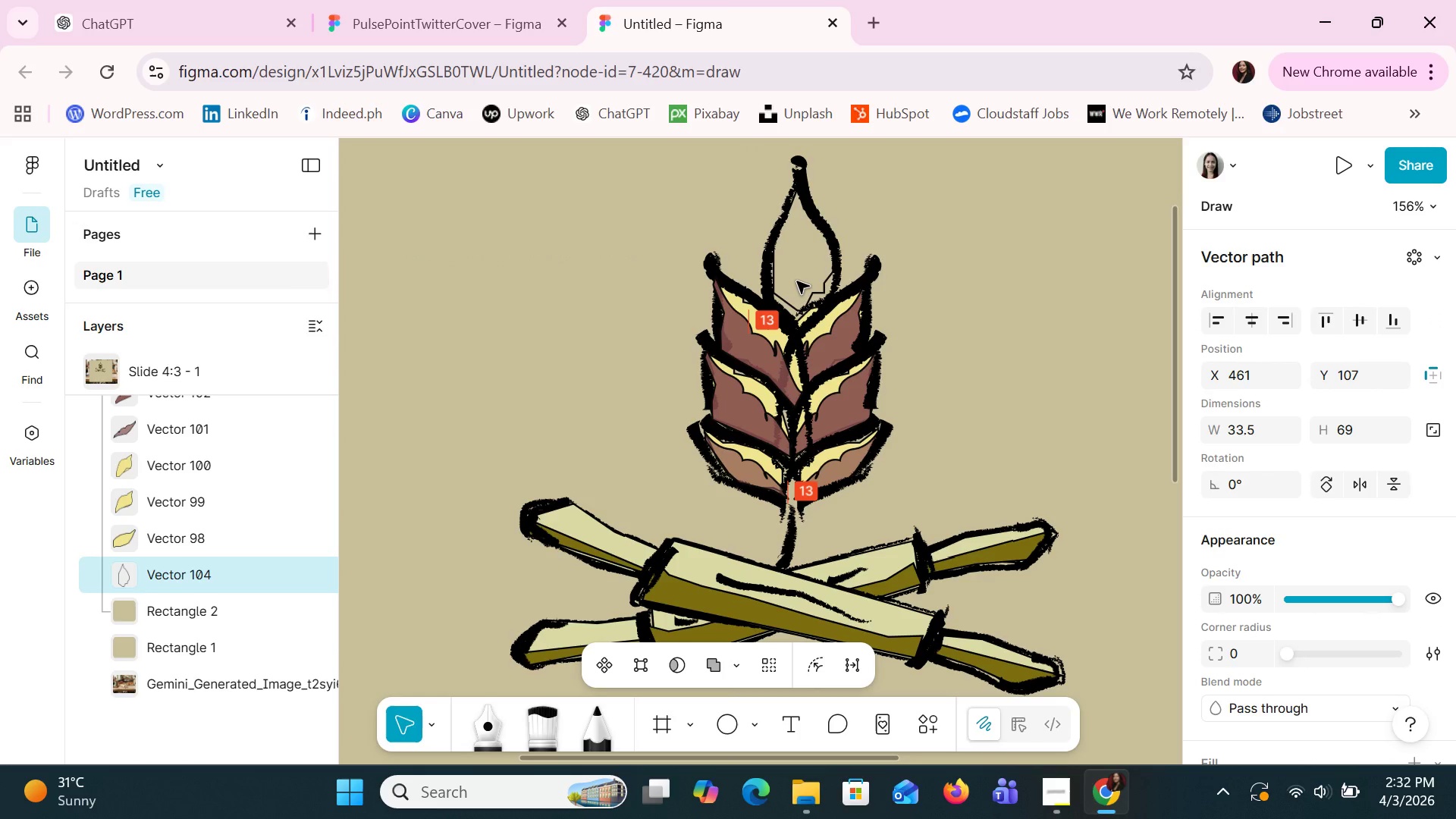 
double_click([813, 280])
 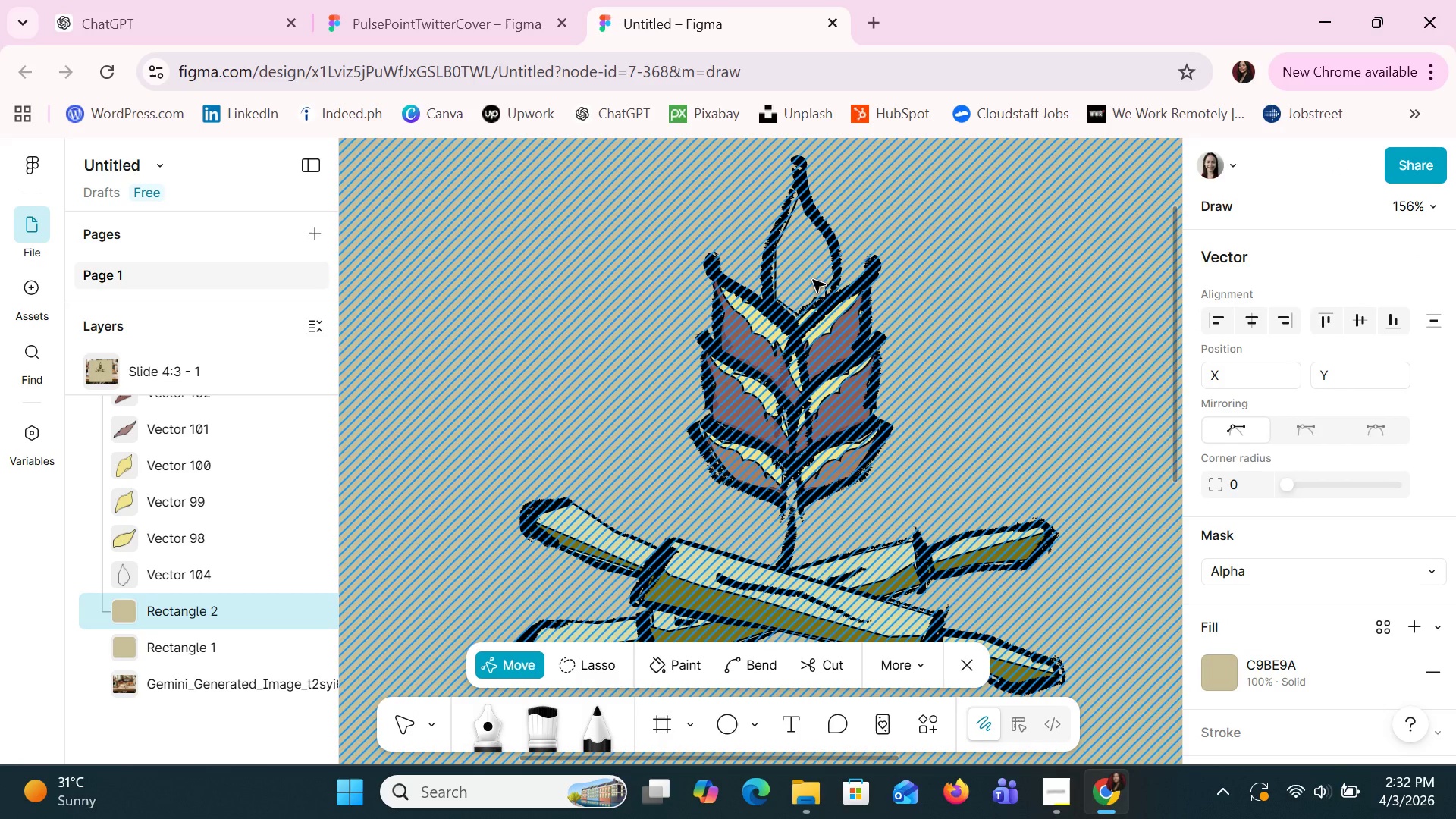 
double_click([813, 280])
 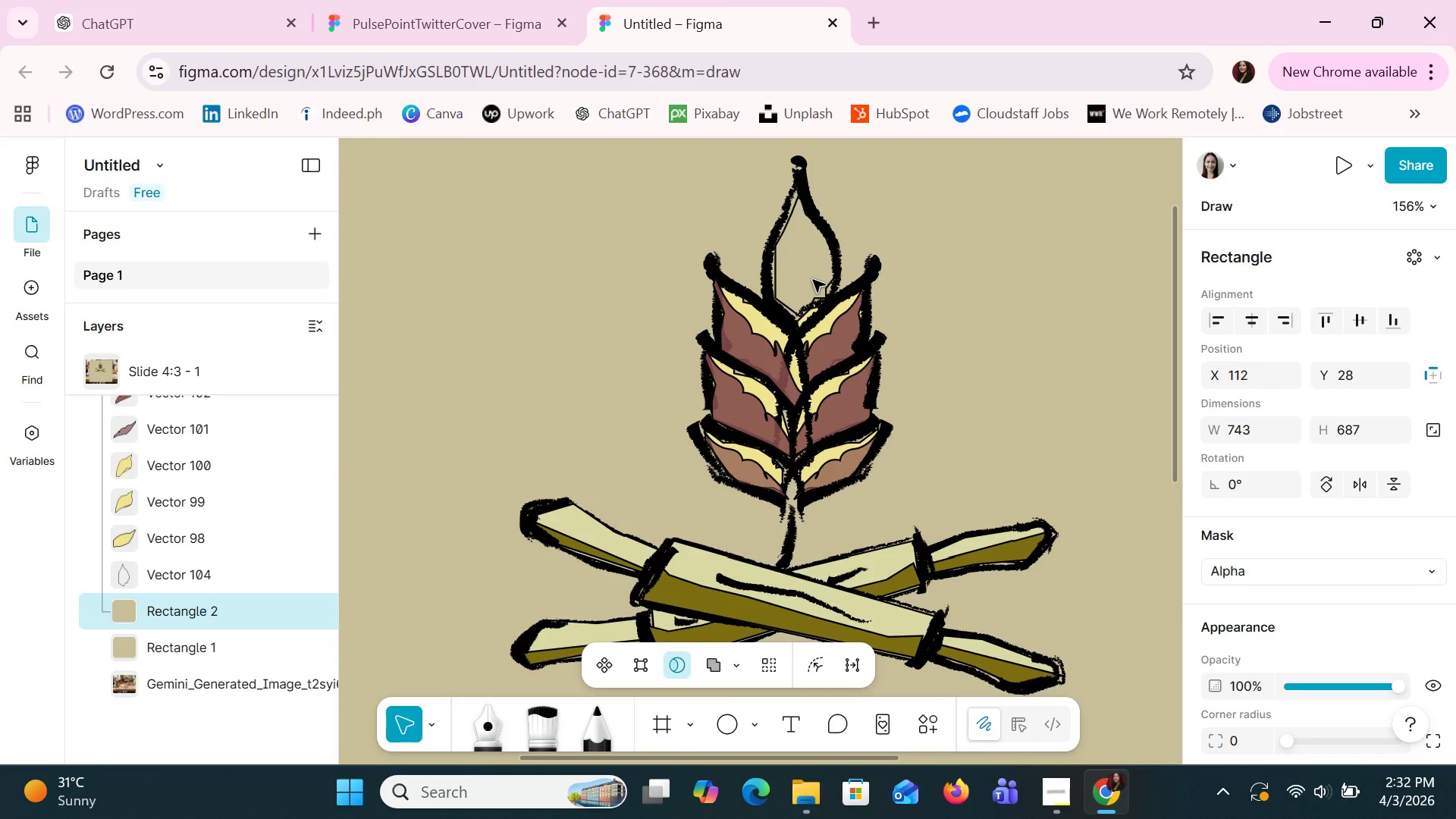 
left_click_drag(start_coordinate=[811, 280], to_coordinate=[804, 280])
 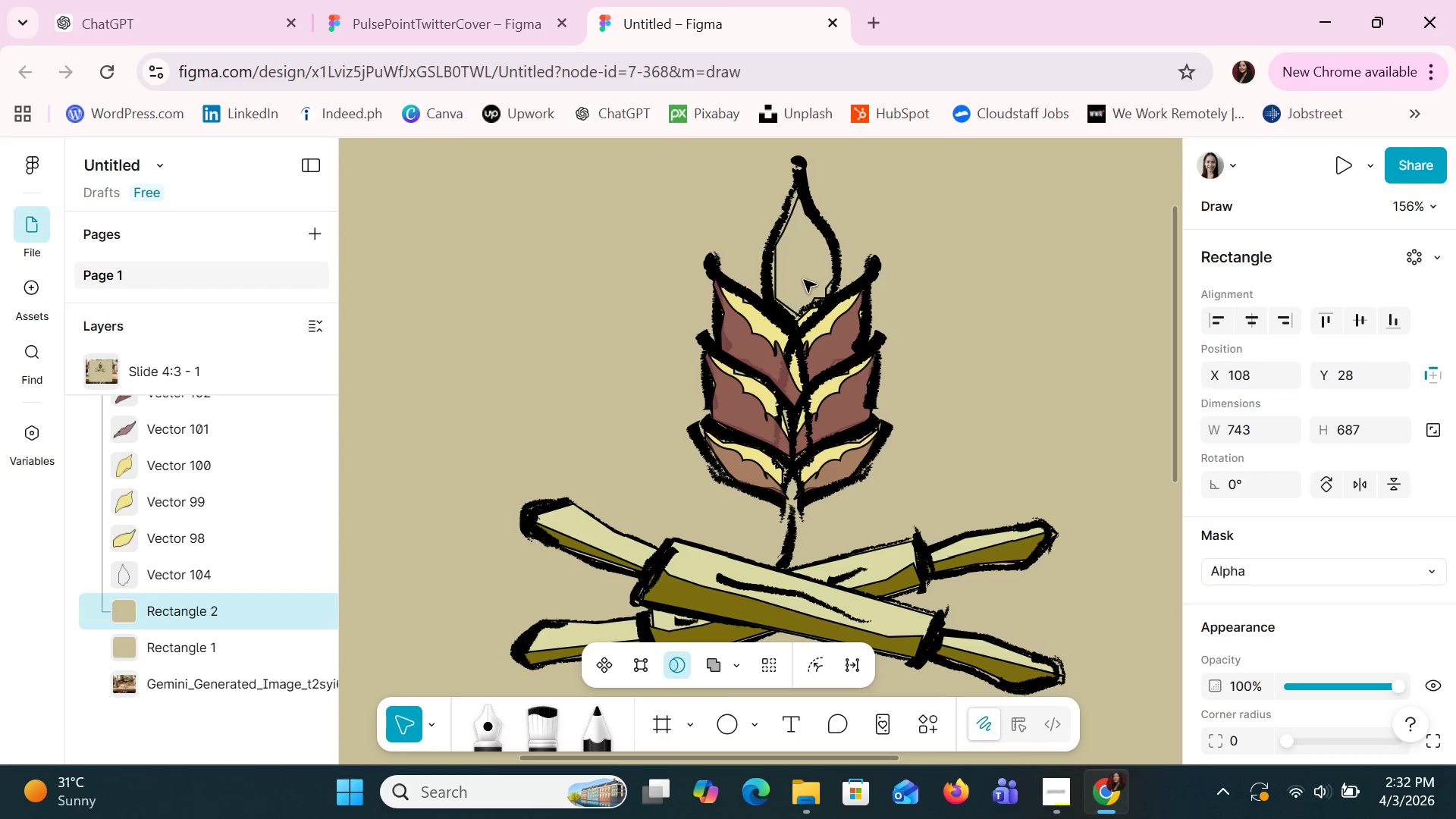 
key(Control+Z)
 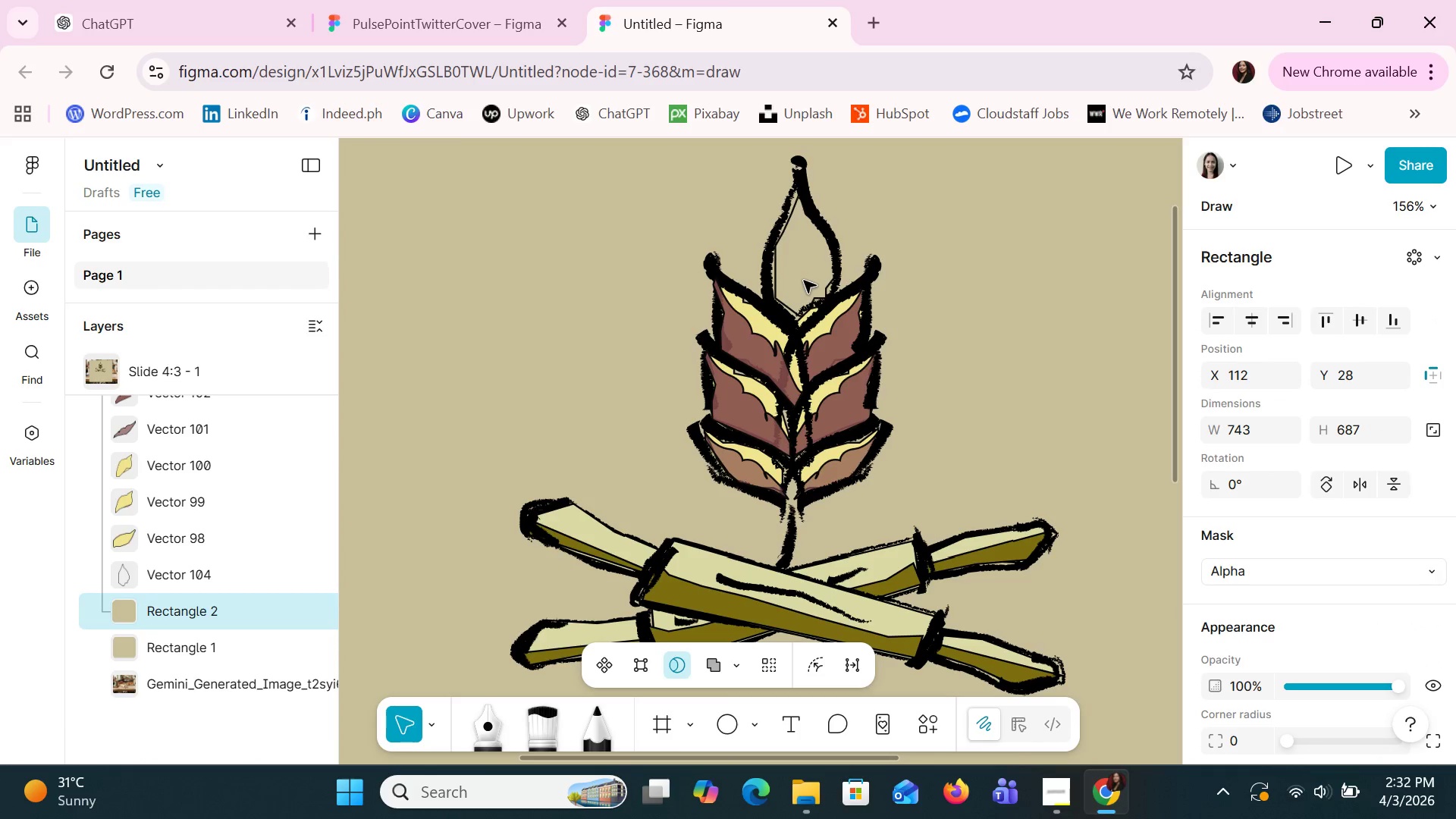 
key(Control+Z)
 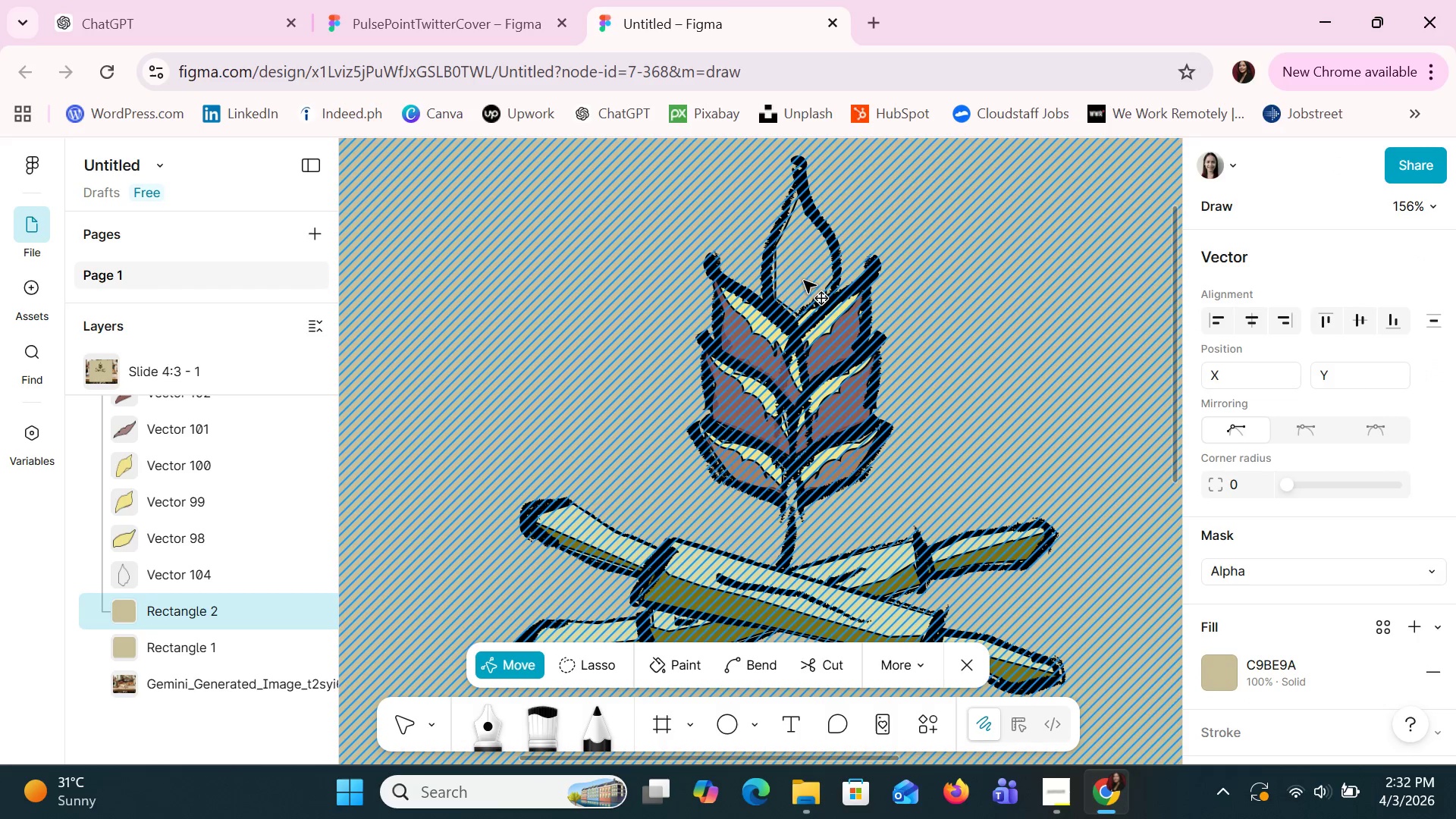 
key(Control+Z)
 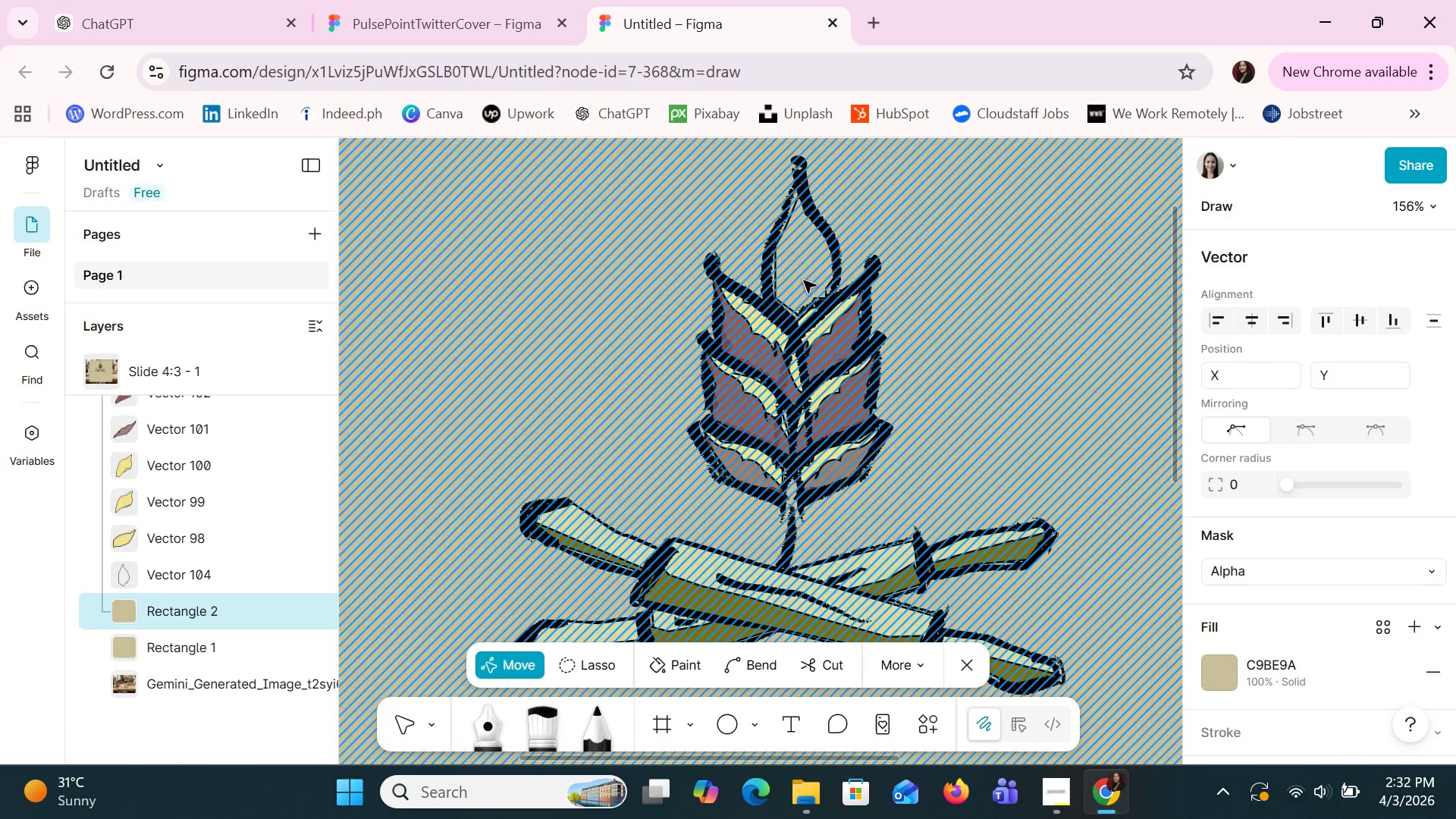 
key(Control+Z)
 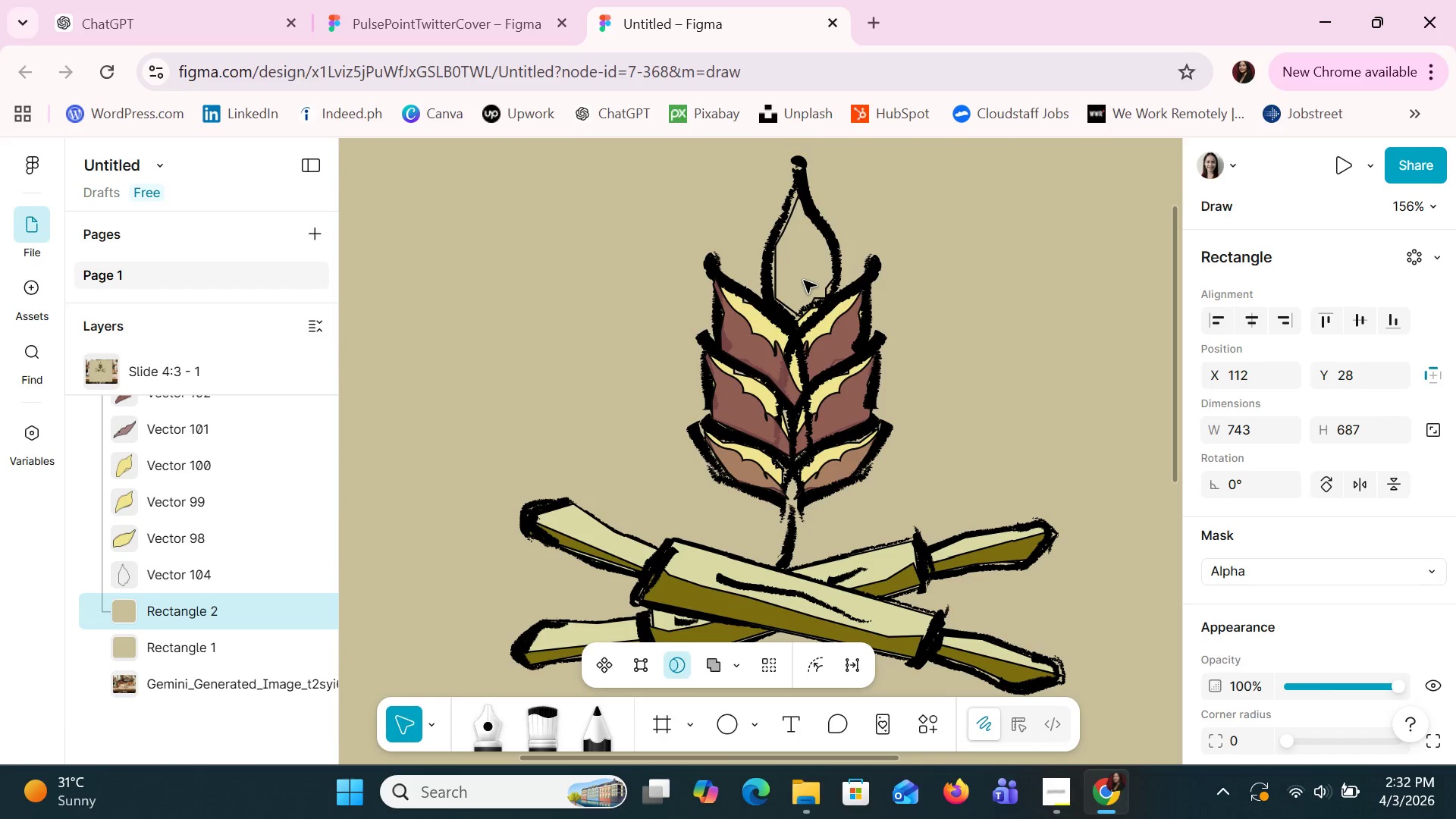 
key(Control+Z)
 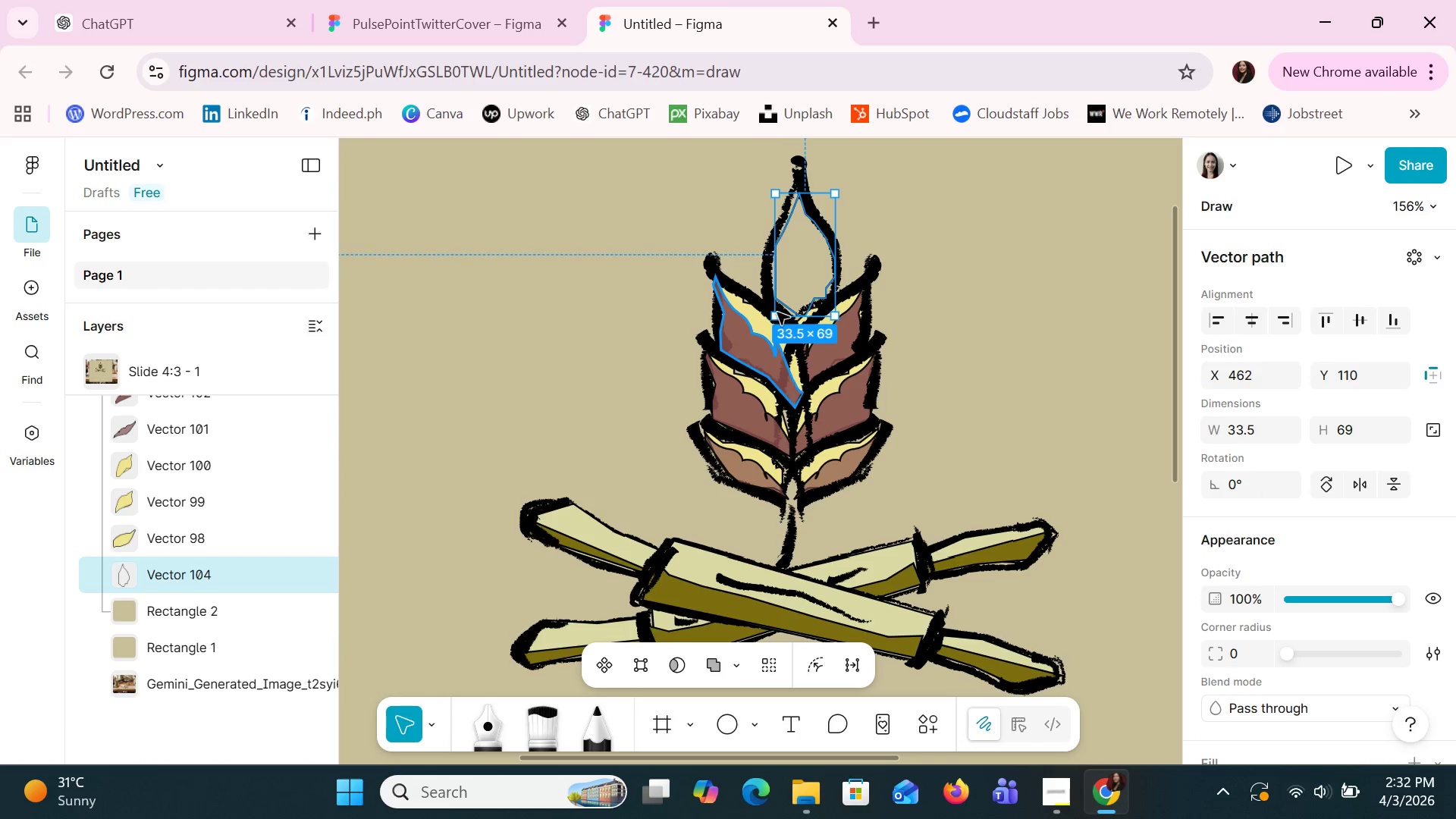 
right_click([803, 260])
 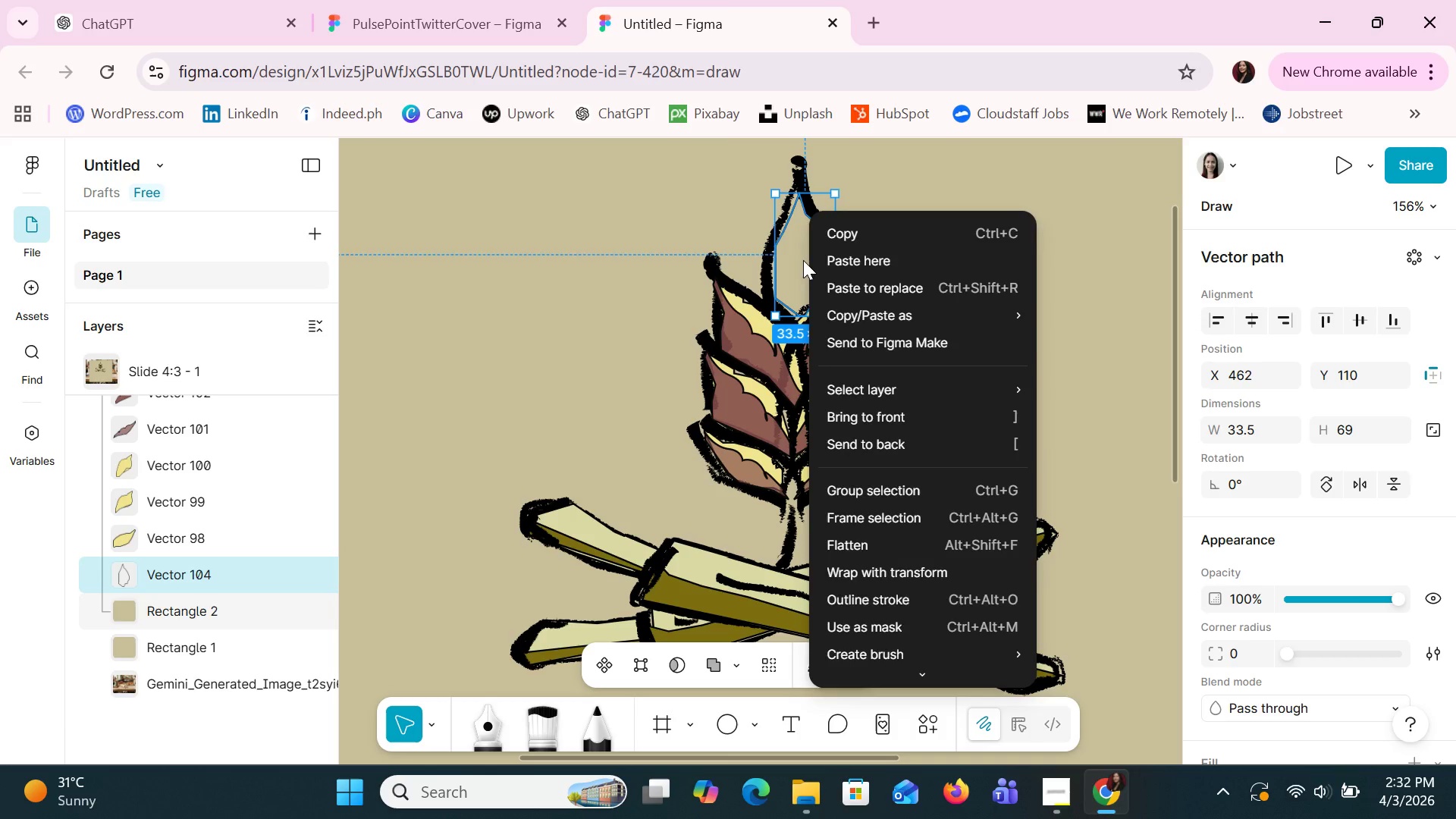 
left_click([803, 260])
 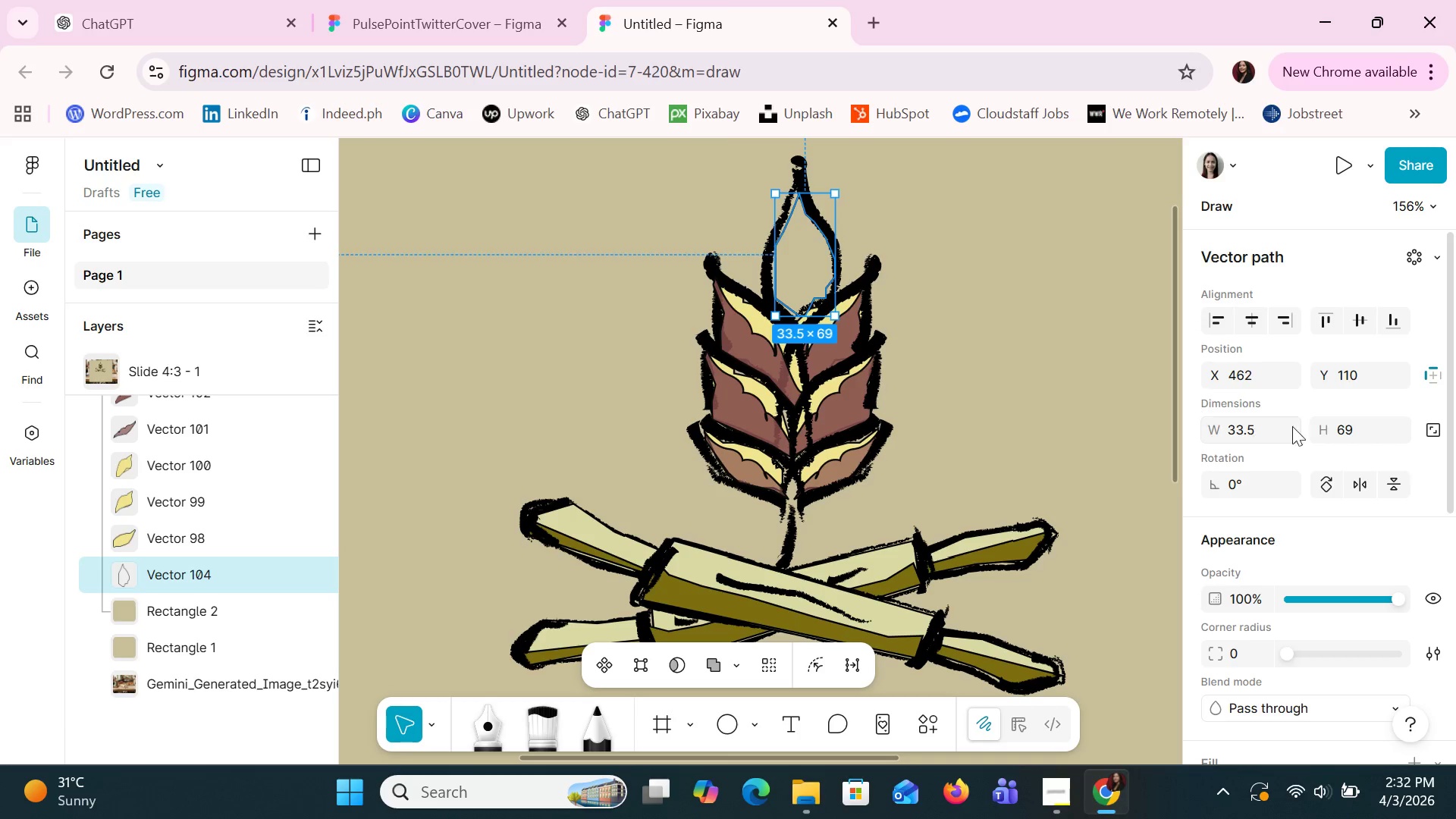 
scroll: coordinate [1299, 444], scroll_direction: down, amount: 2.0
 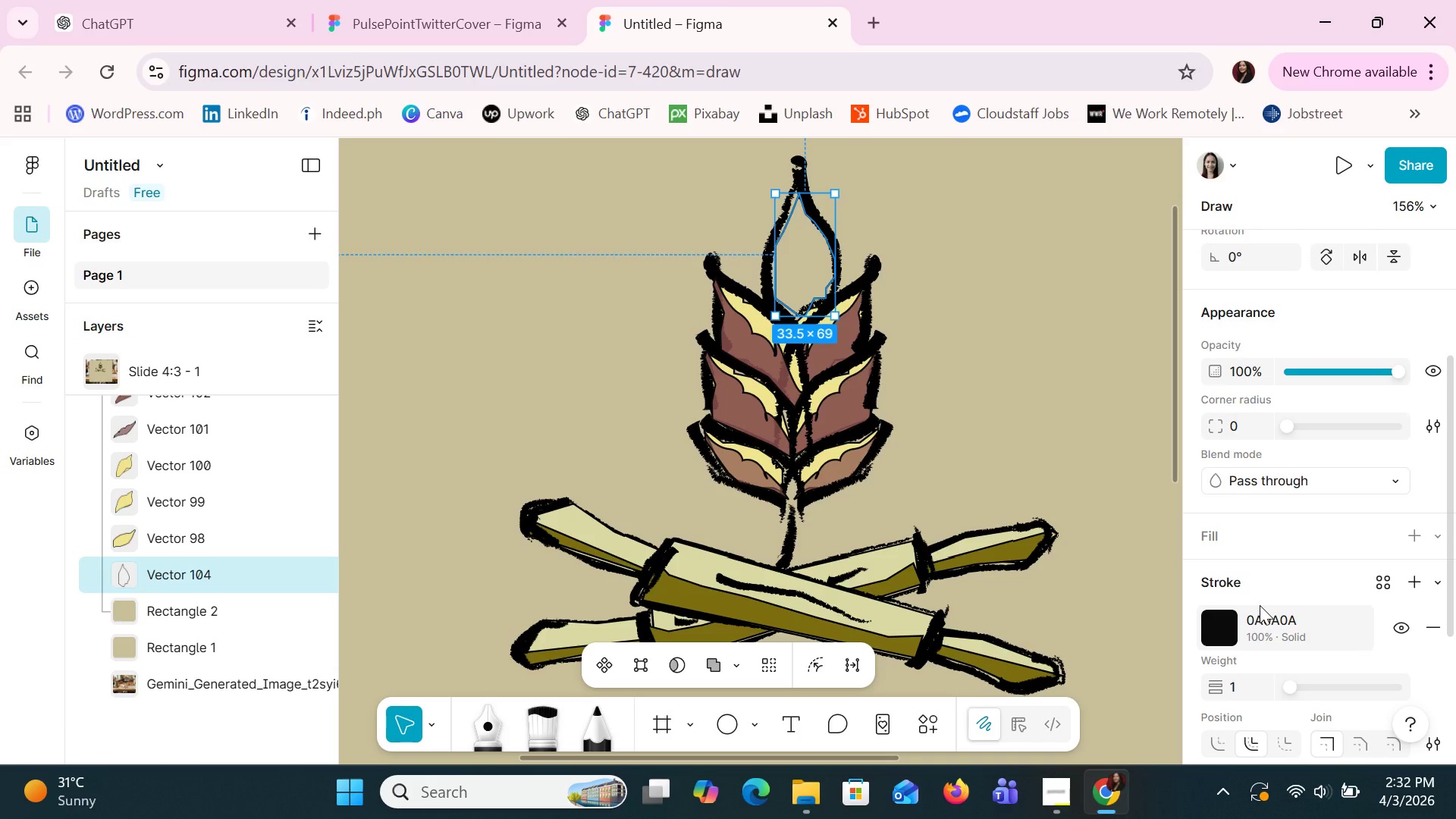 
key(Control+Z)
 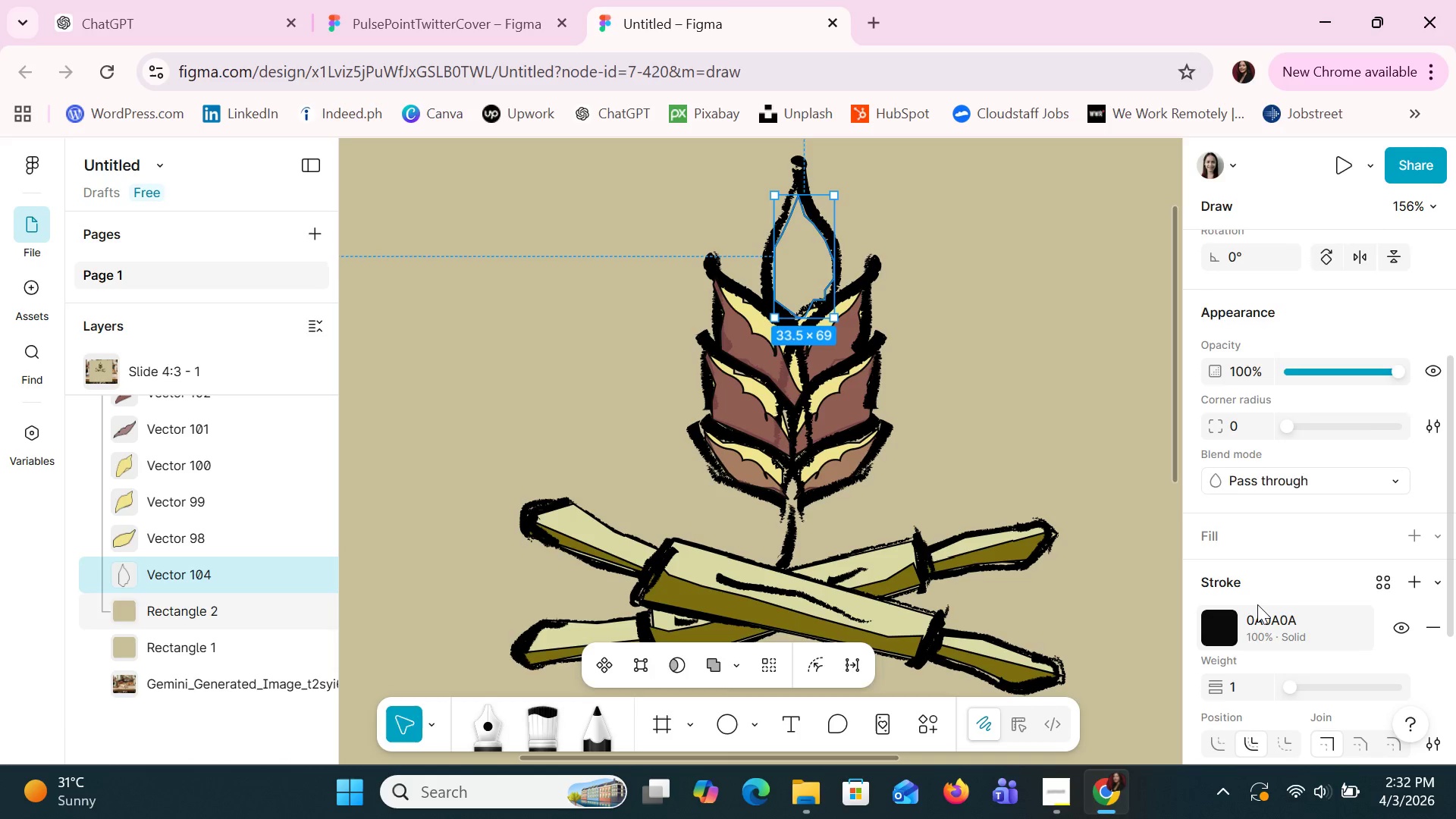 
key(Control+Z)
 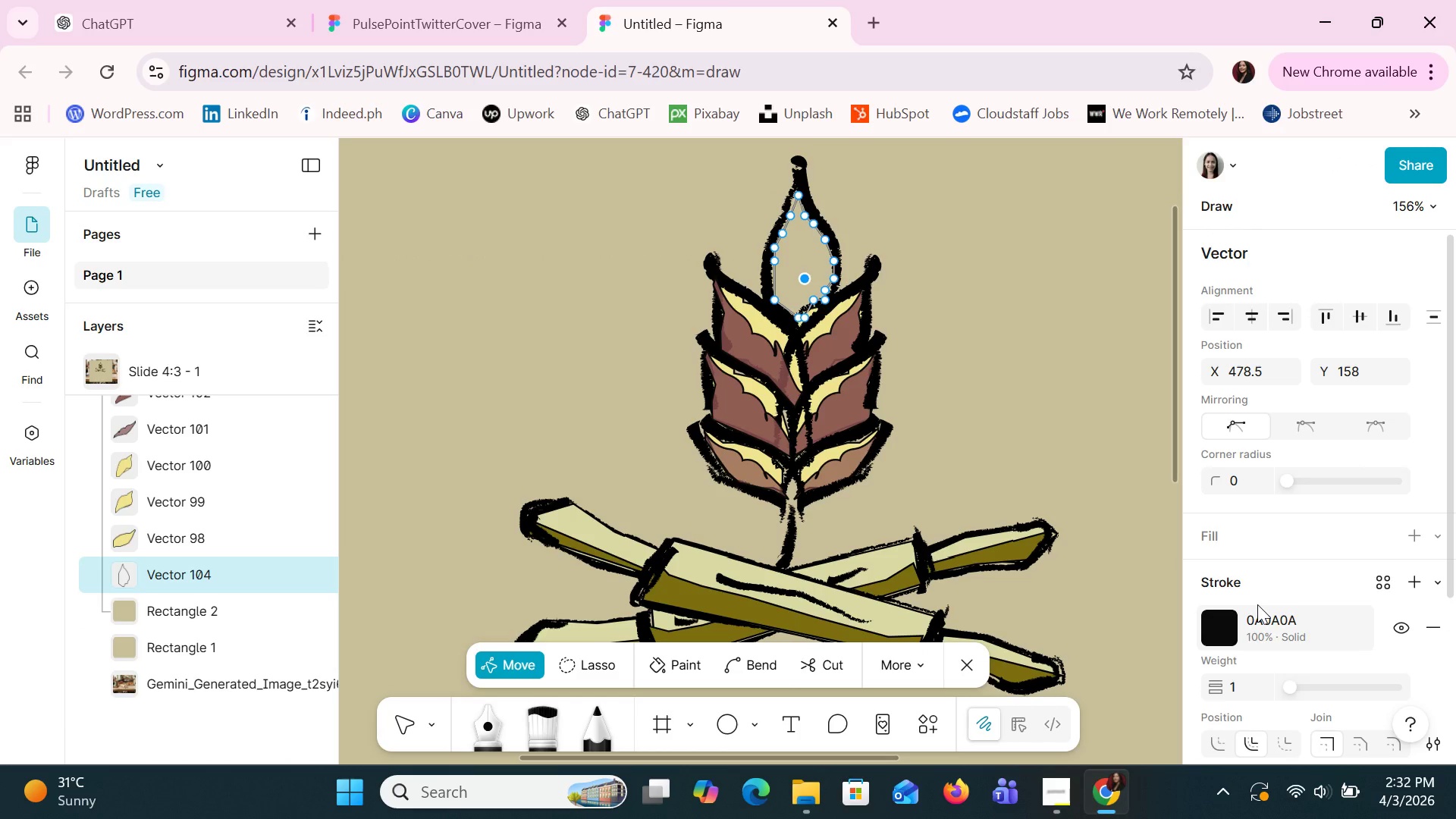 
key(Control+Z)
 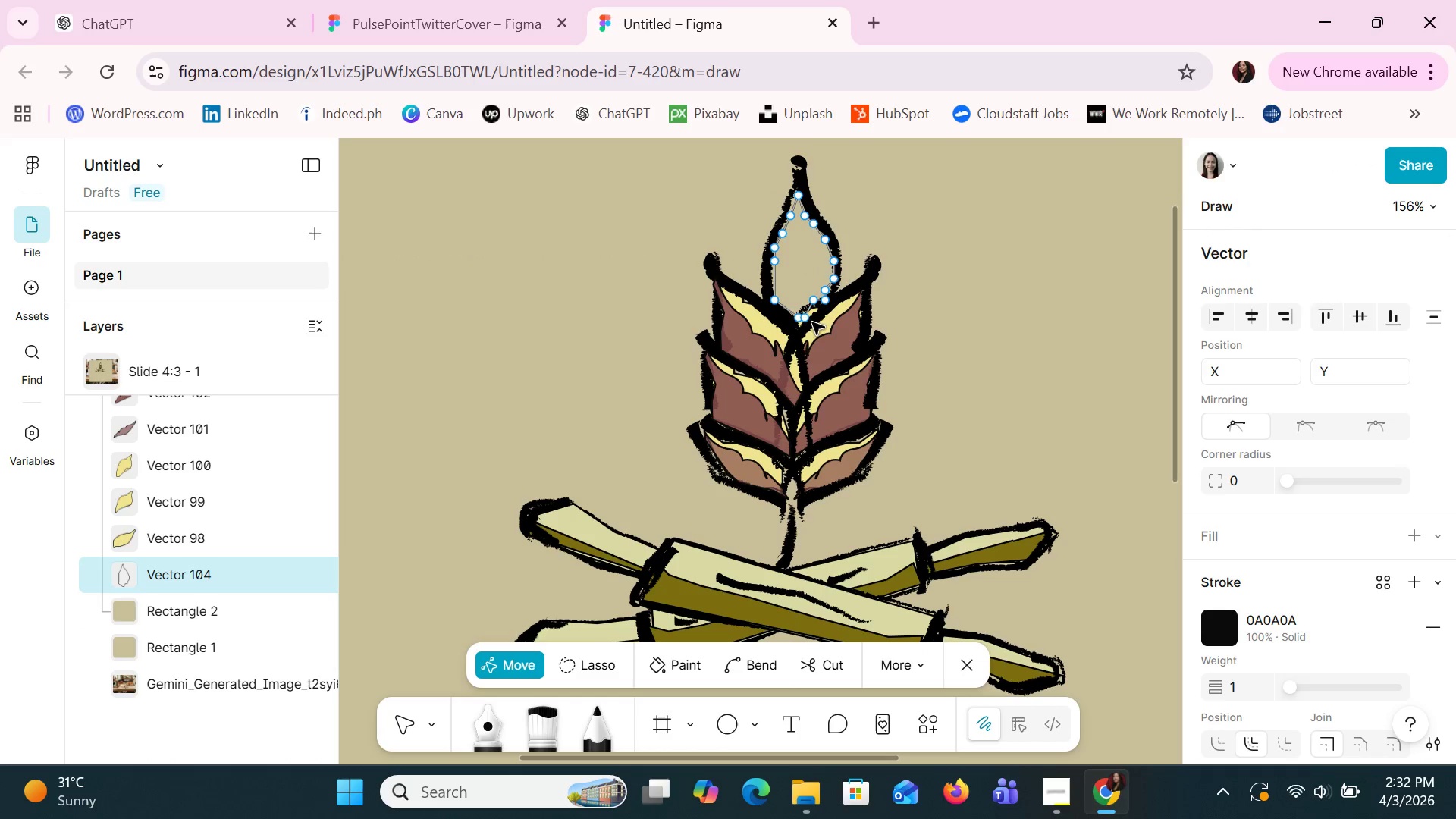 
left_click_drag(start_coordinate=[804, 320], to_coordinate=[795, 316])
 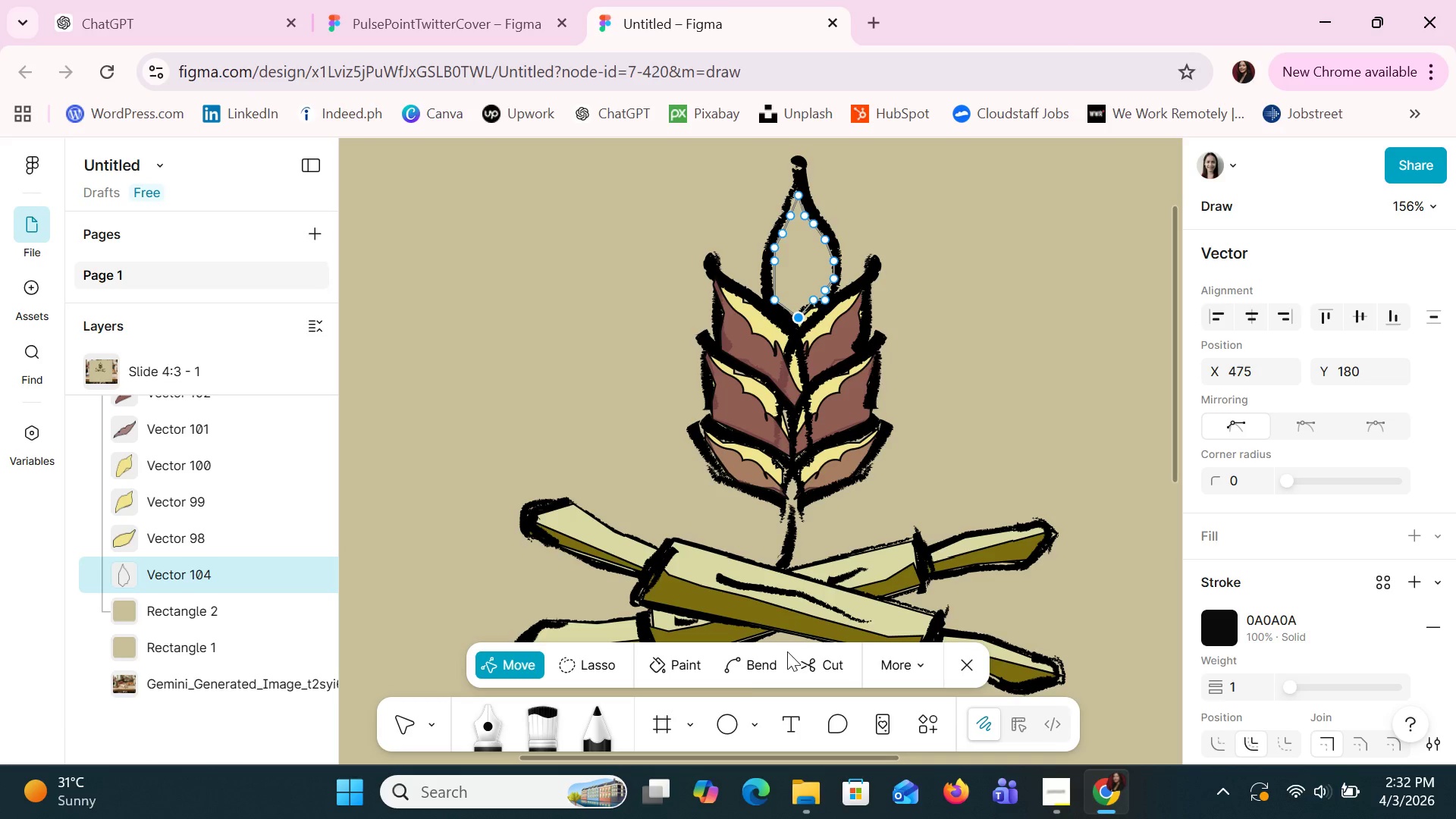 
left_click([700, 667])
 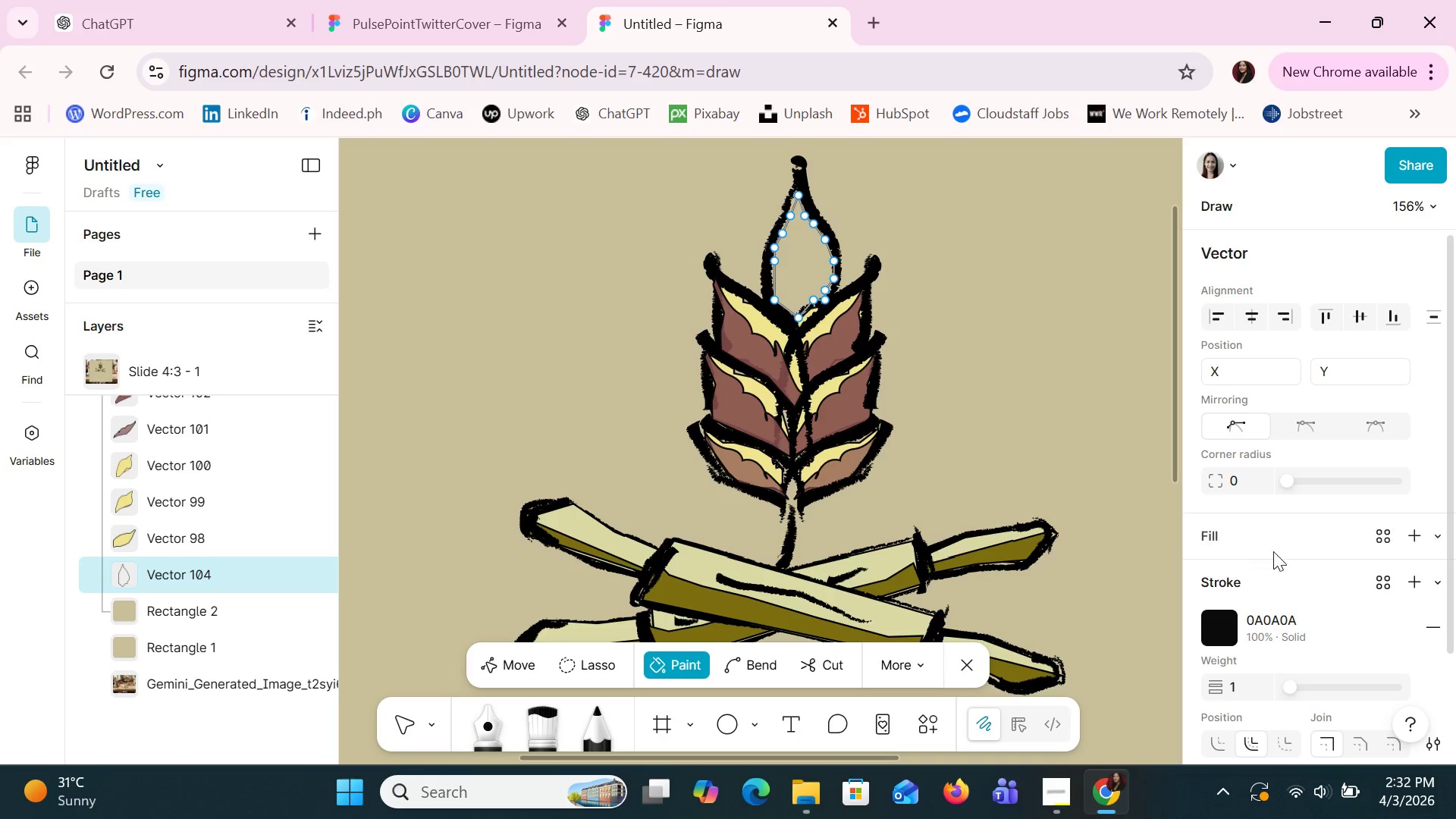 
wait(5.83)
 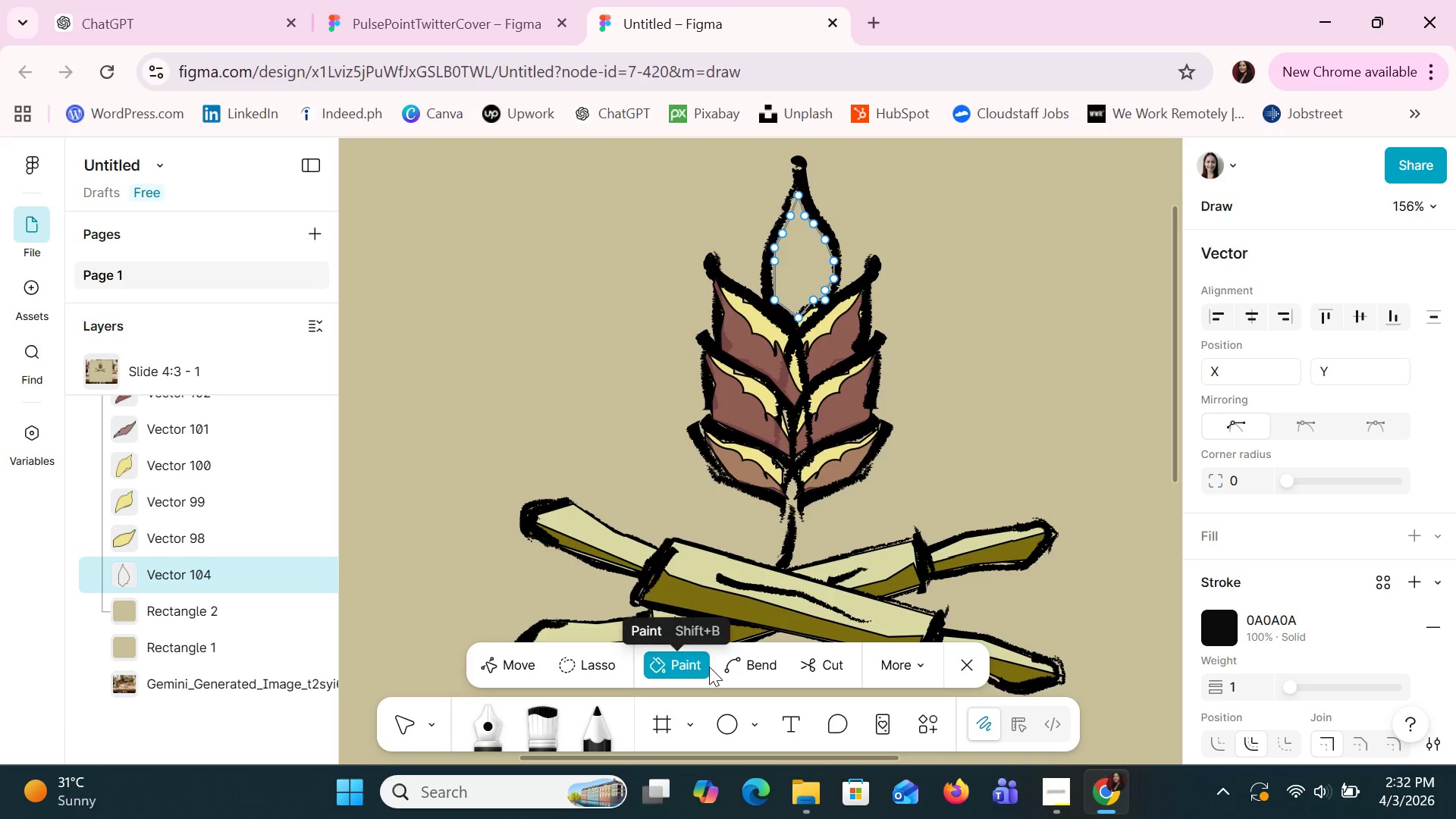 
scroll: coordinate [1307, 526], scroll_direction: down, amount: 2.0
 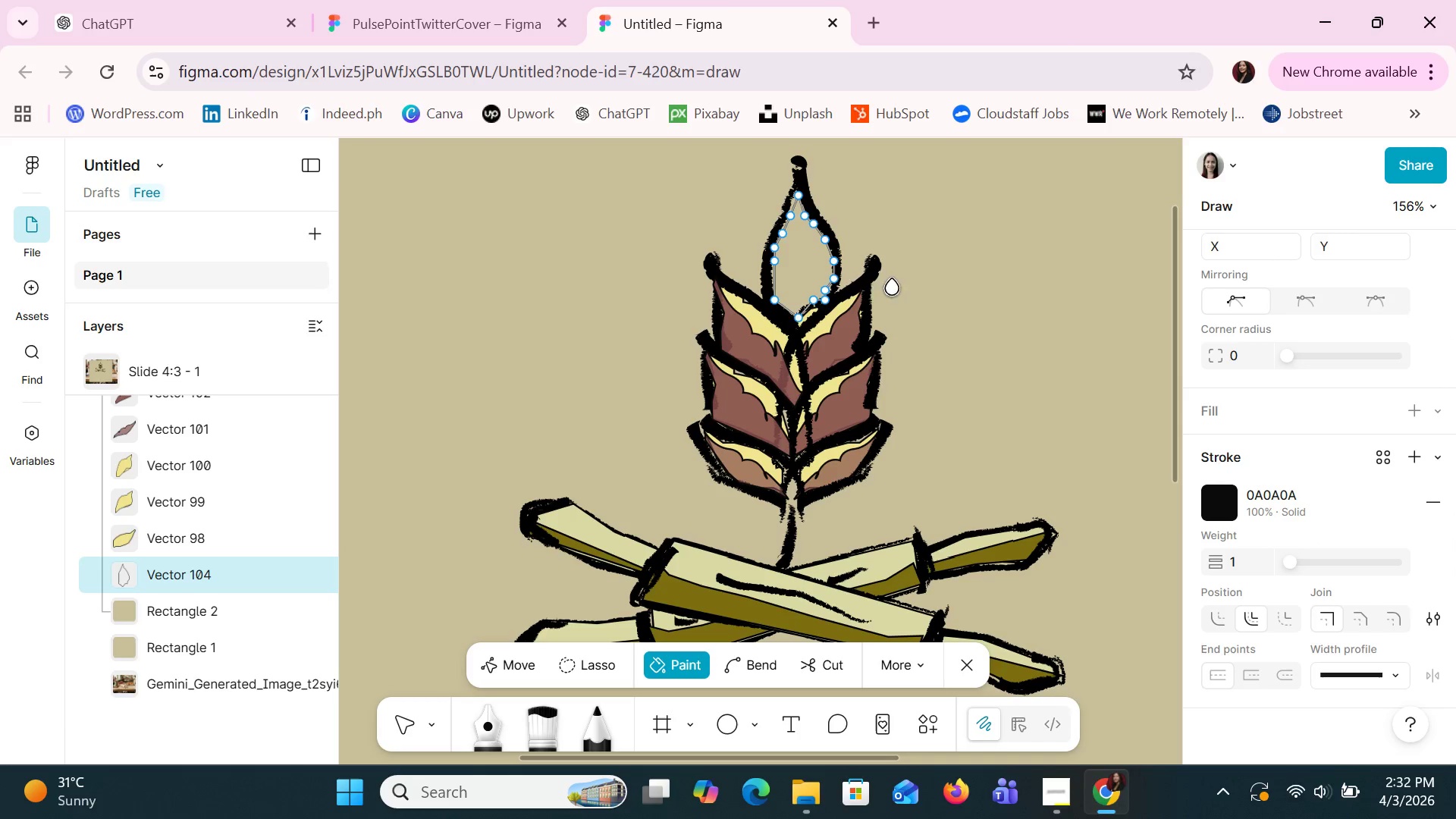 
double_click([814, 268])
 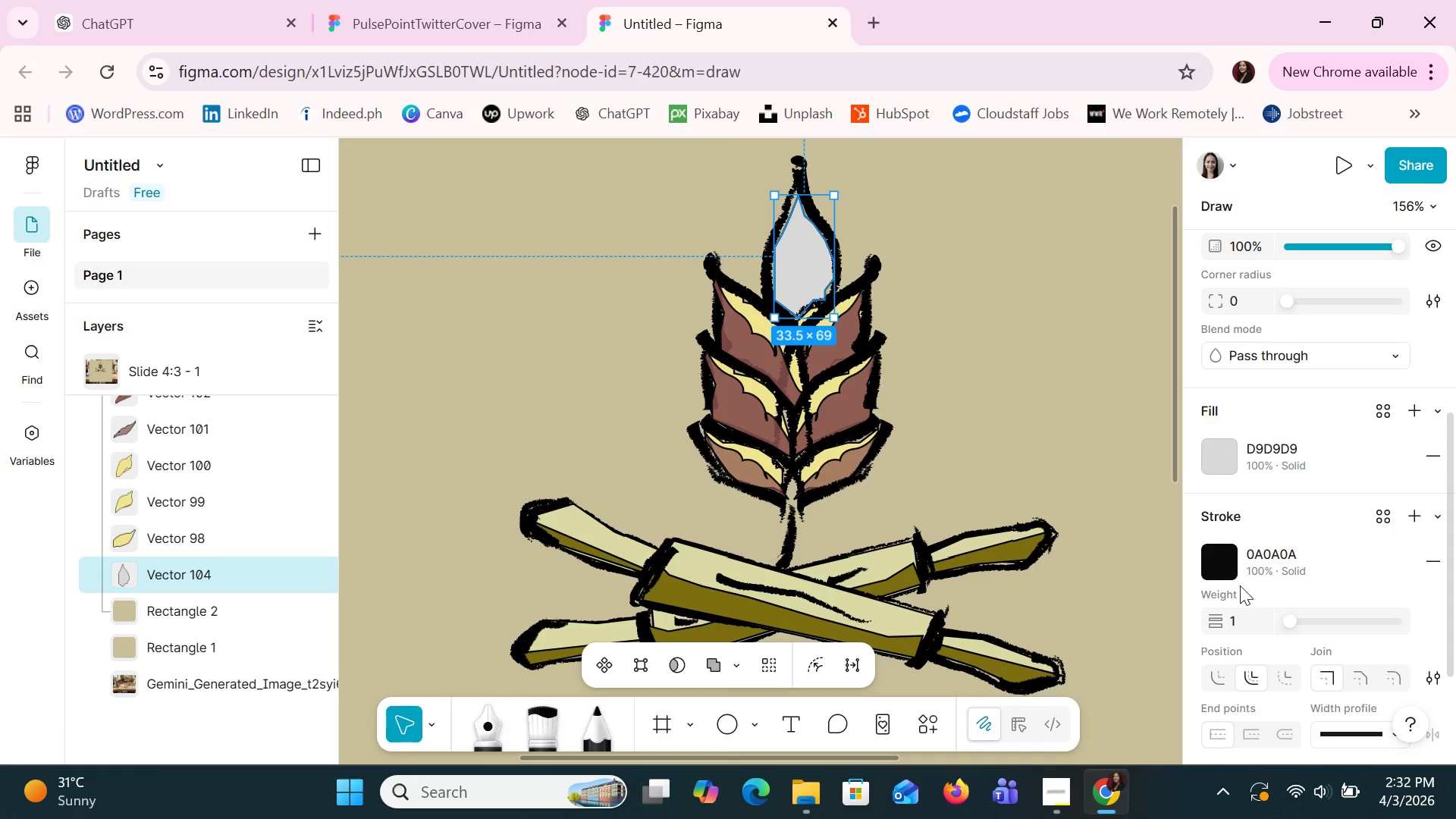 
left_click([1235, 569])
 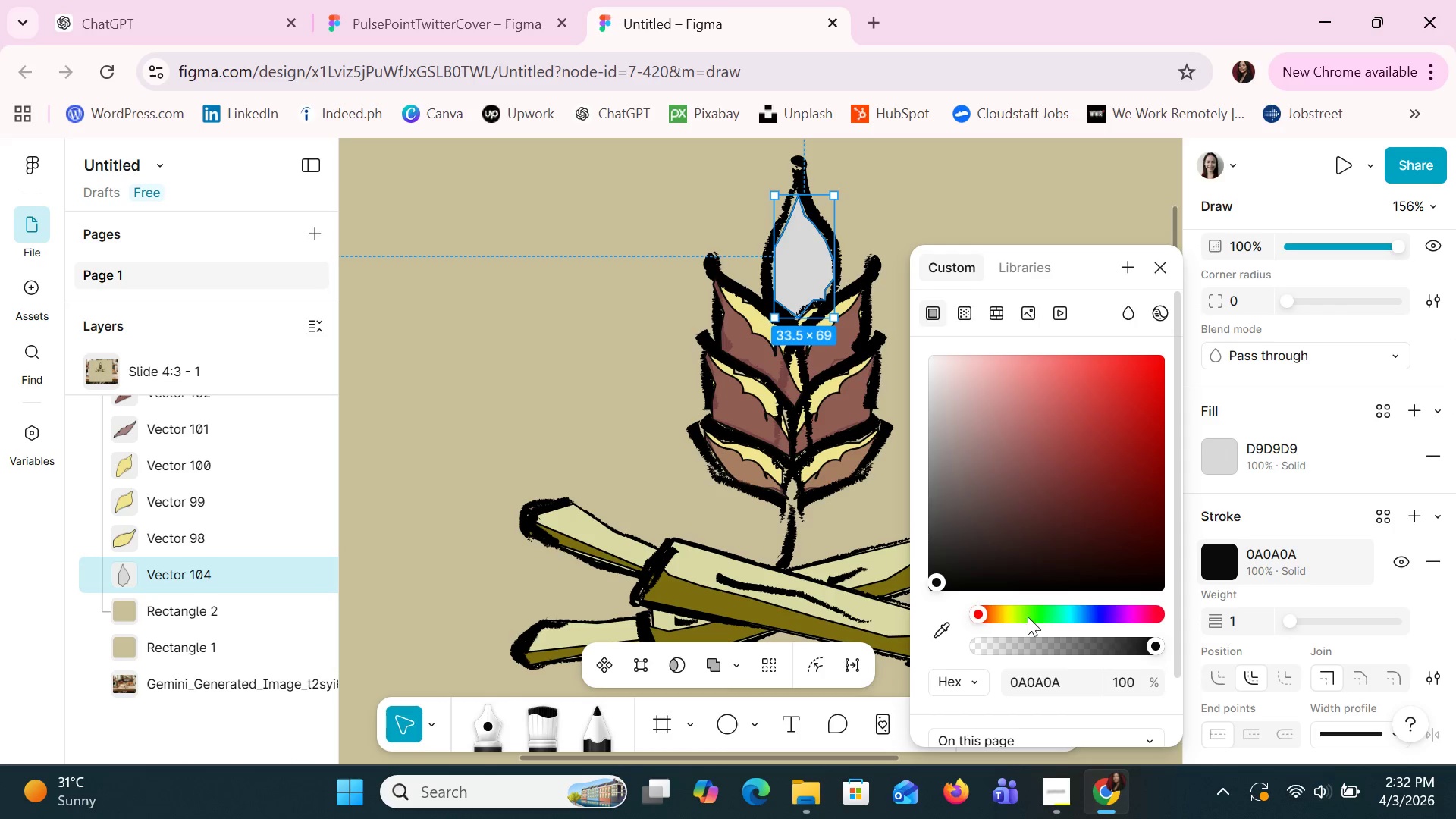 
left_click([1011, 623])
 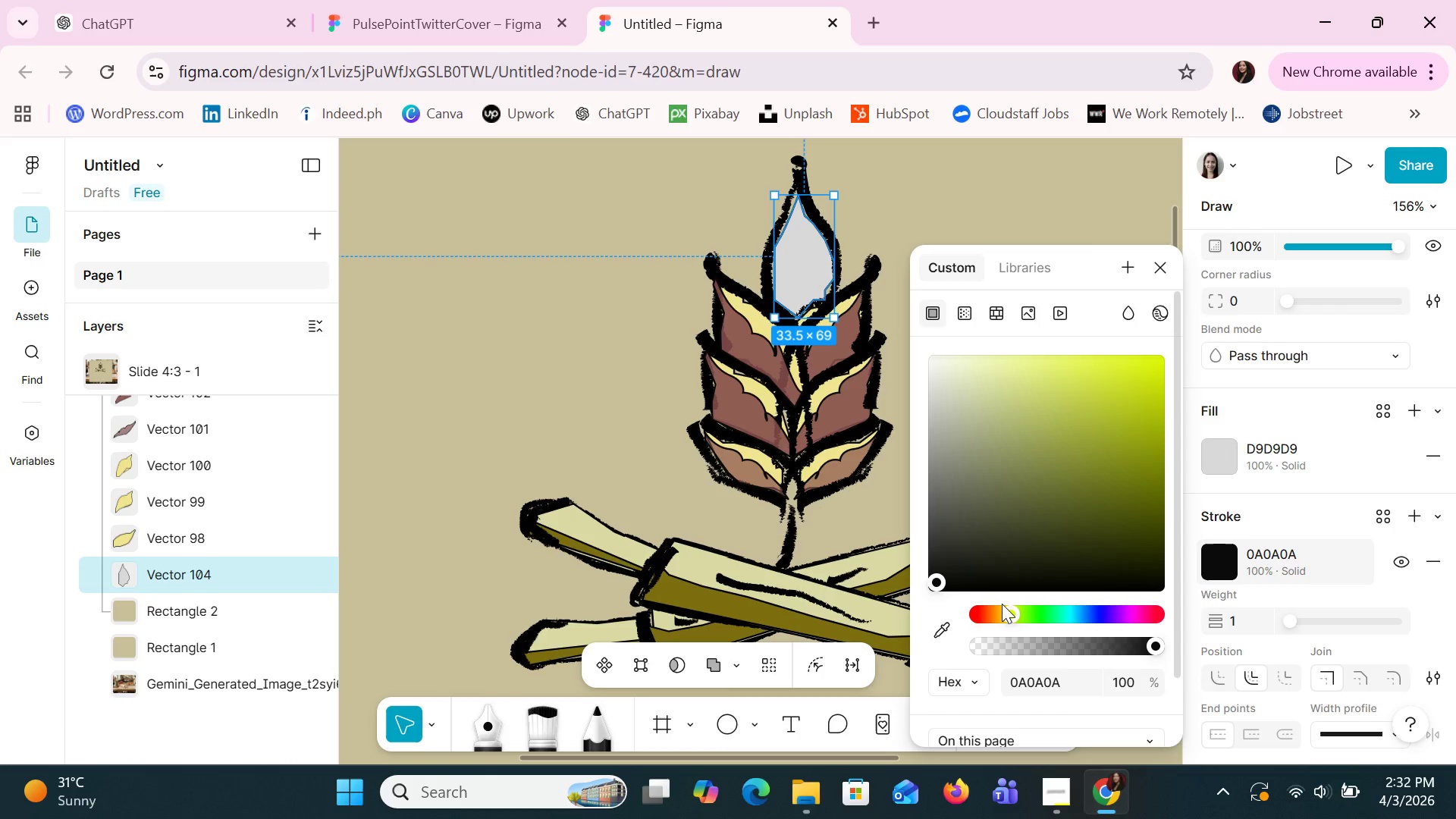 
left_click_drag(start_coordinate=[1005, 616], to_coordinate=[995, 613])
 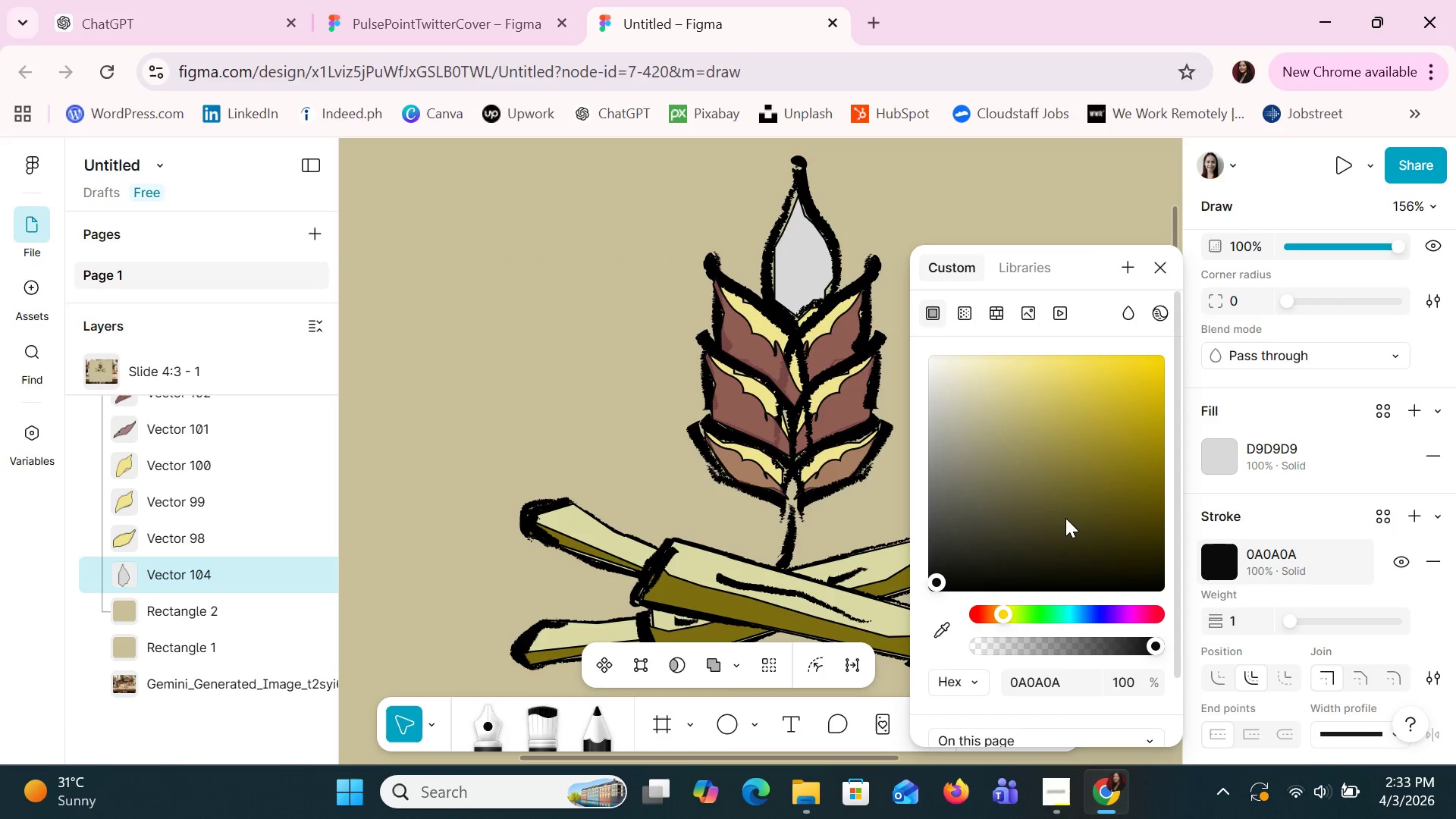 
left_click([1040, 453])
 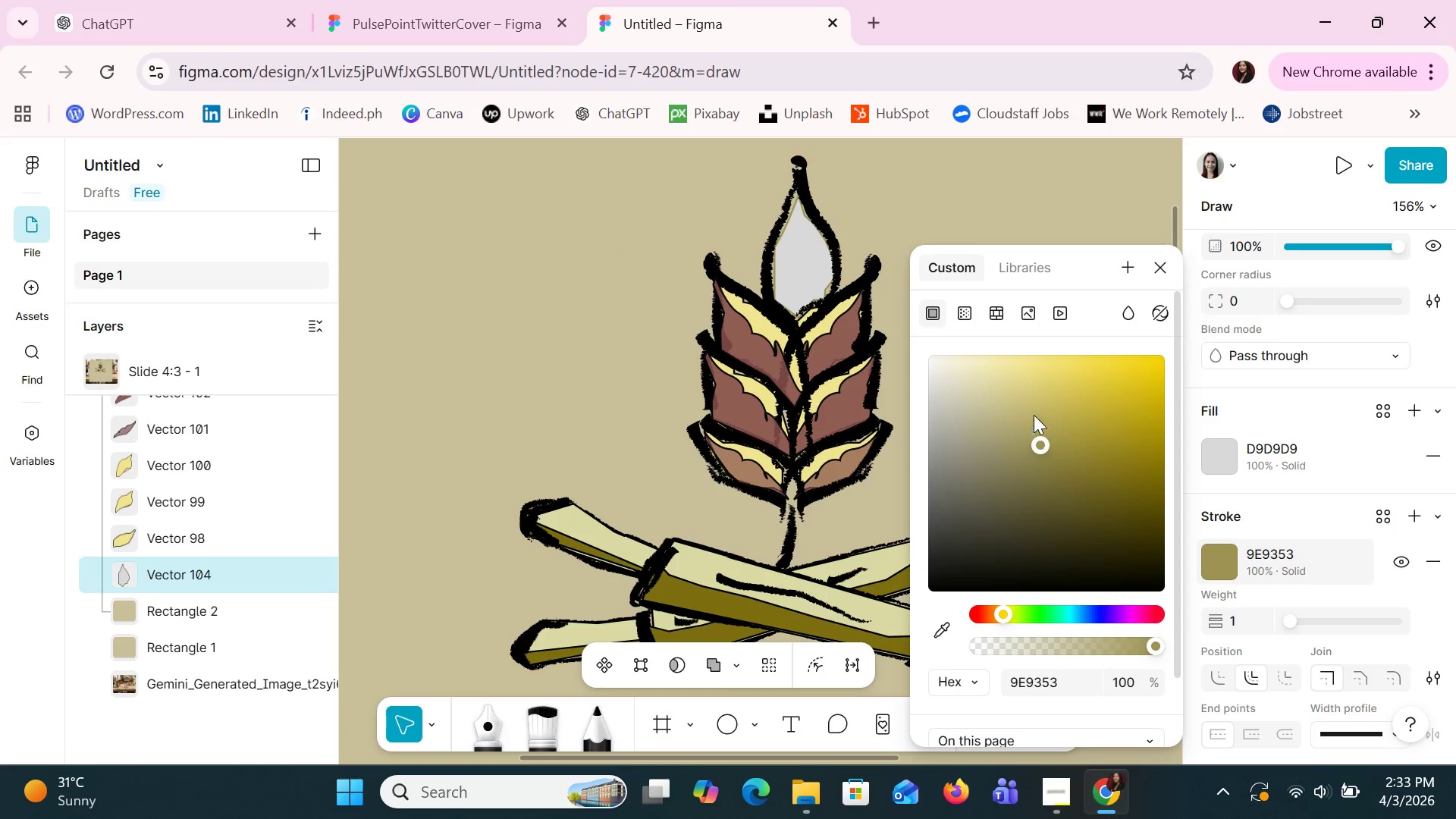 
left_click([1031, 396])
 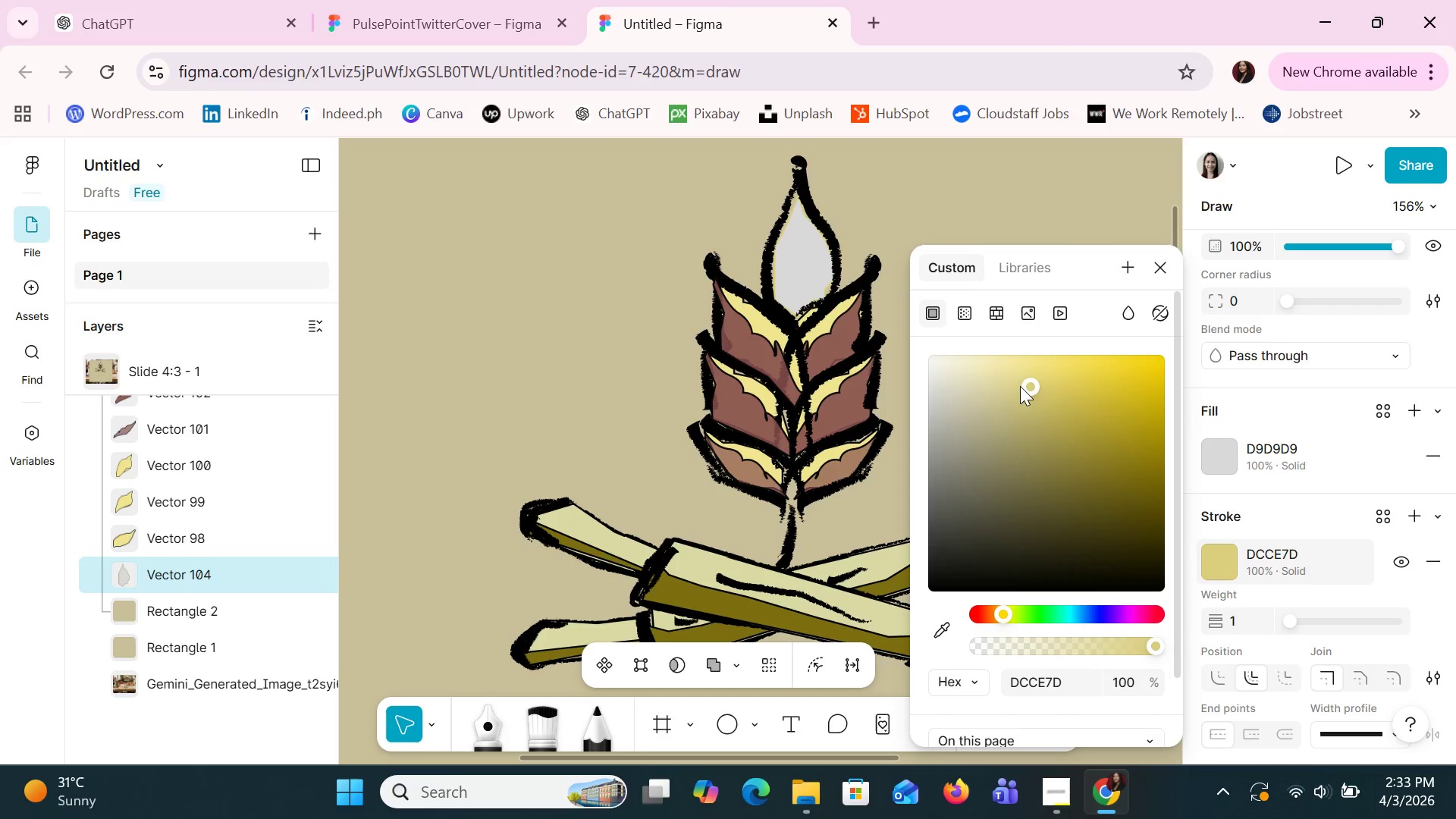 
left_click([1015, 377])
 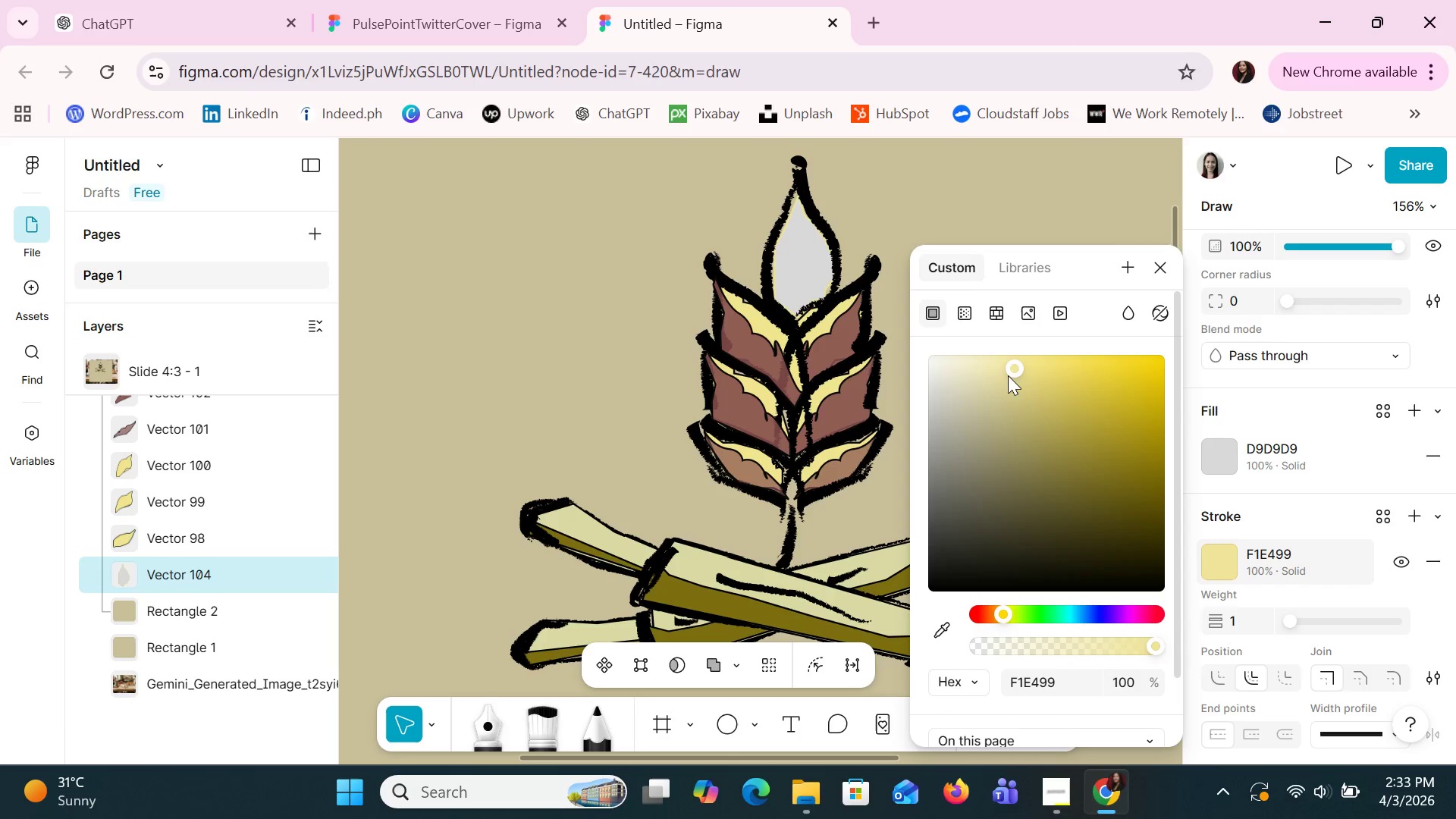 
left_click([1001, 366])
 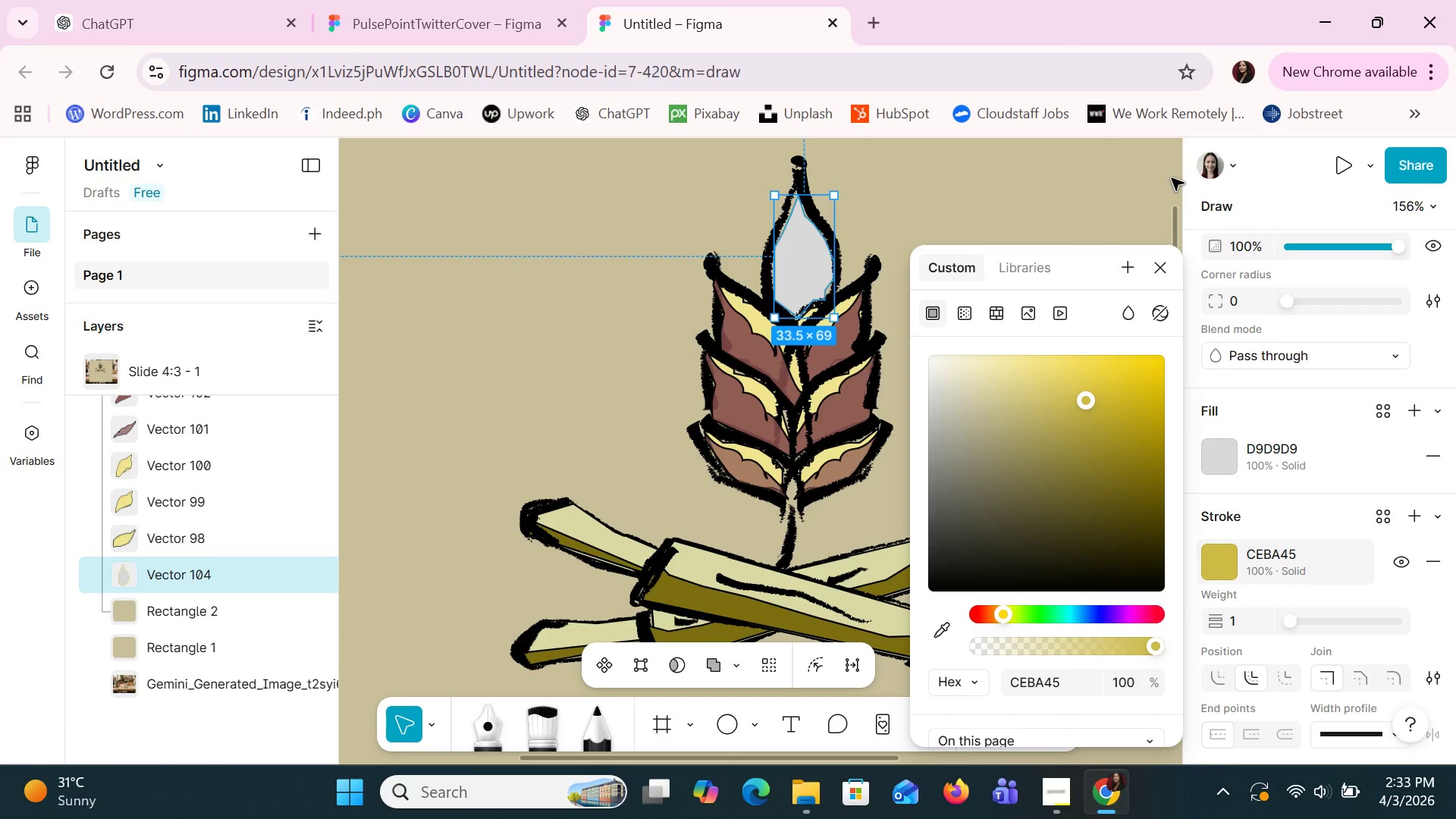 
left_click([1151, 281])
 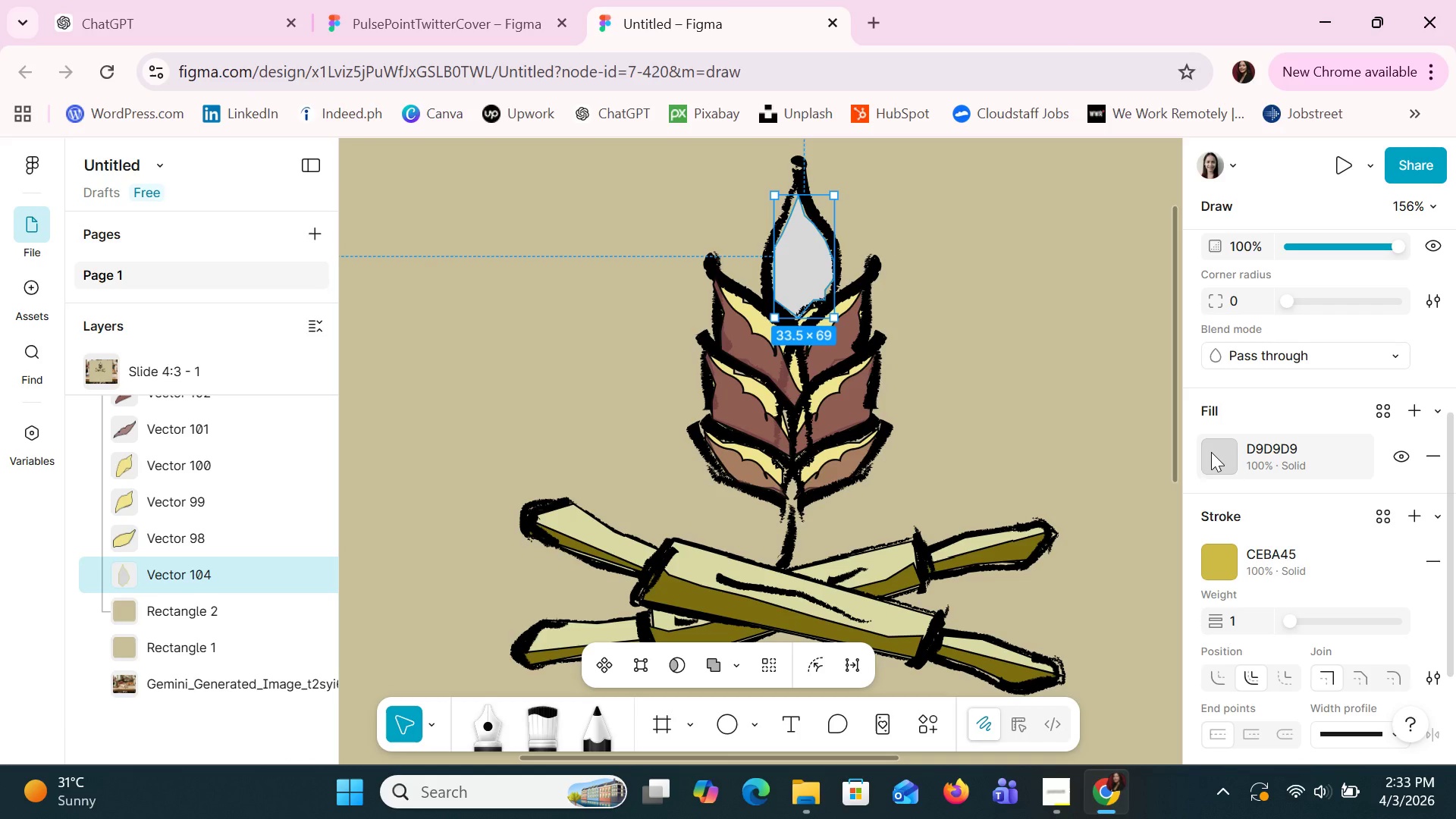 
key(Control+Z)
 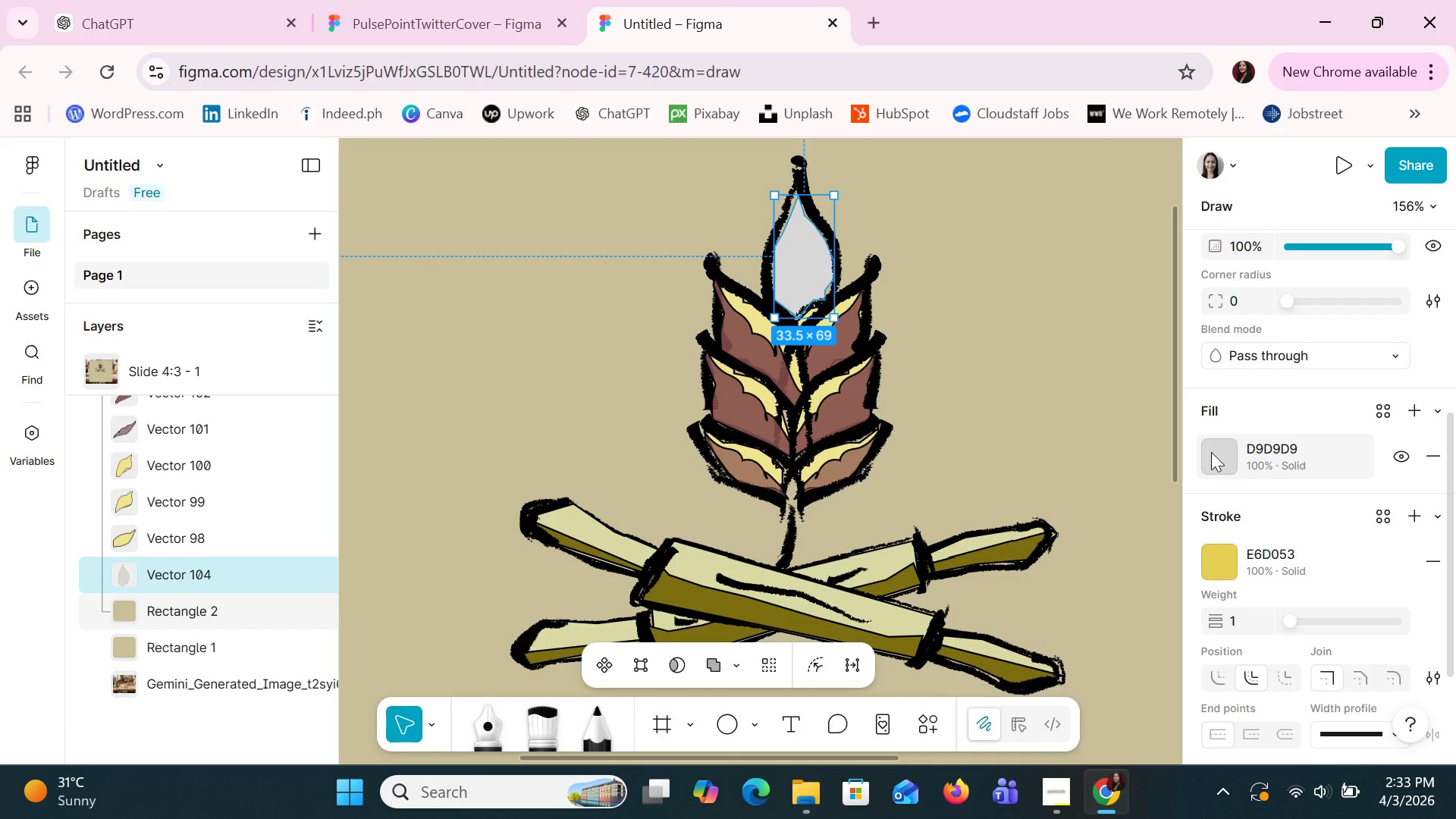 
key(Control+Z)
 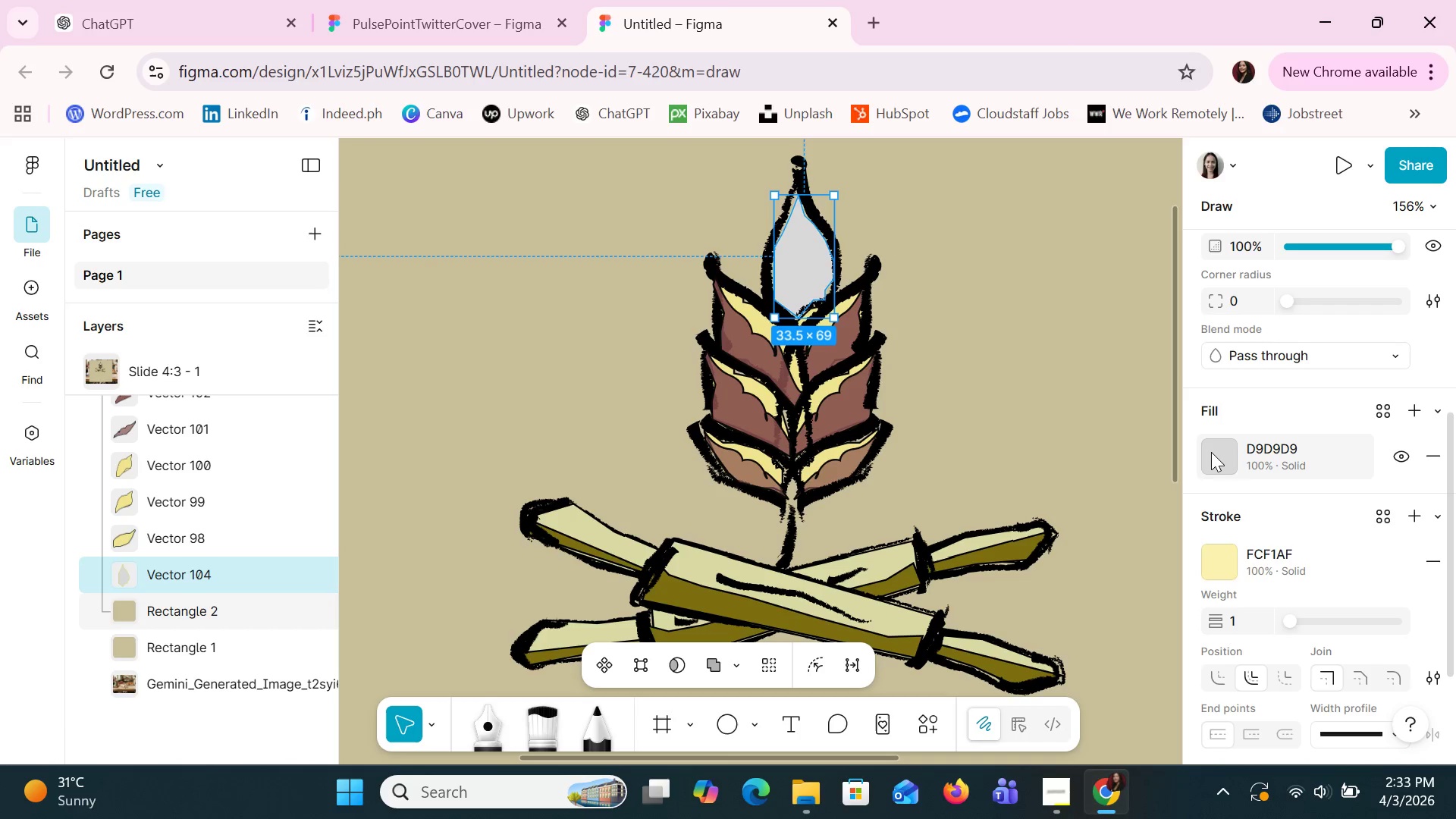 
key(Control+Z)
 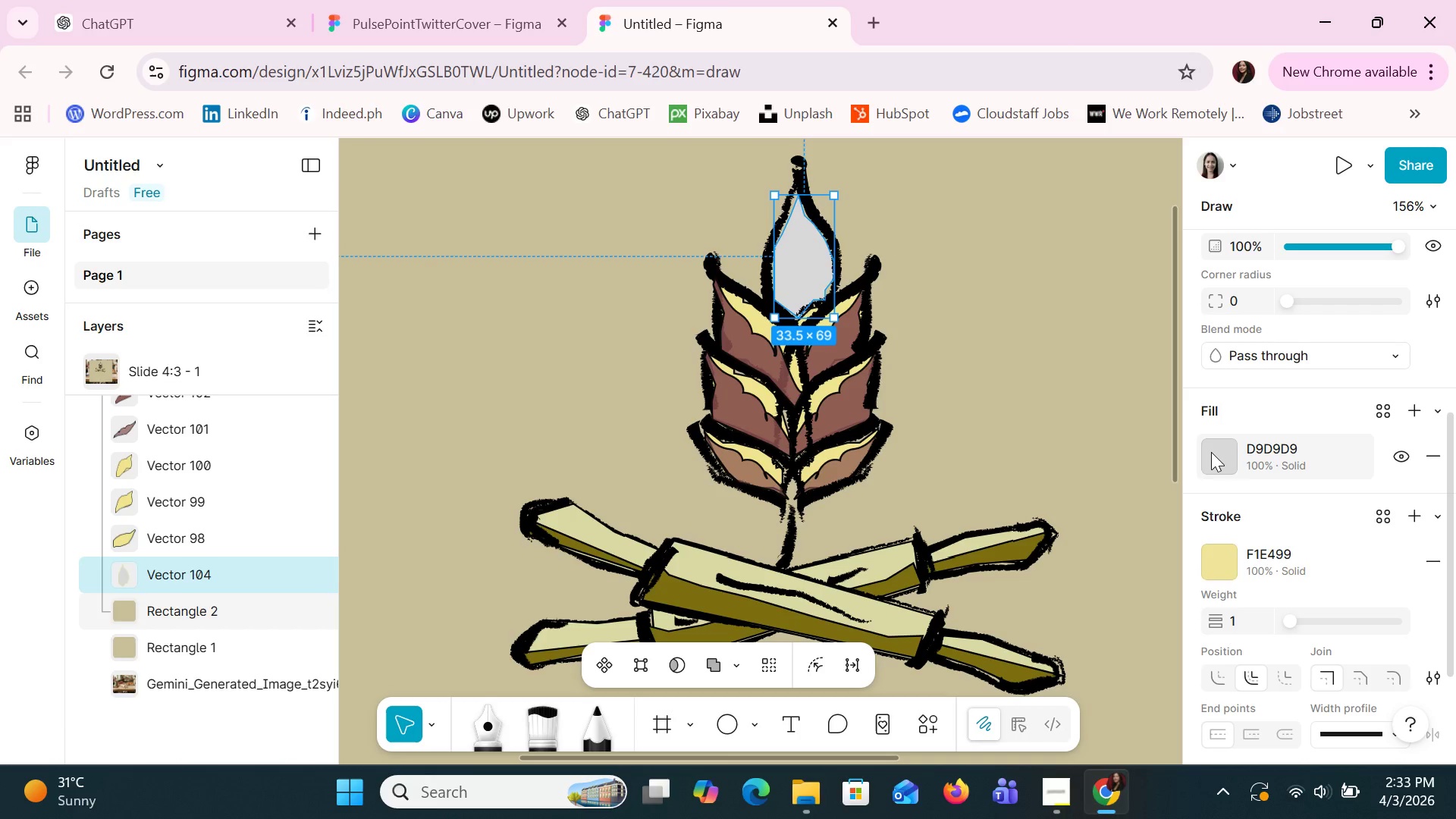 
key(Control+Z)
 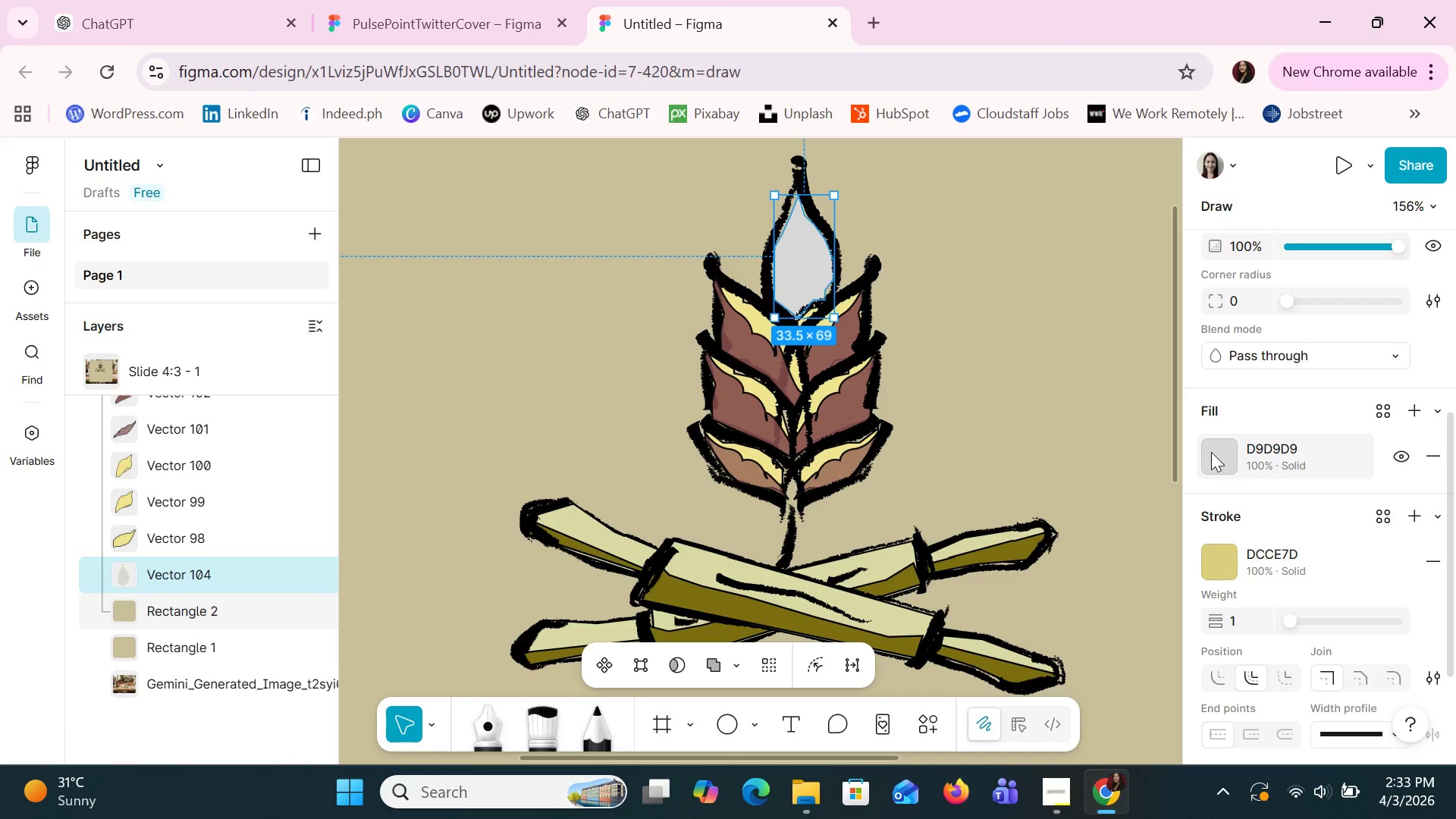 
key(Control+Z)
 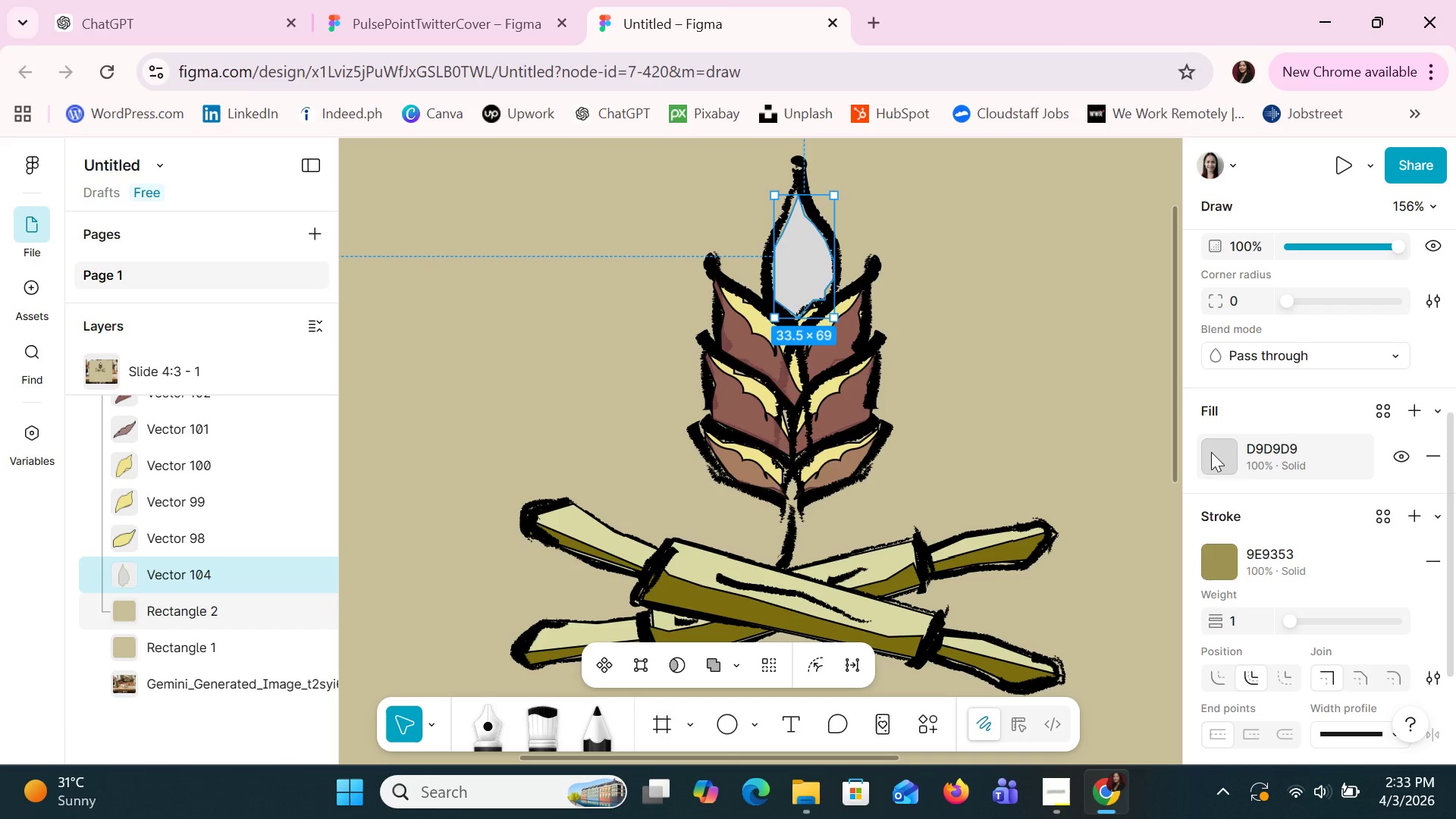 
key(Control+Z)
 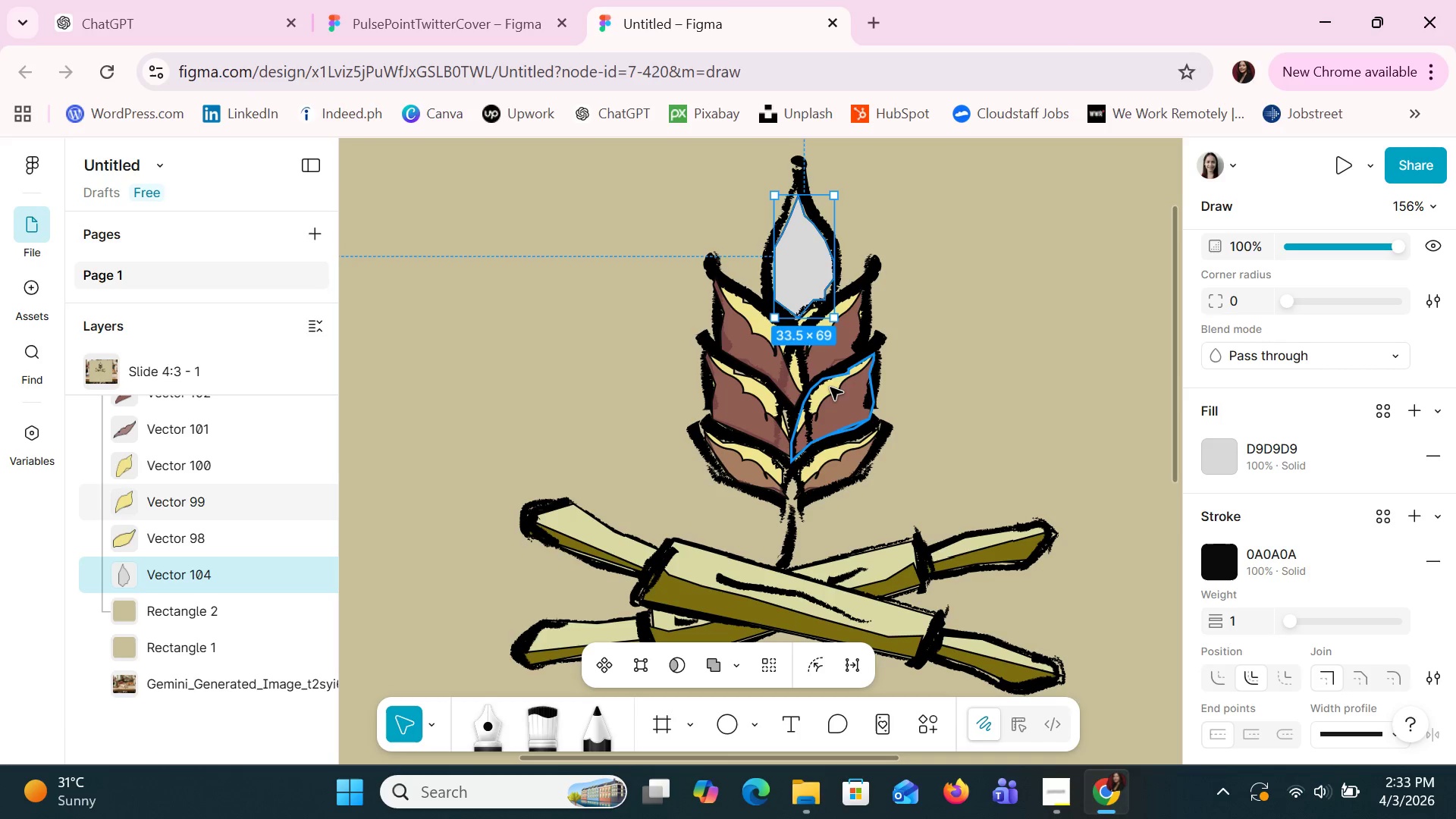 
left_click([830, 388])
 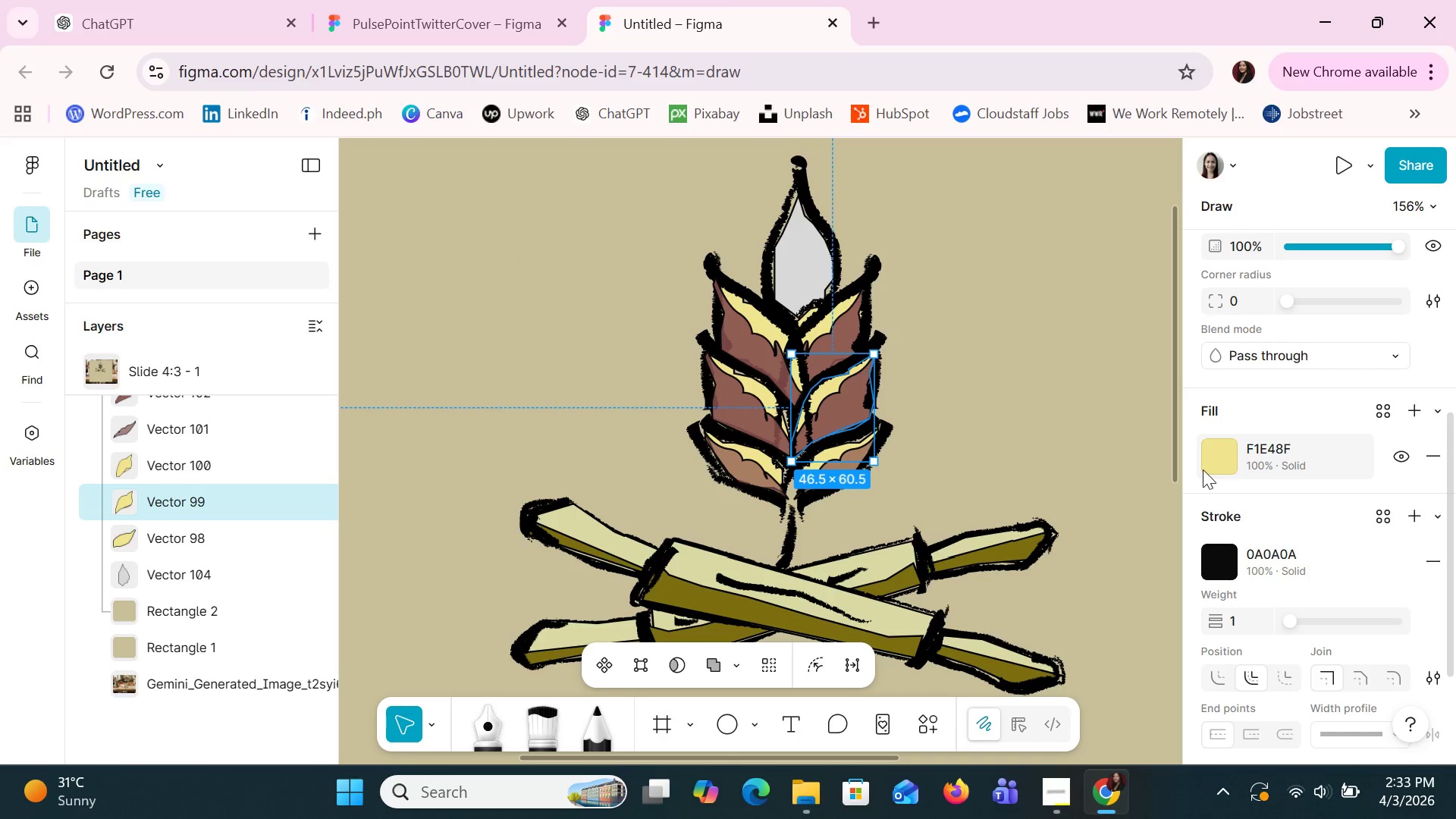 
left_click([1210, 463])
 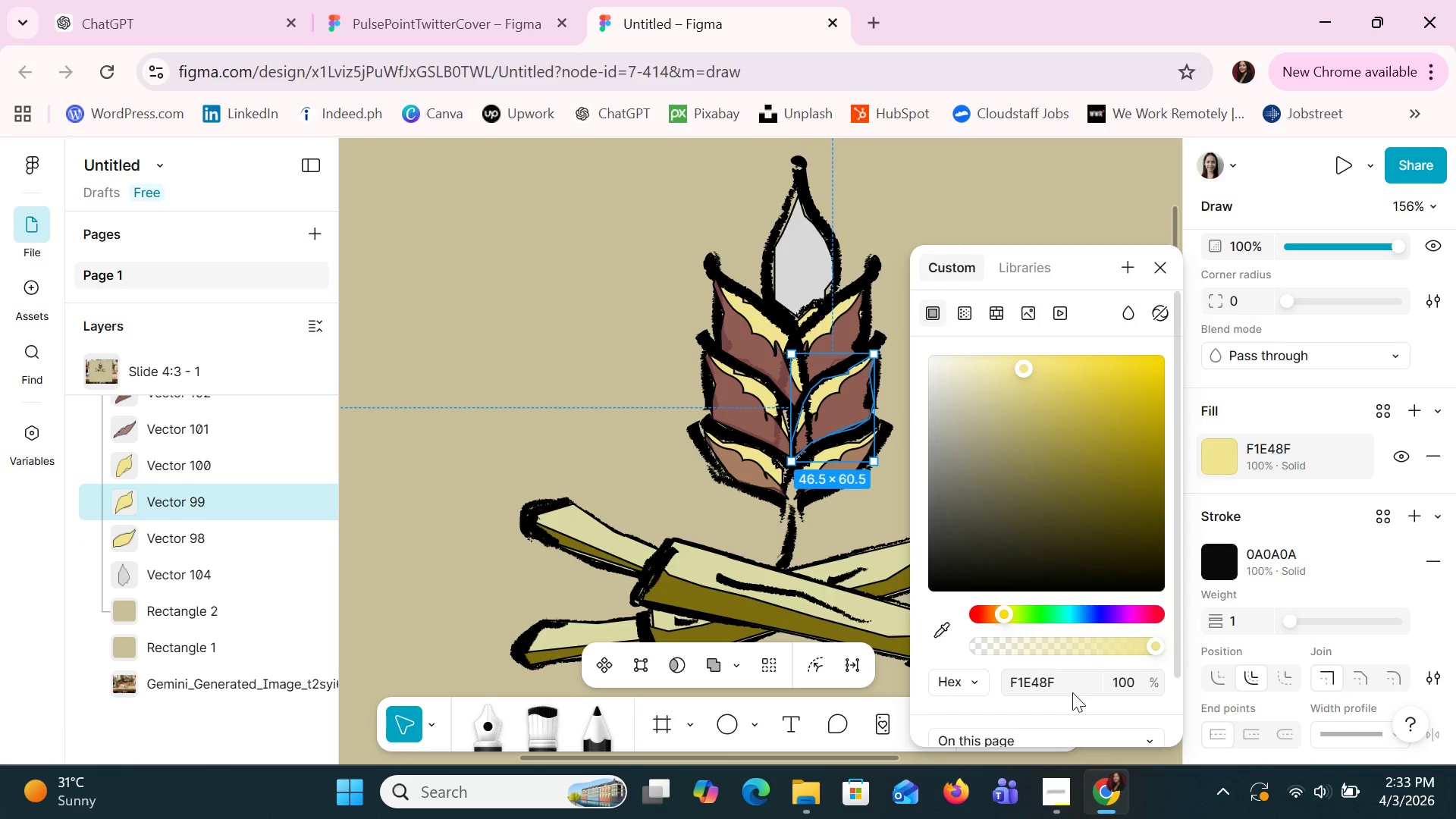 
left_click([1069, 676])
 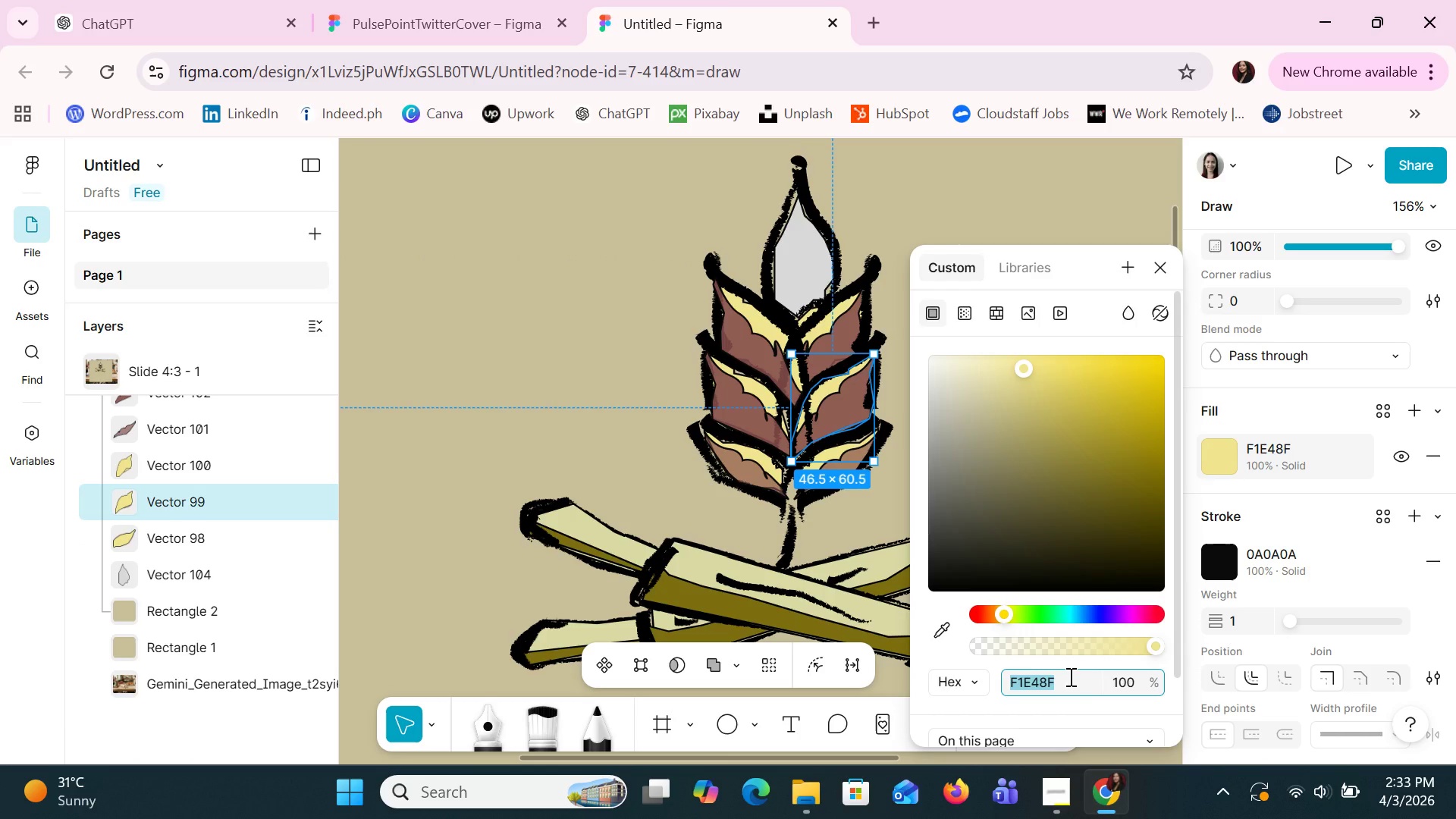 
key(Control+C)
 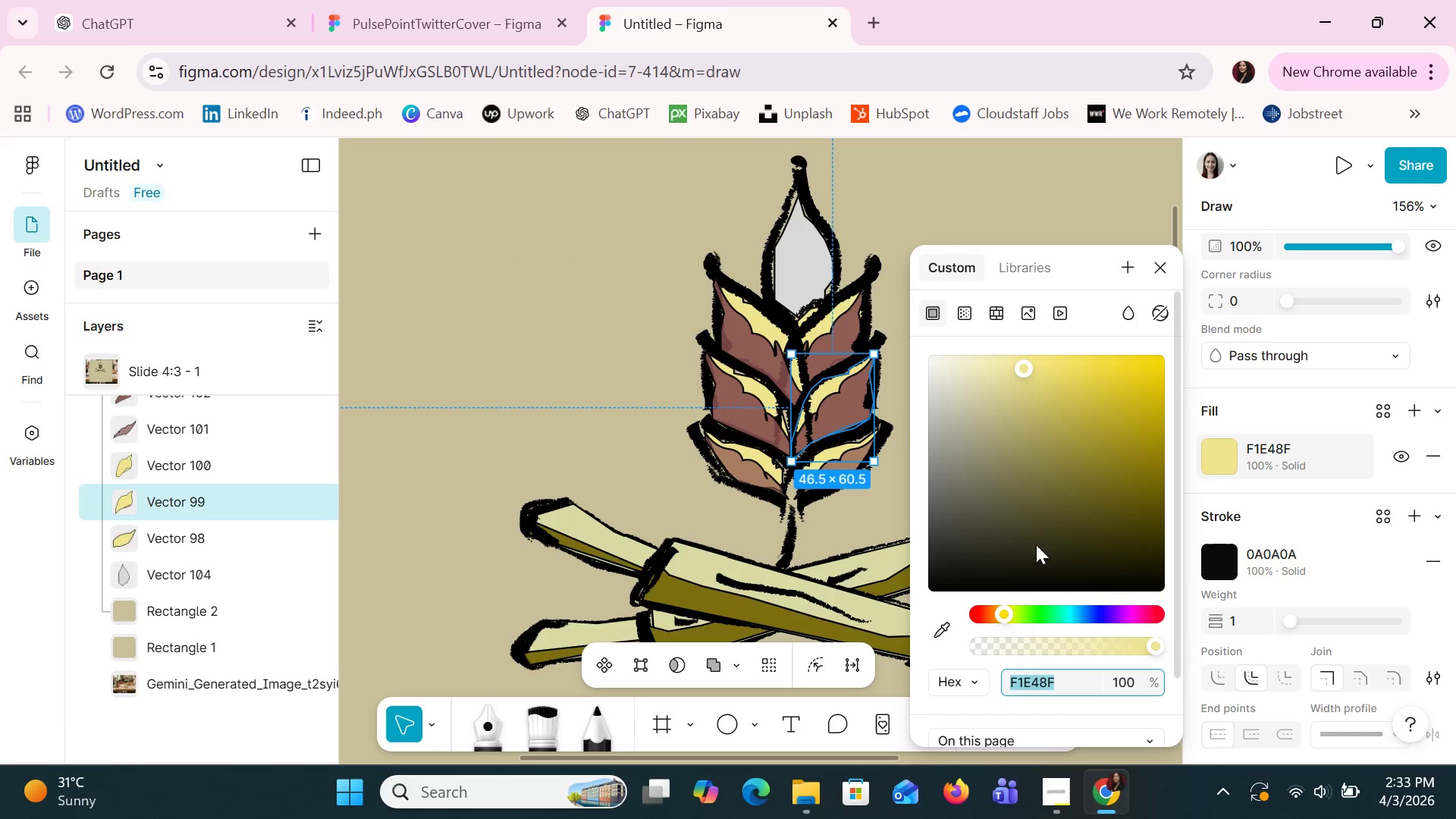 
key(Control+C)
 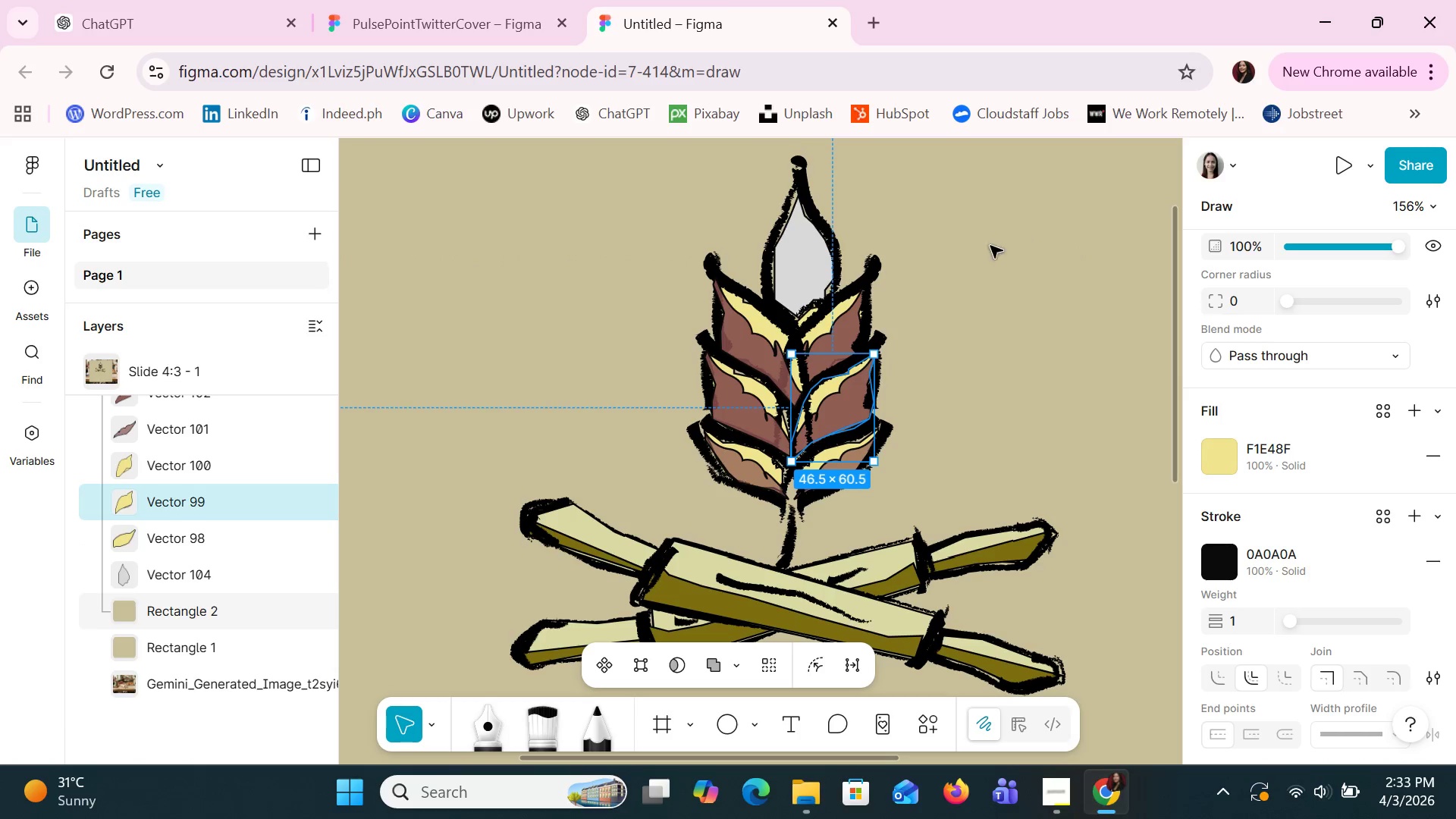 
left_click([822, 265])
 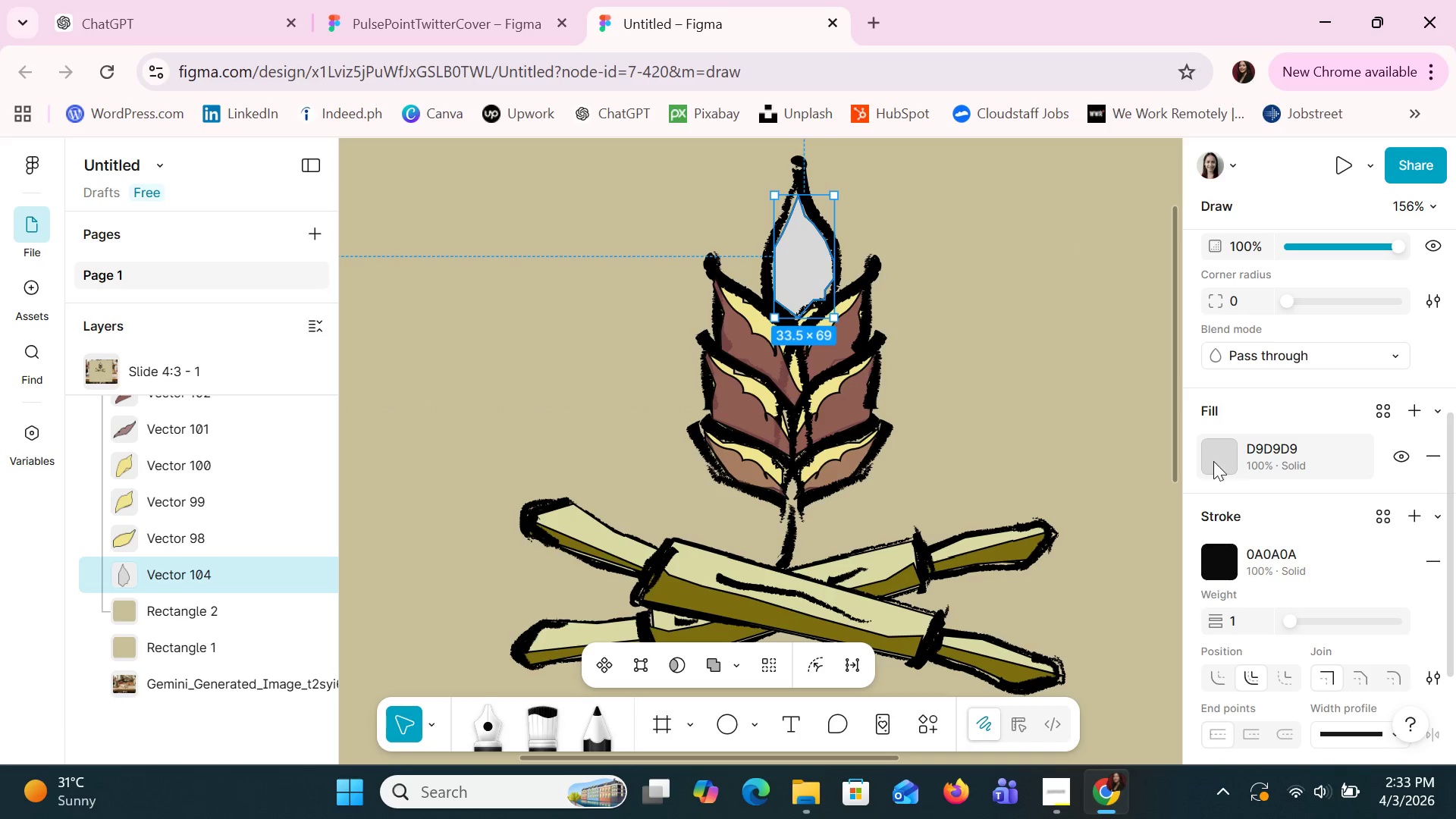 
double_click([1242, 452])
 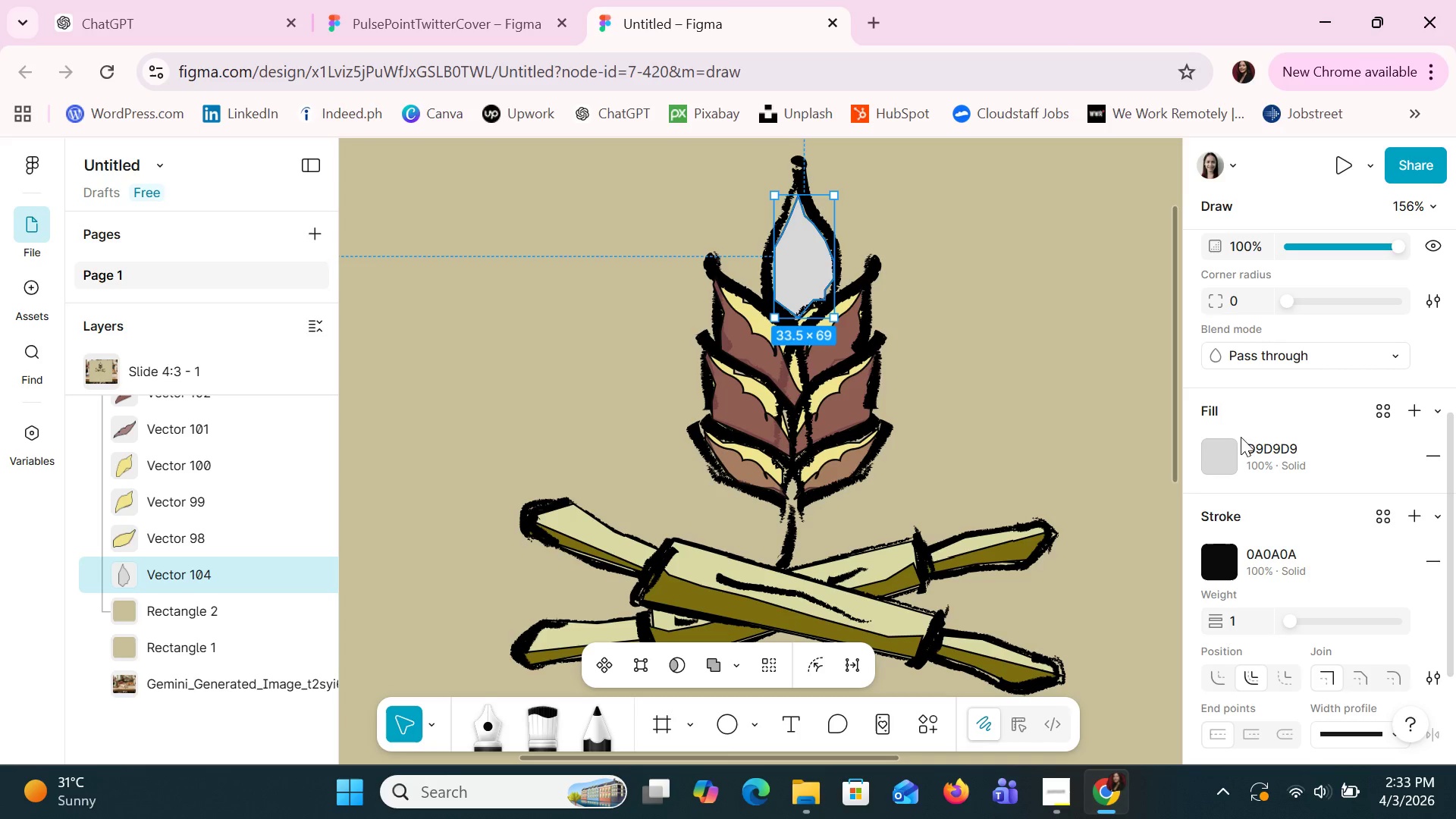 
left_click([1219, 461])
 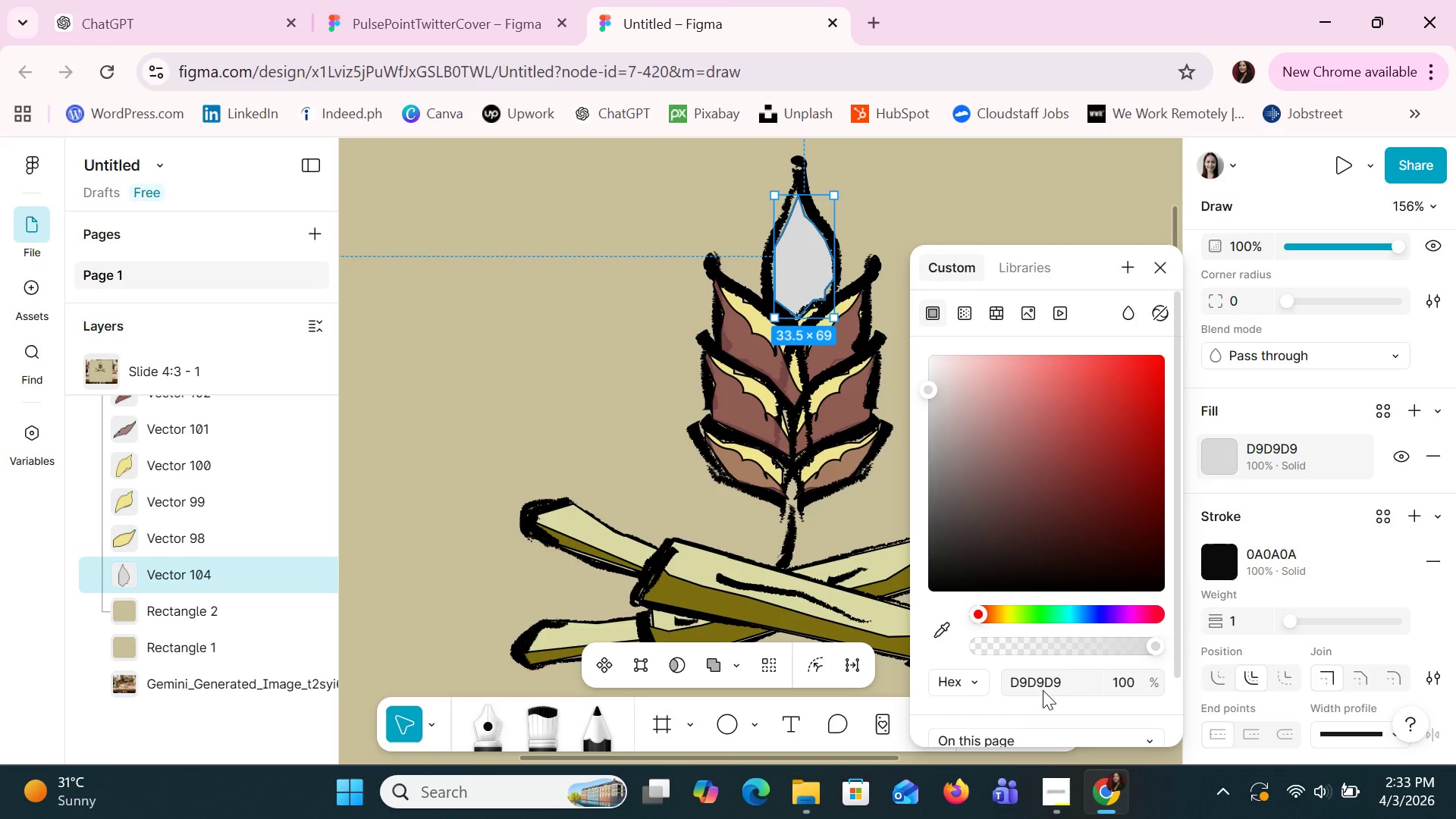 
left_click([1043, 683])
 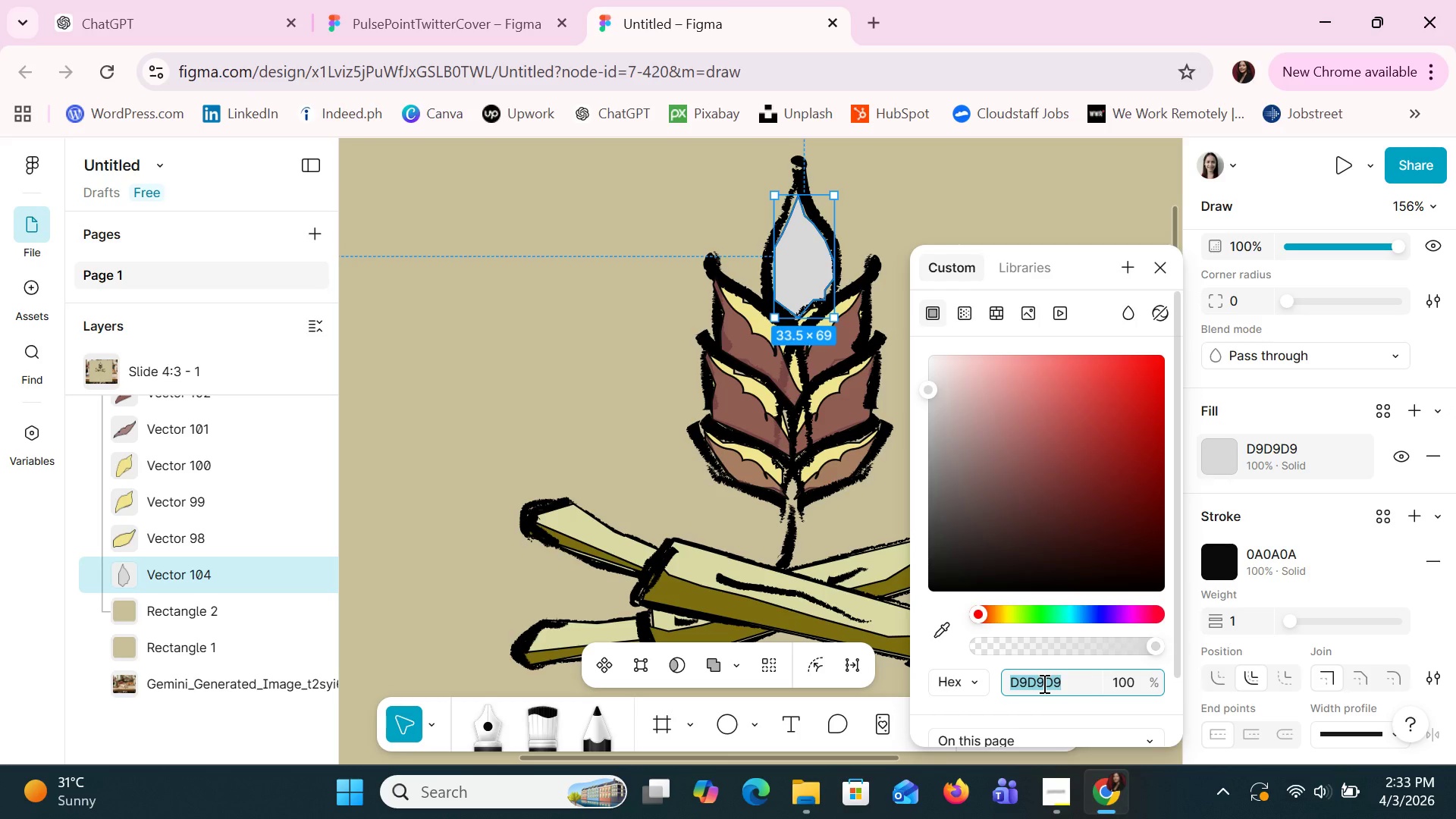 
key(Control+V)
 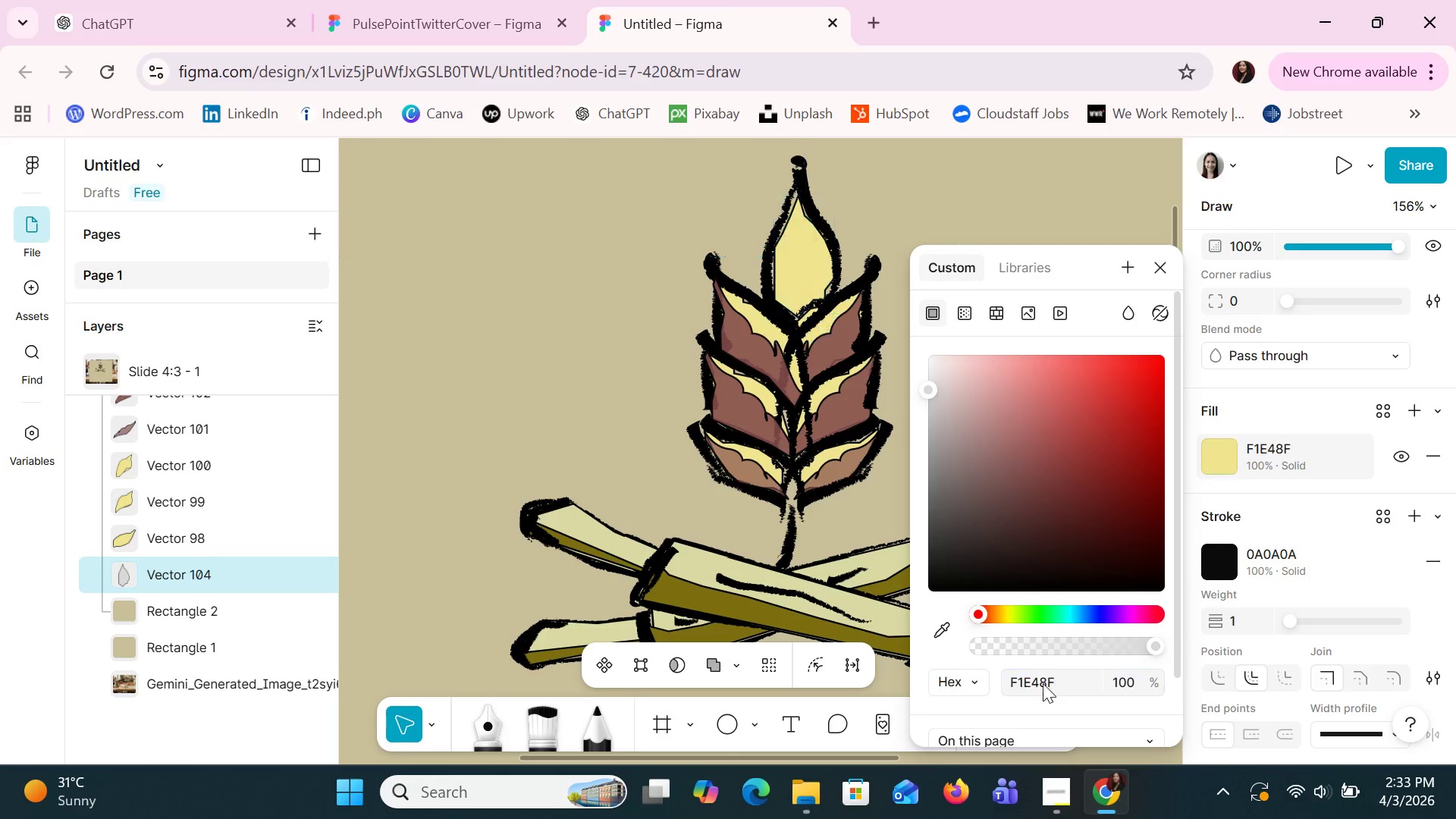 
key(Enter)
 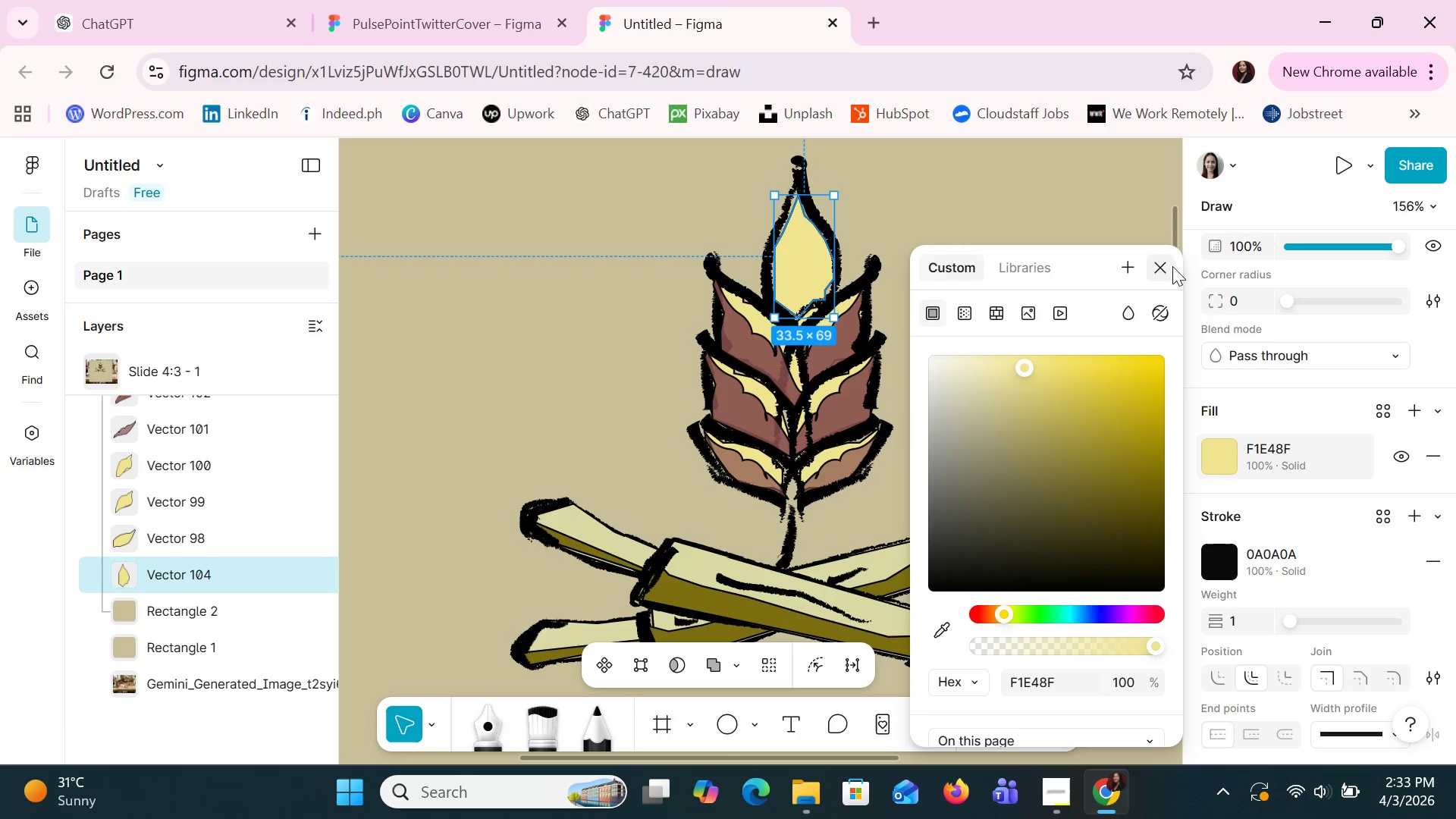 
left_click([1173, 259])
 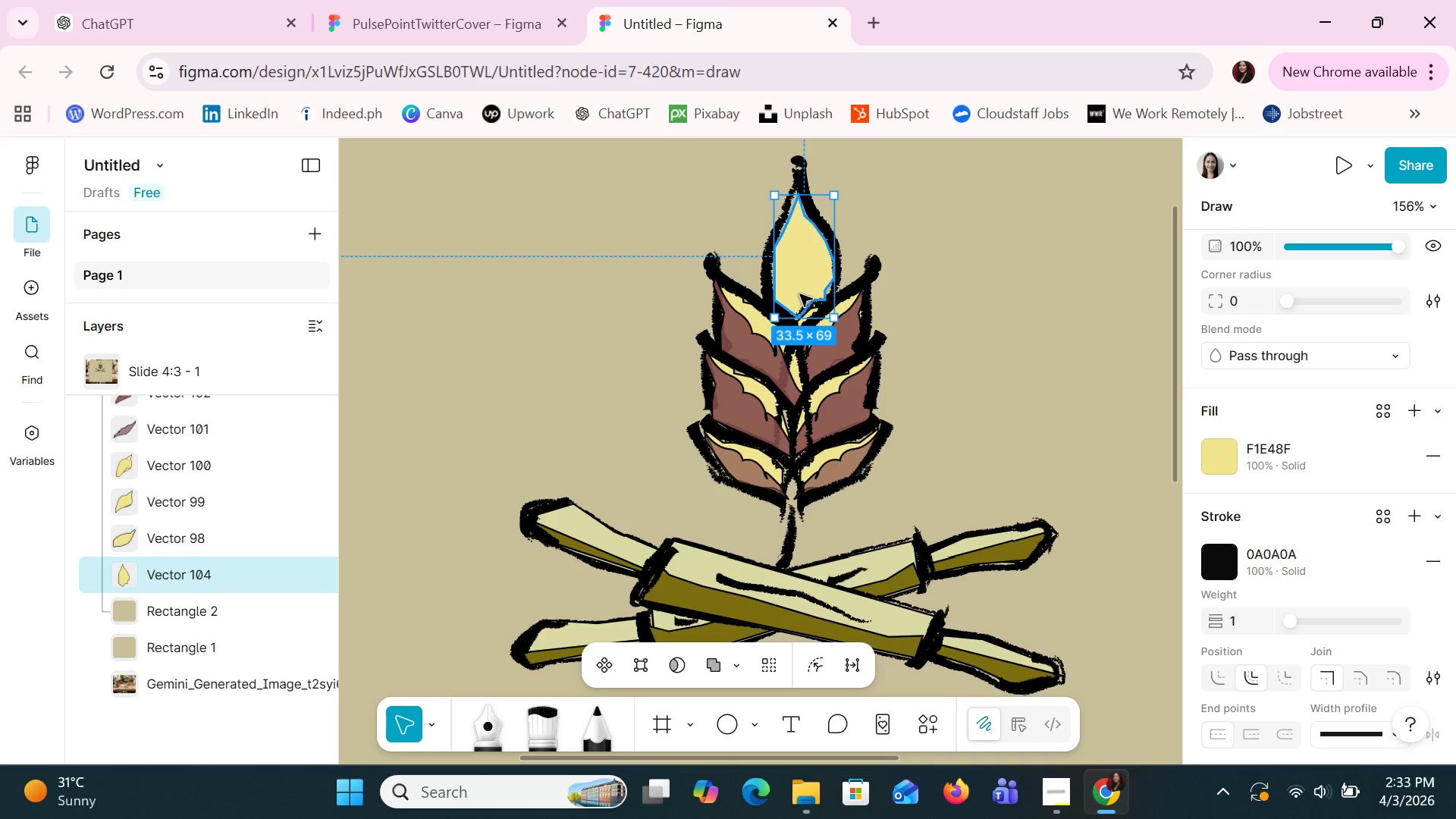 
double_click([800, 294])
 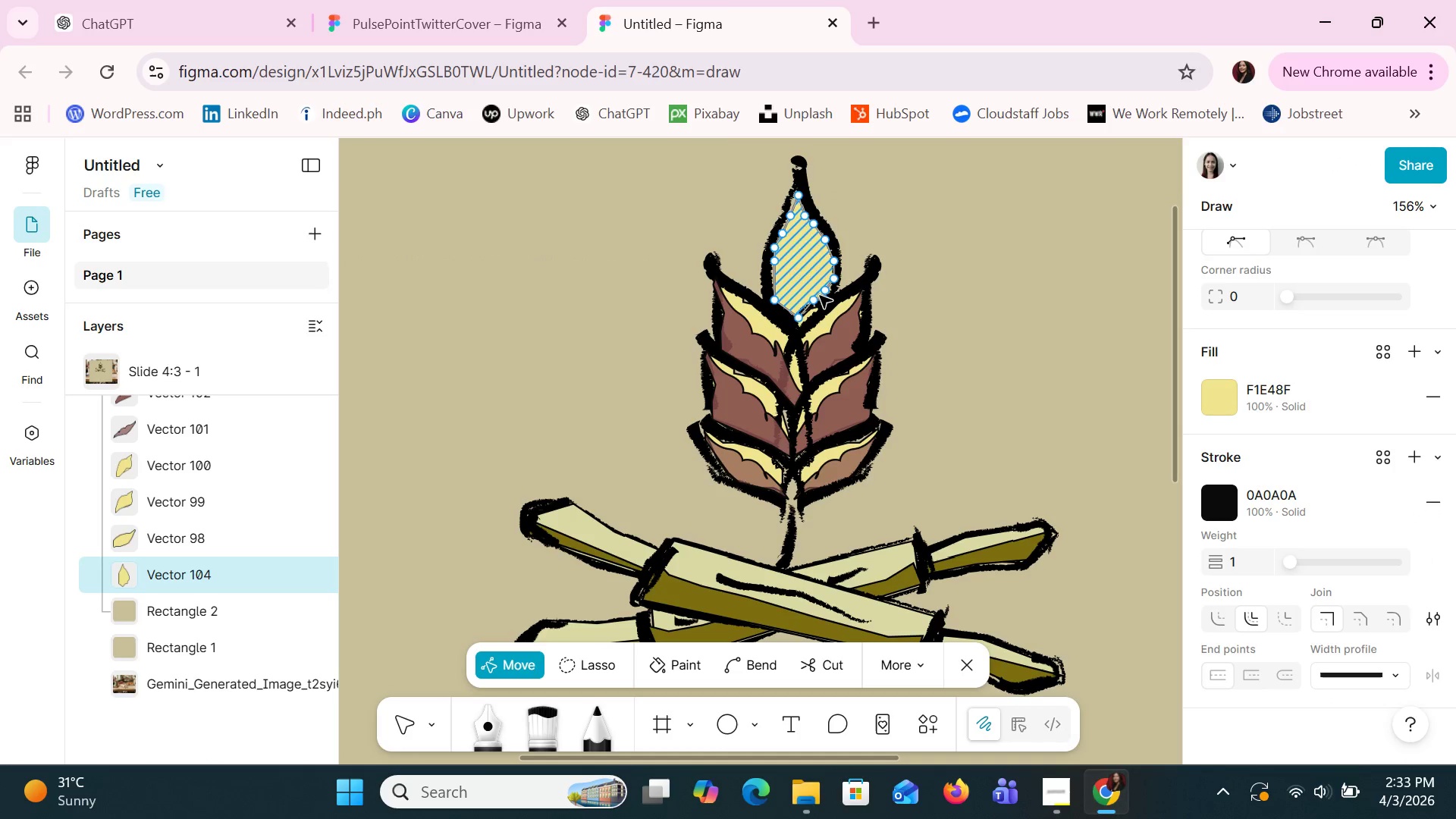 
left_click_drag(start_coordinate=[823, 293], to_coordinate=[833, 291])
 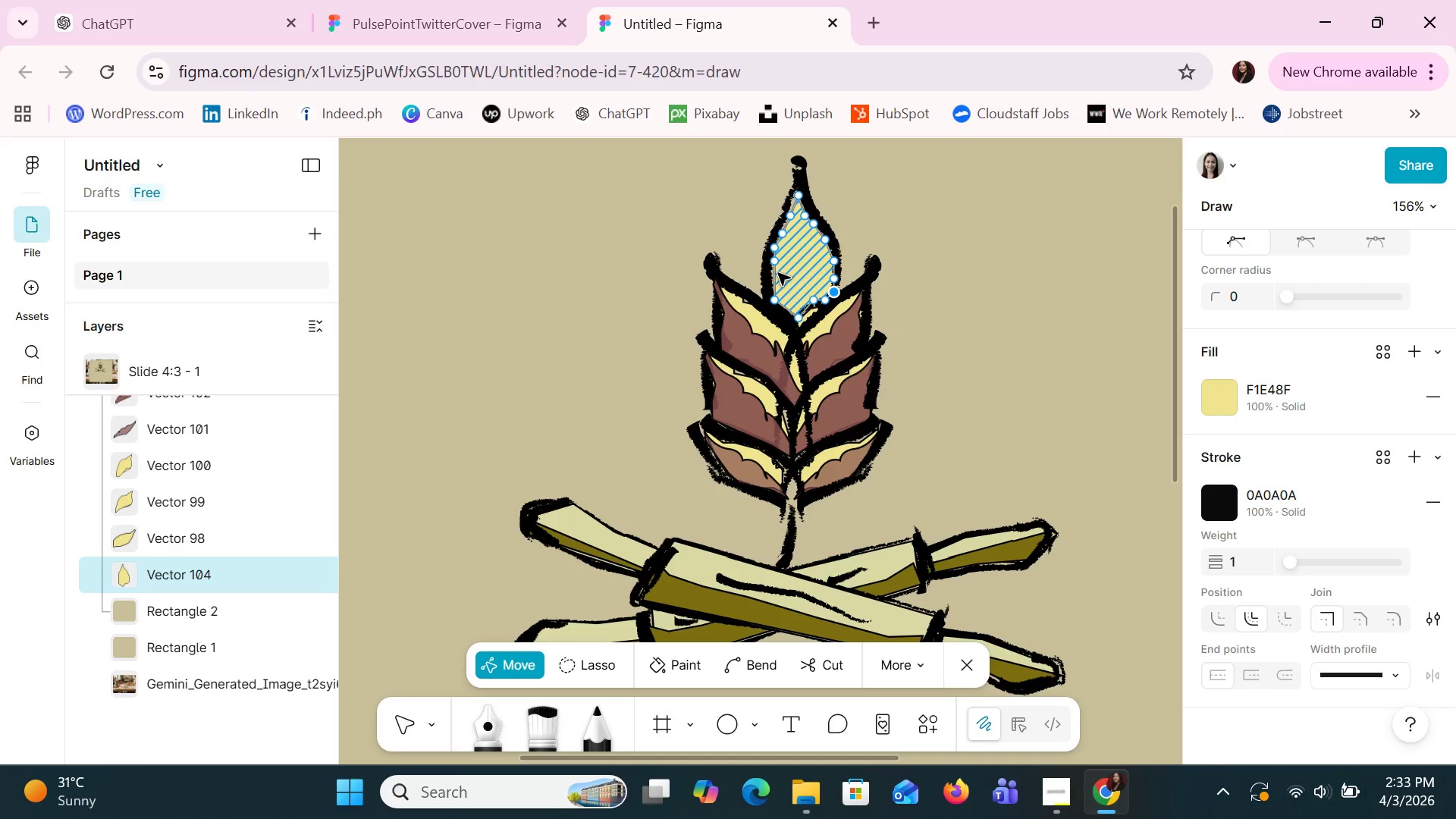 
left_click_drag(start_coordinate=[777, 275], to_coordinate=[771, 275])
 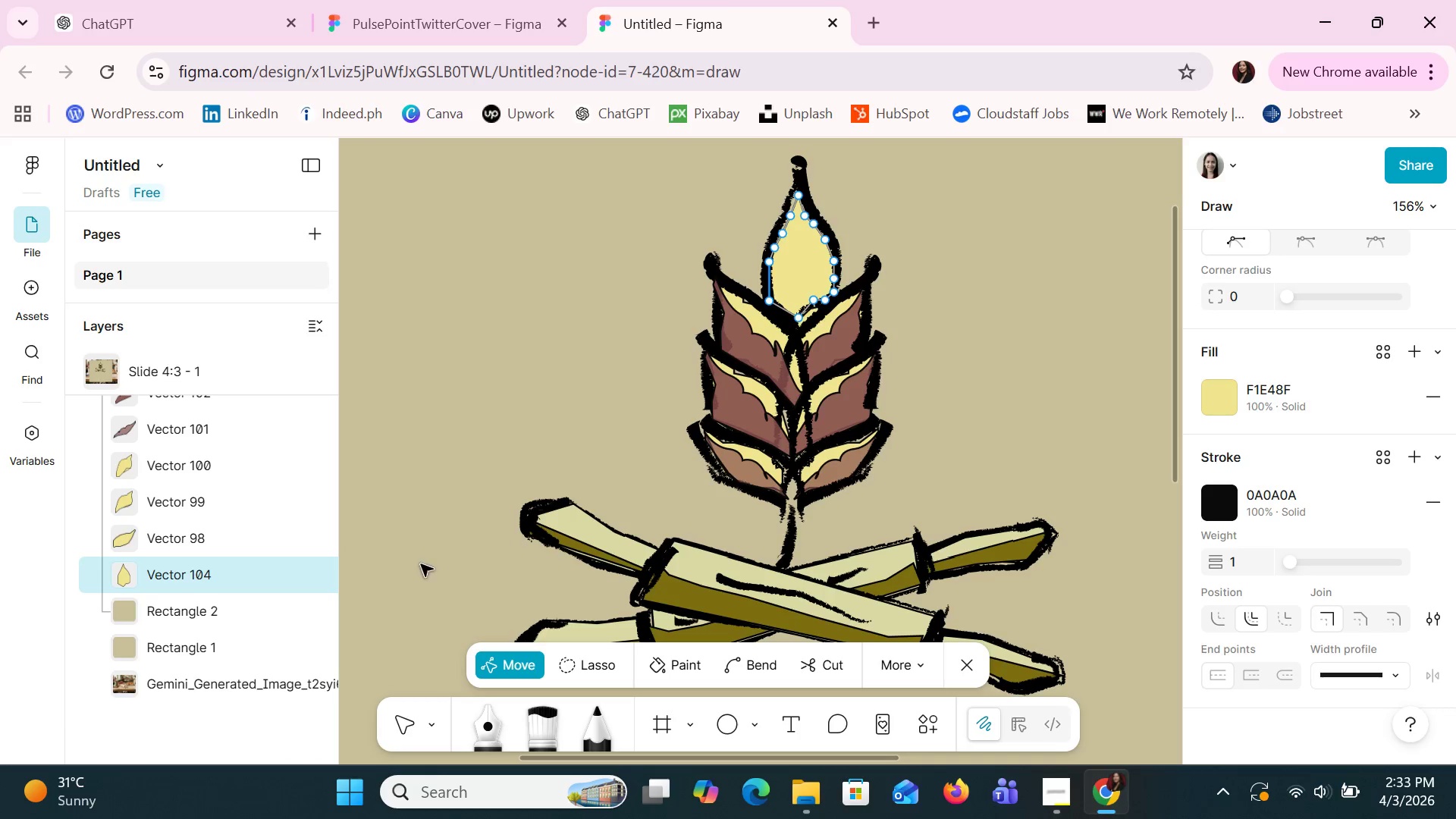 
left_click([406, 728])
 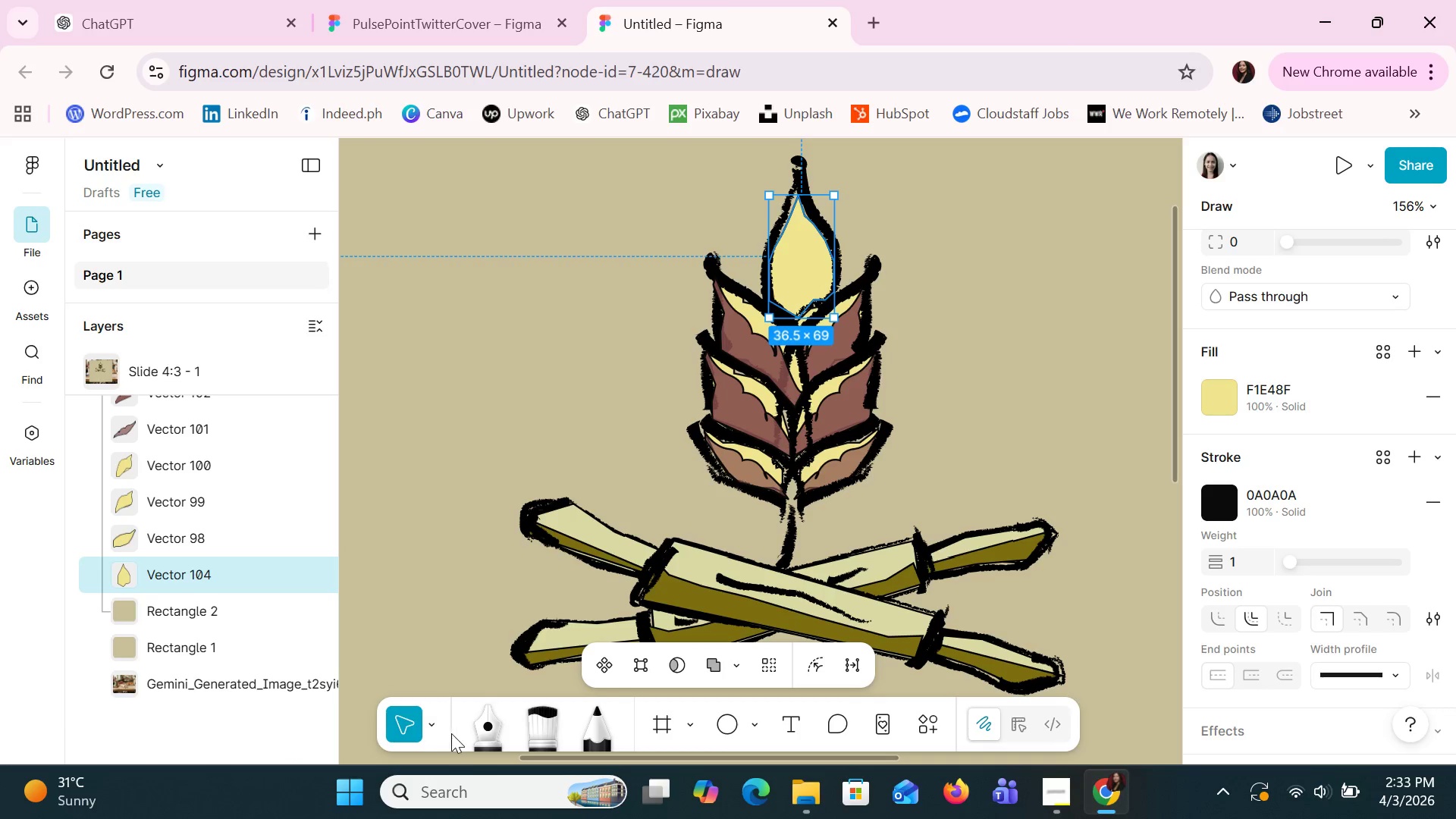 
left_click([479, 731])
 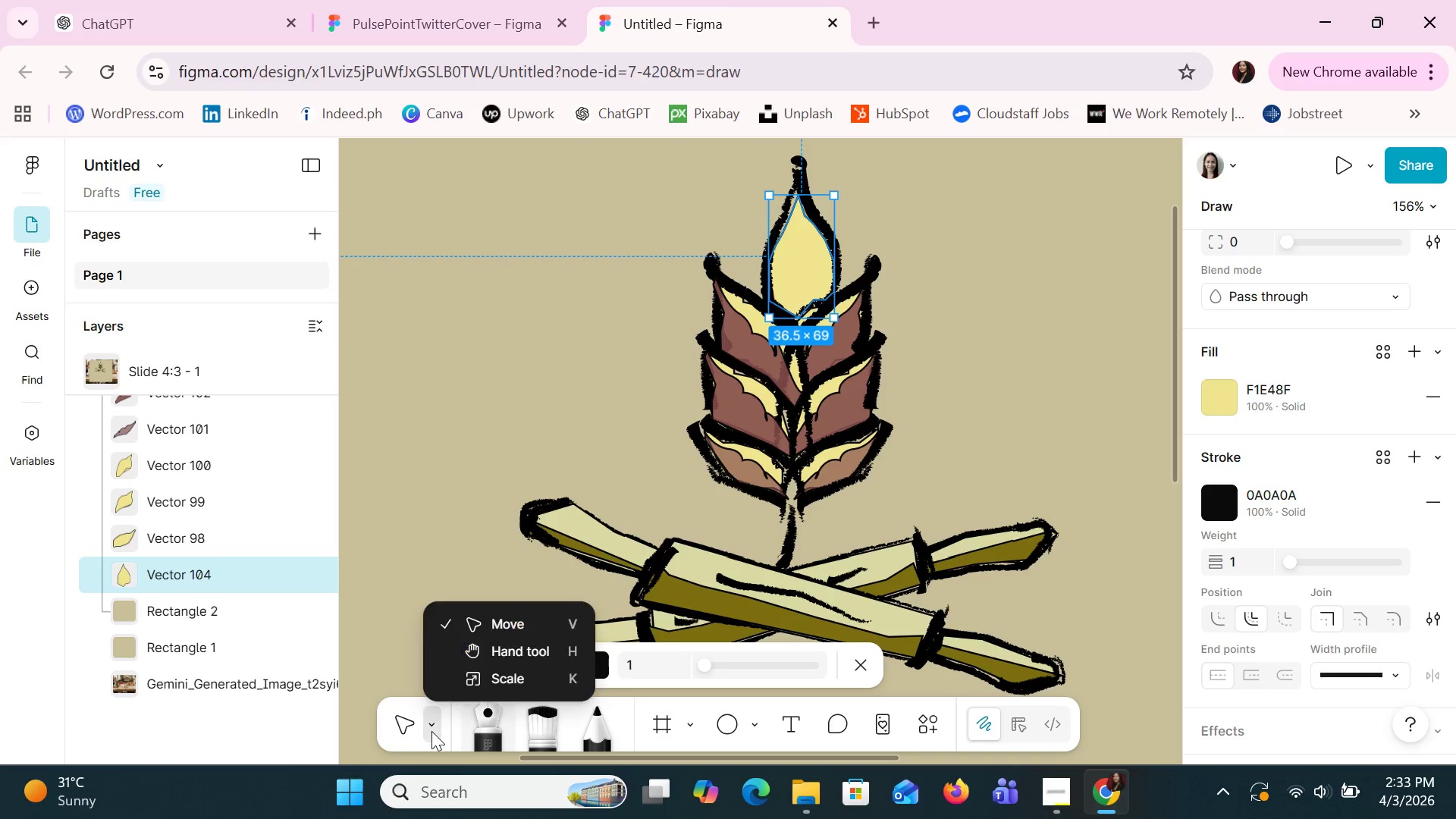 
left_click([466, 633])
 